 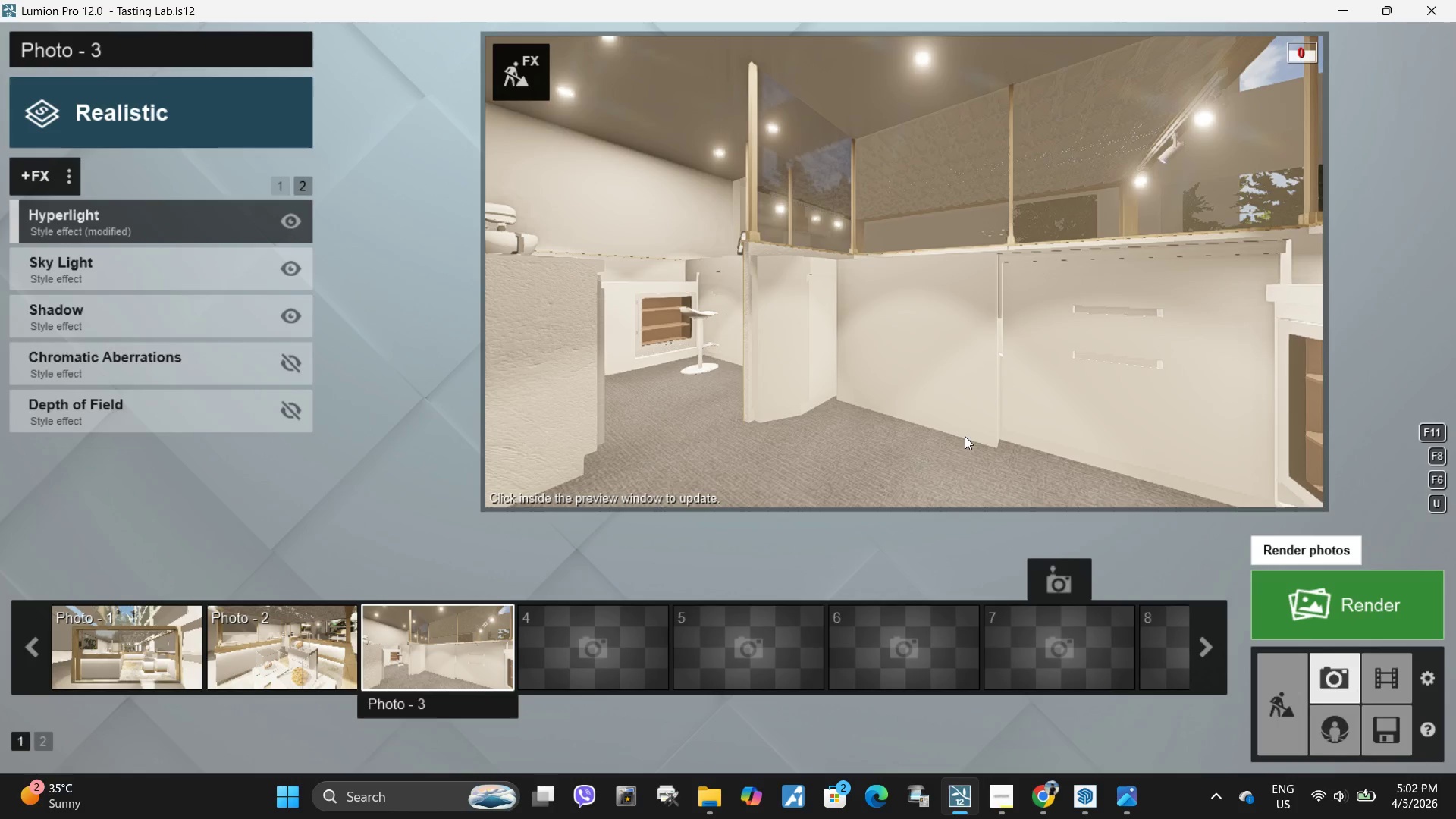 
left_click([1056, 667])
 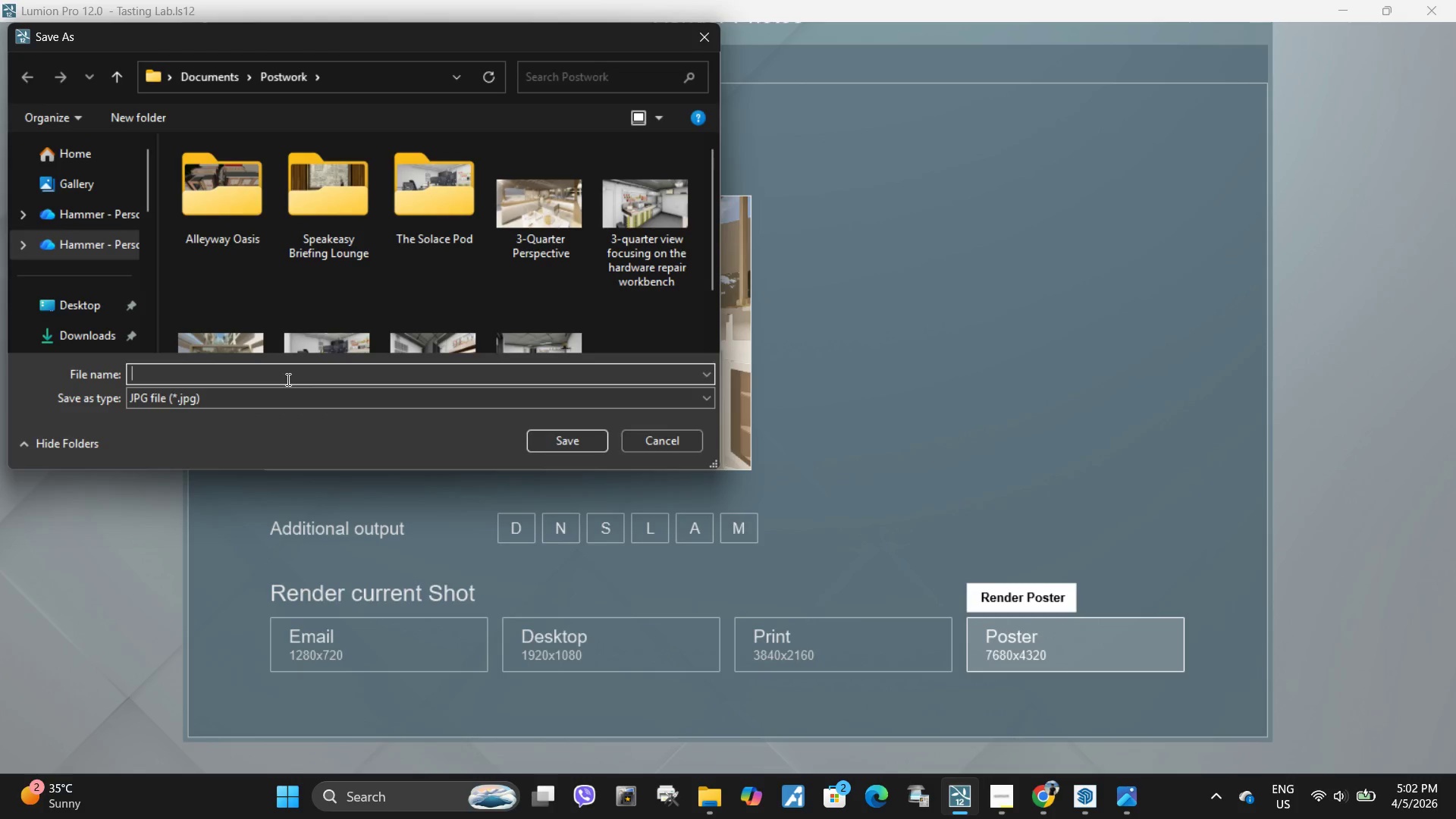 
type(Hero Shot)
 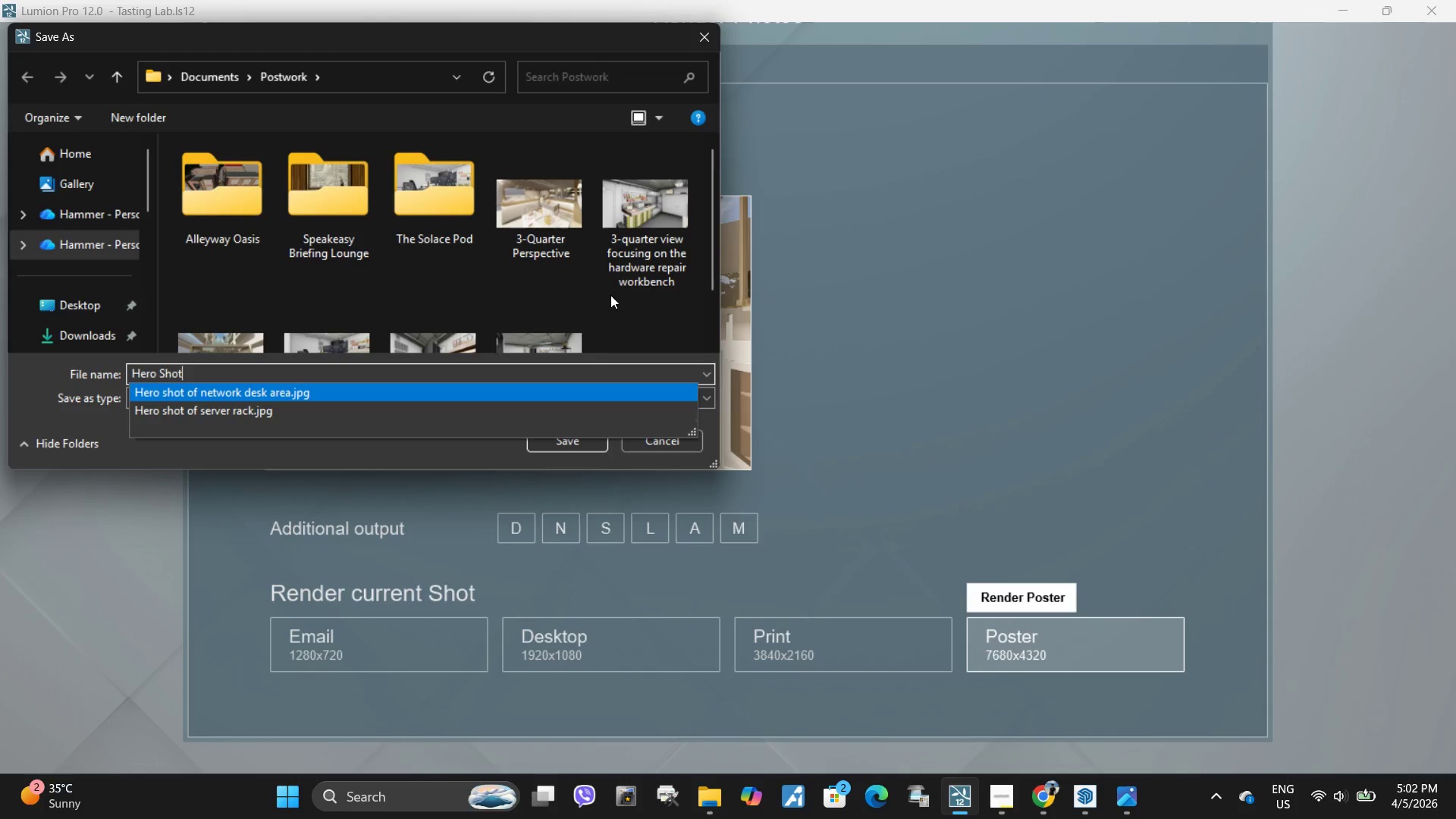 
left_click([633, 314])
 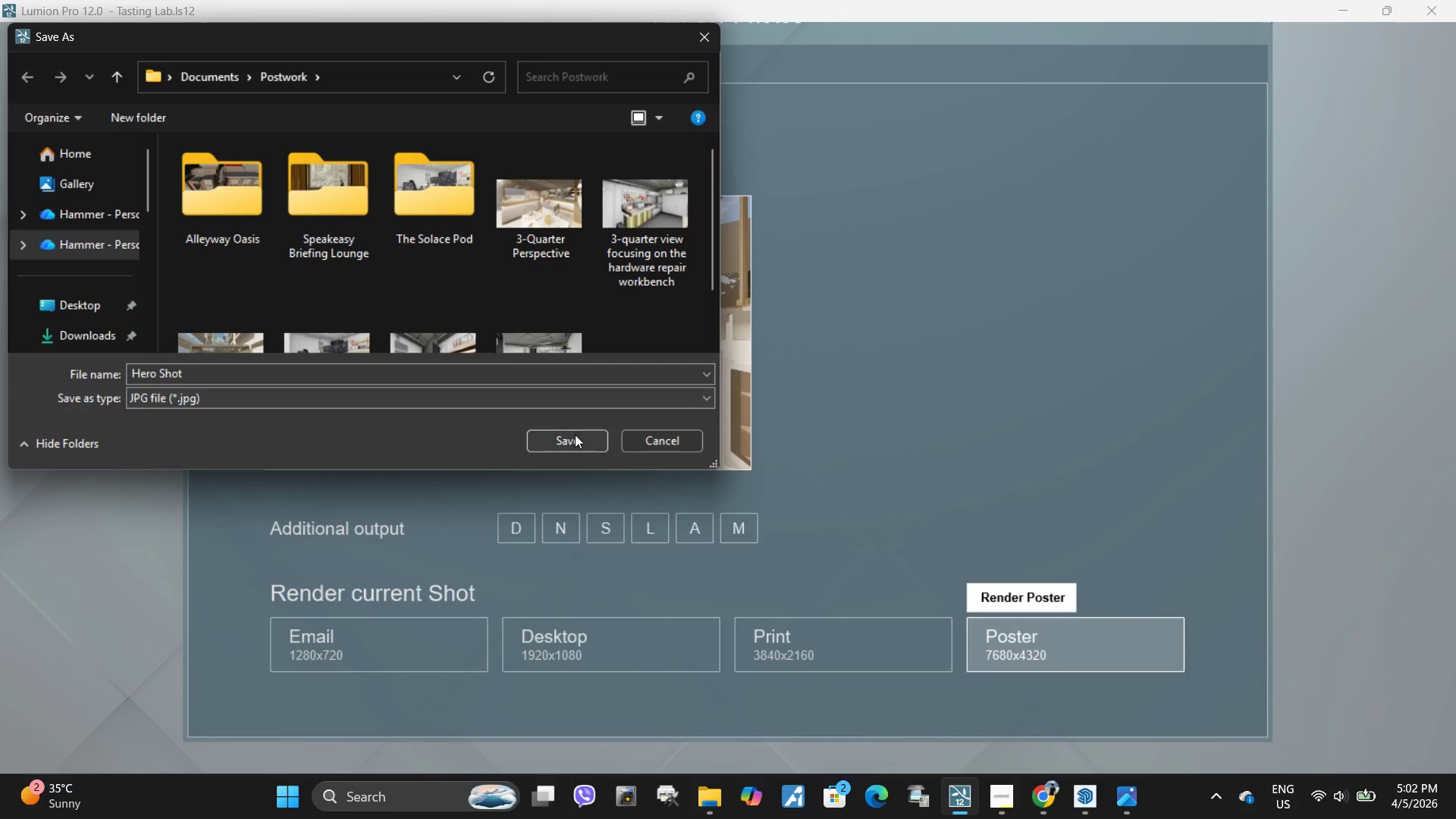 
left_click([575, 435])
 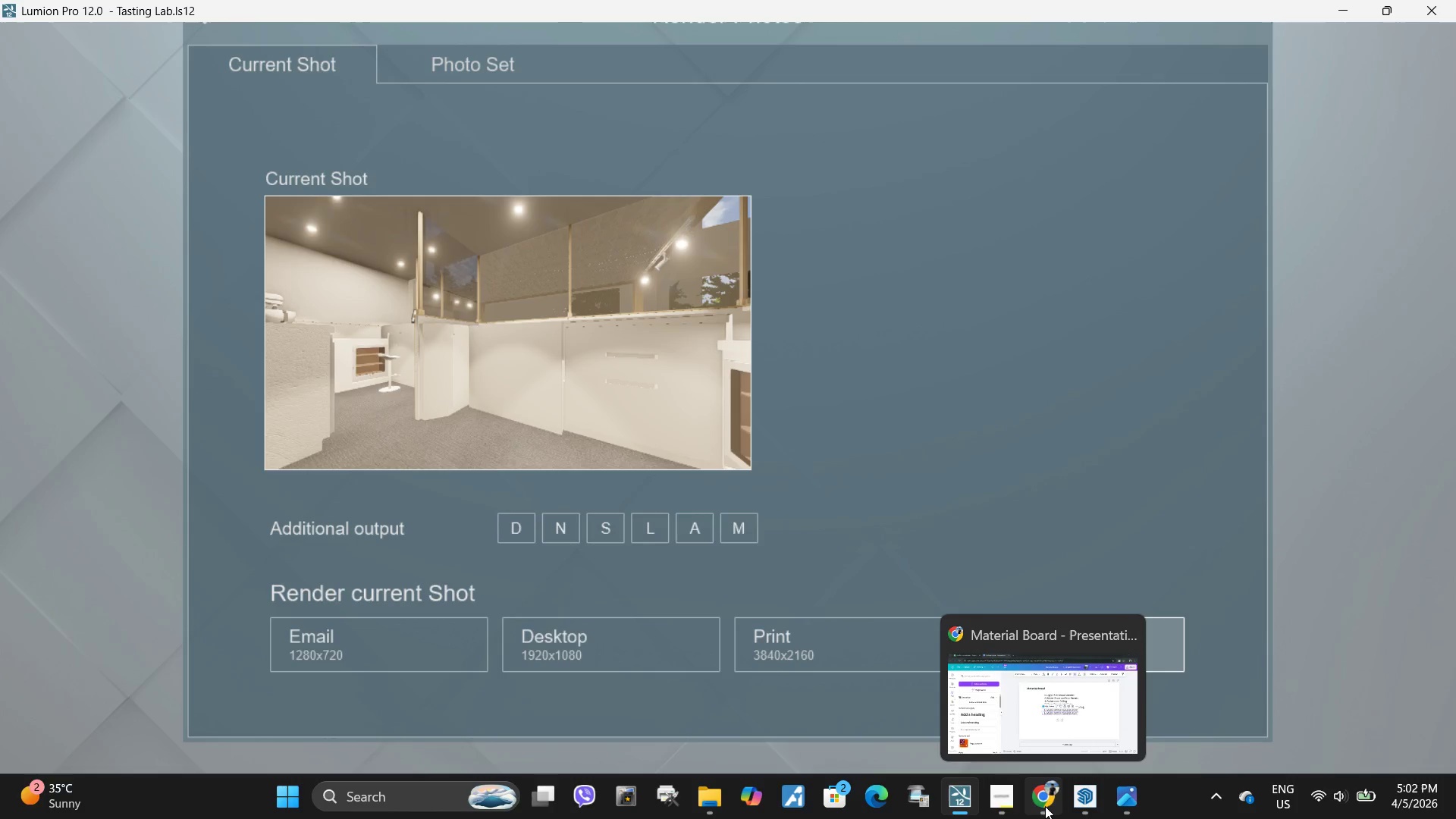 
left_click([1050, 712])
 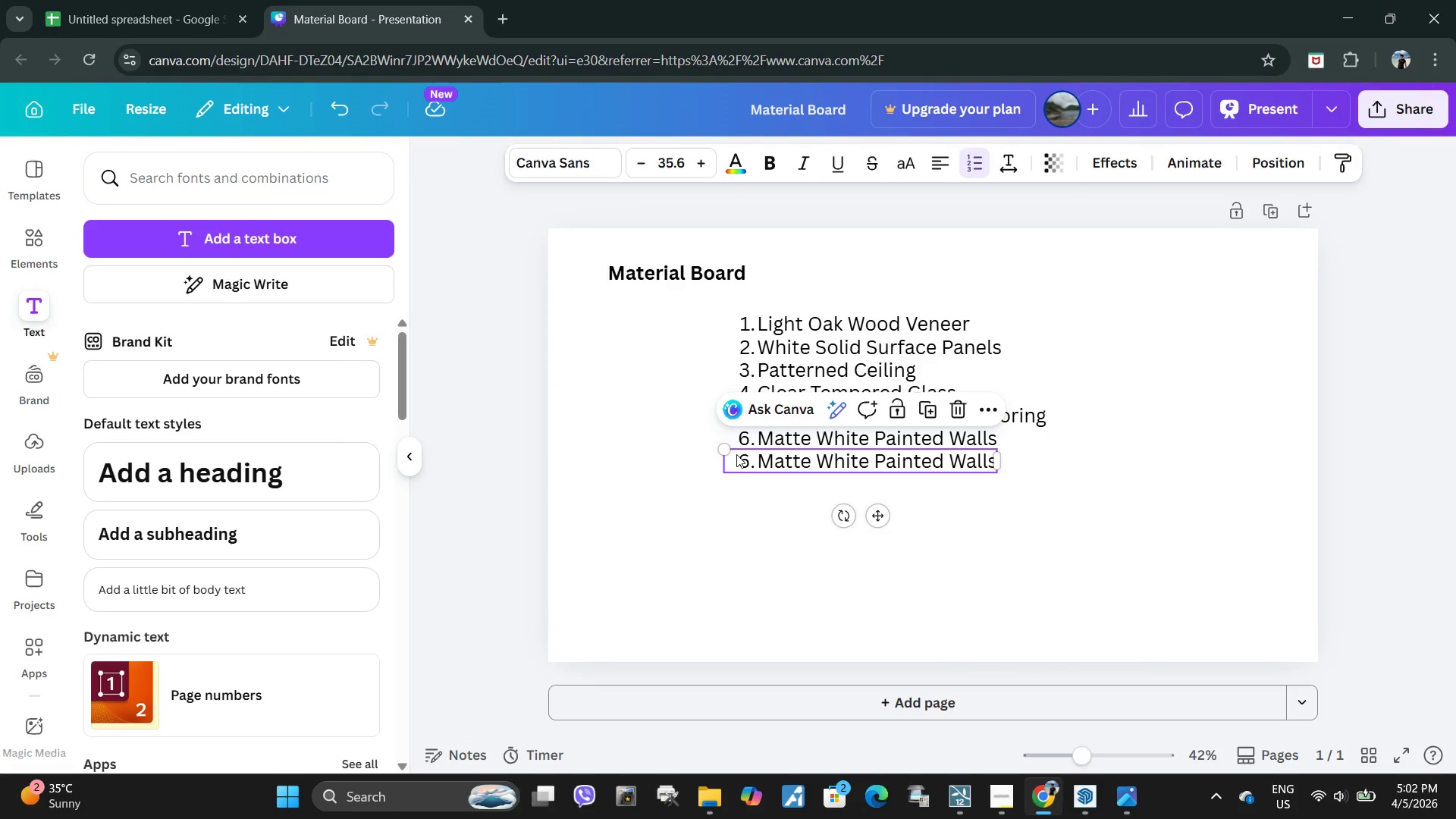 
double_click([745, 466])
 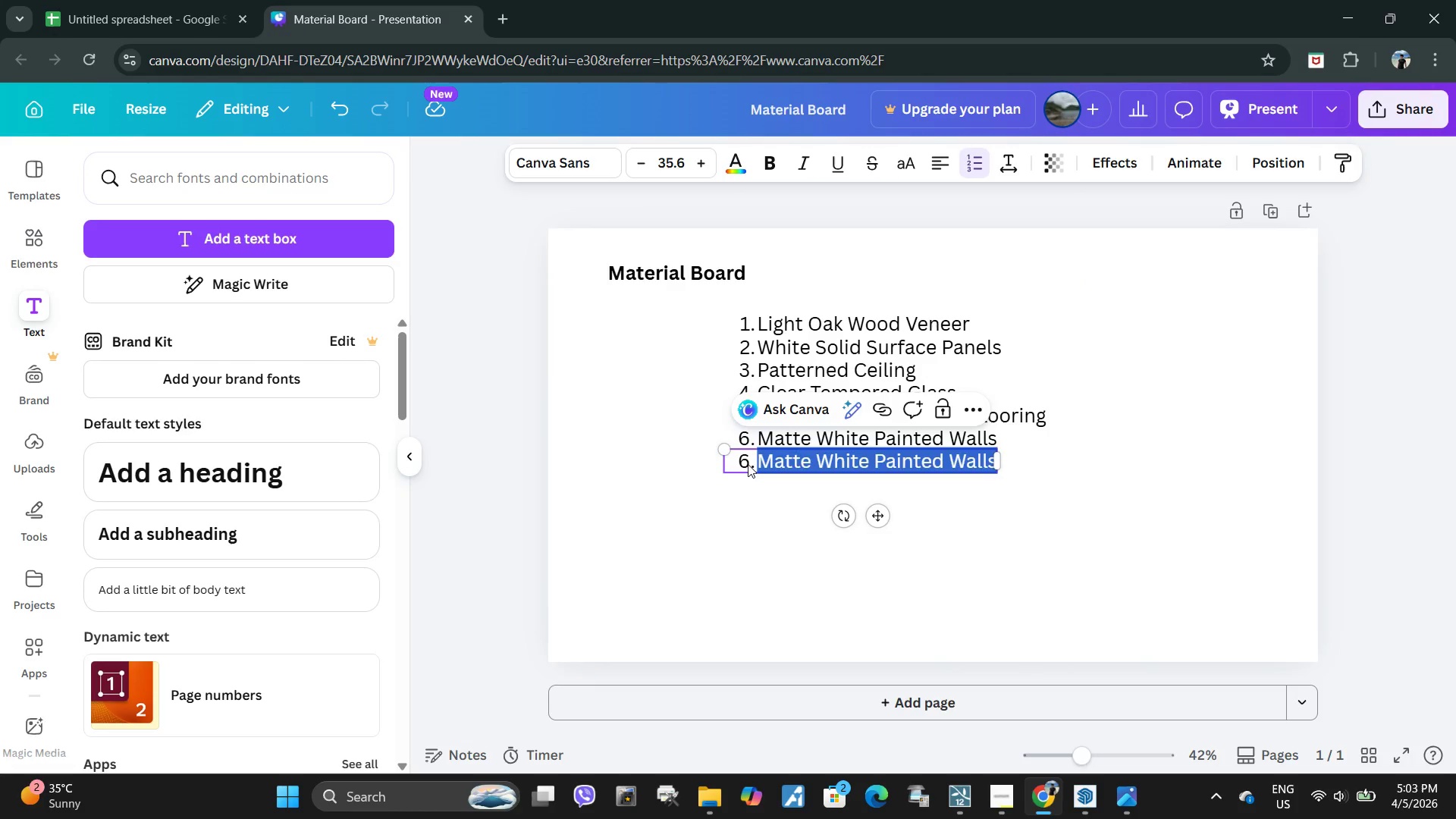 
triple_click([748, 464])
 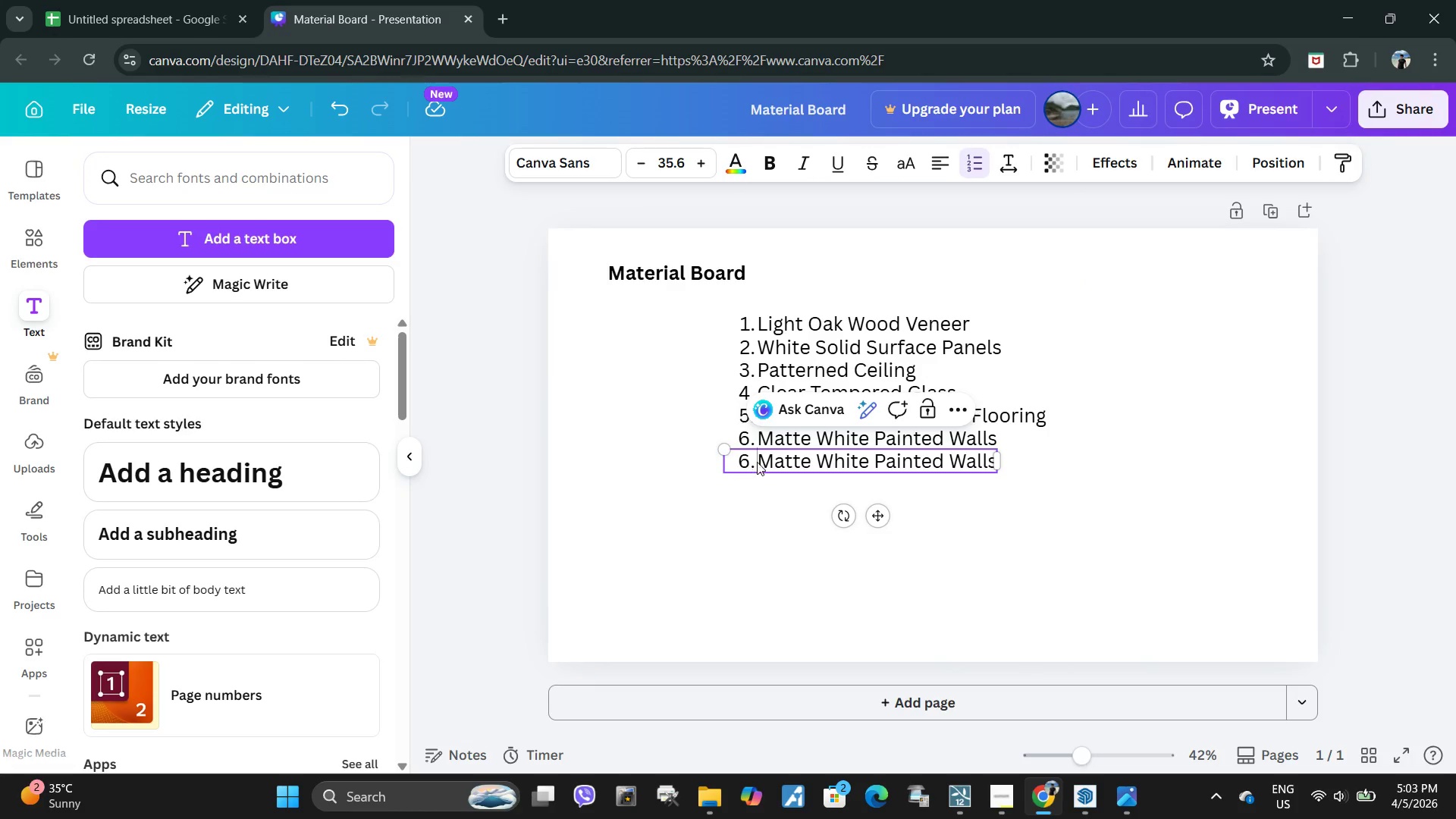 
left_click_drag(start_coordinate=[763, 459], to_coordinate=[1051, 458])
 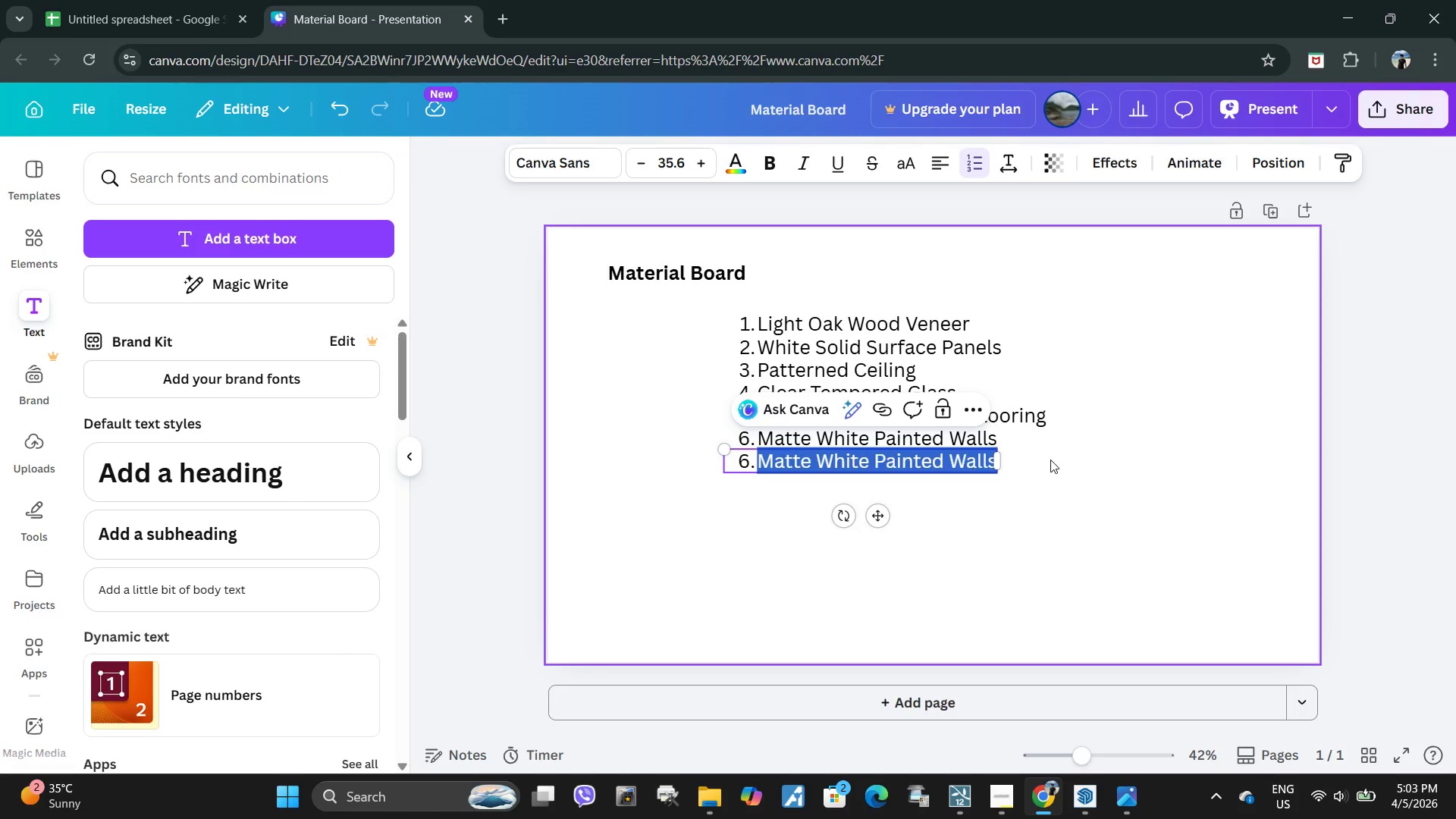 
type(Warm Wood Laminate Flooring)
 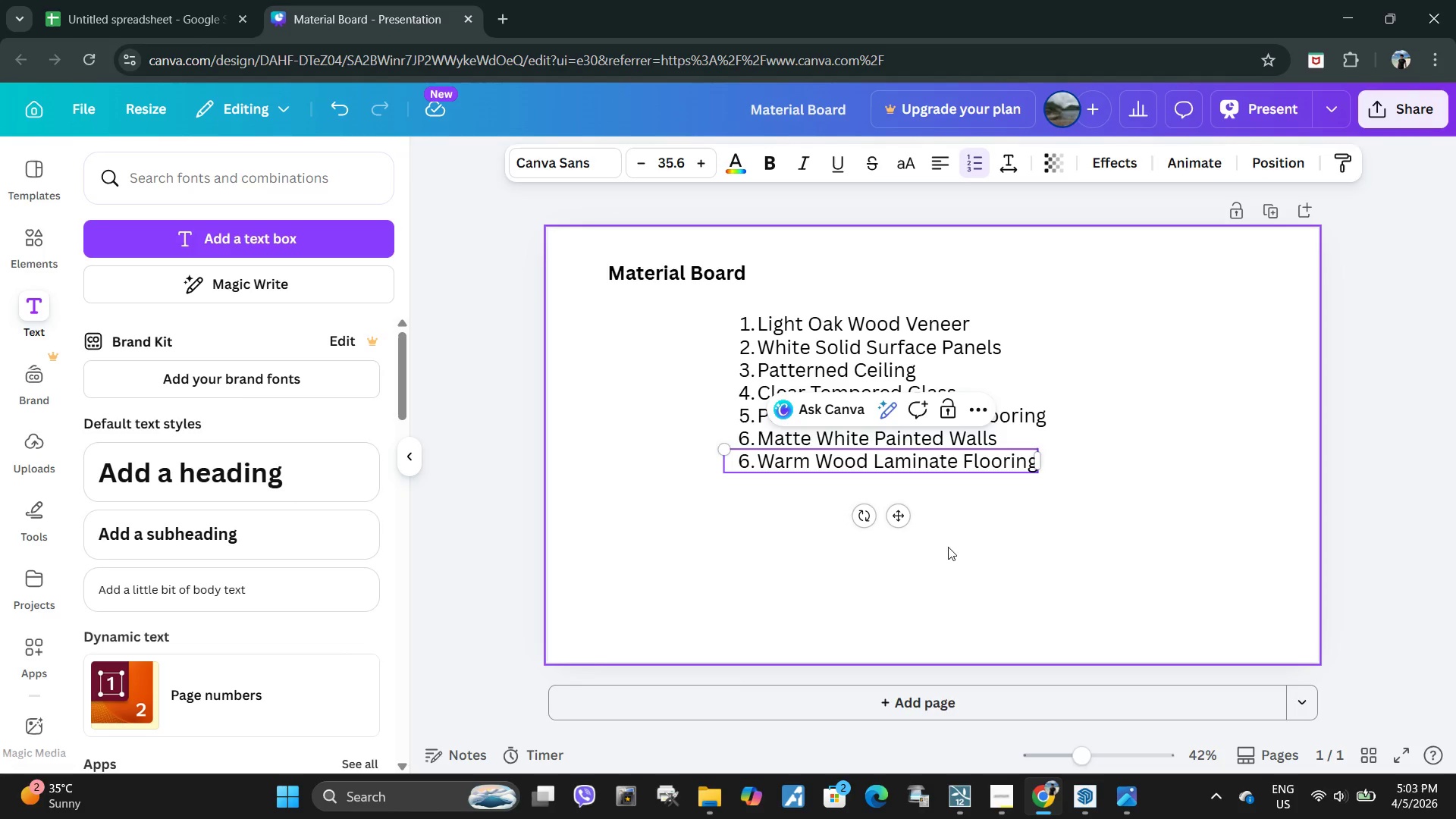 
left_click([890, 564])
 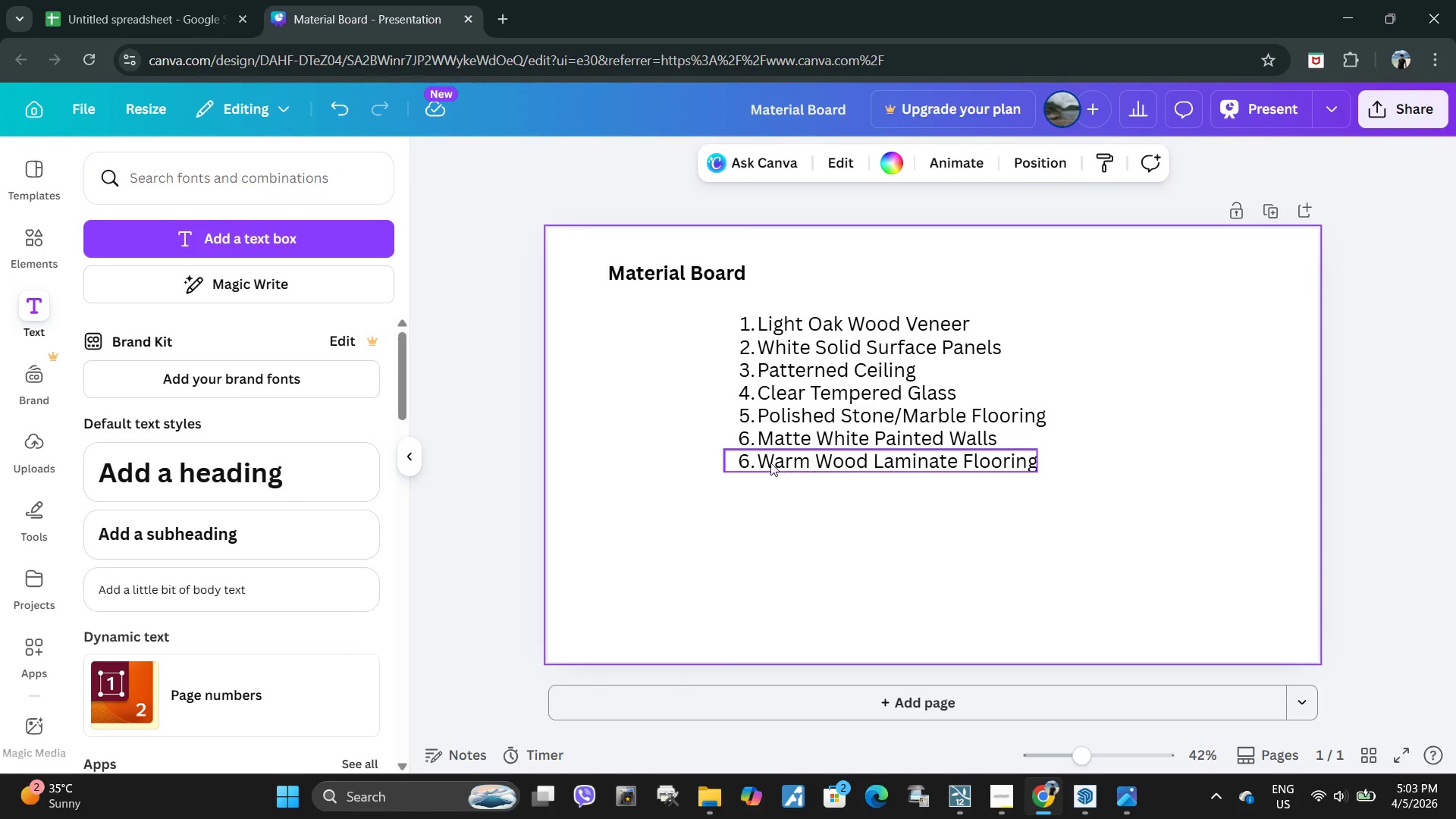 
left_click([770, 463])
 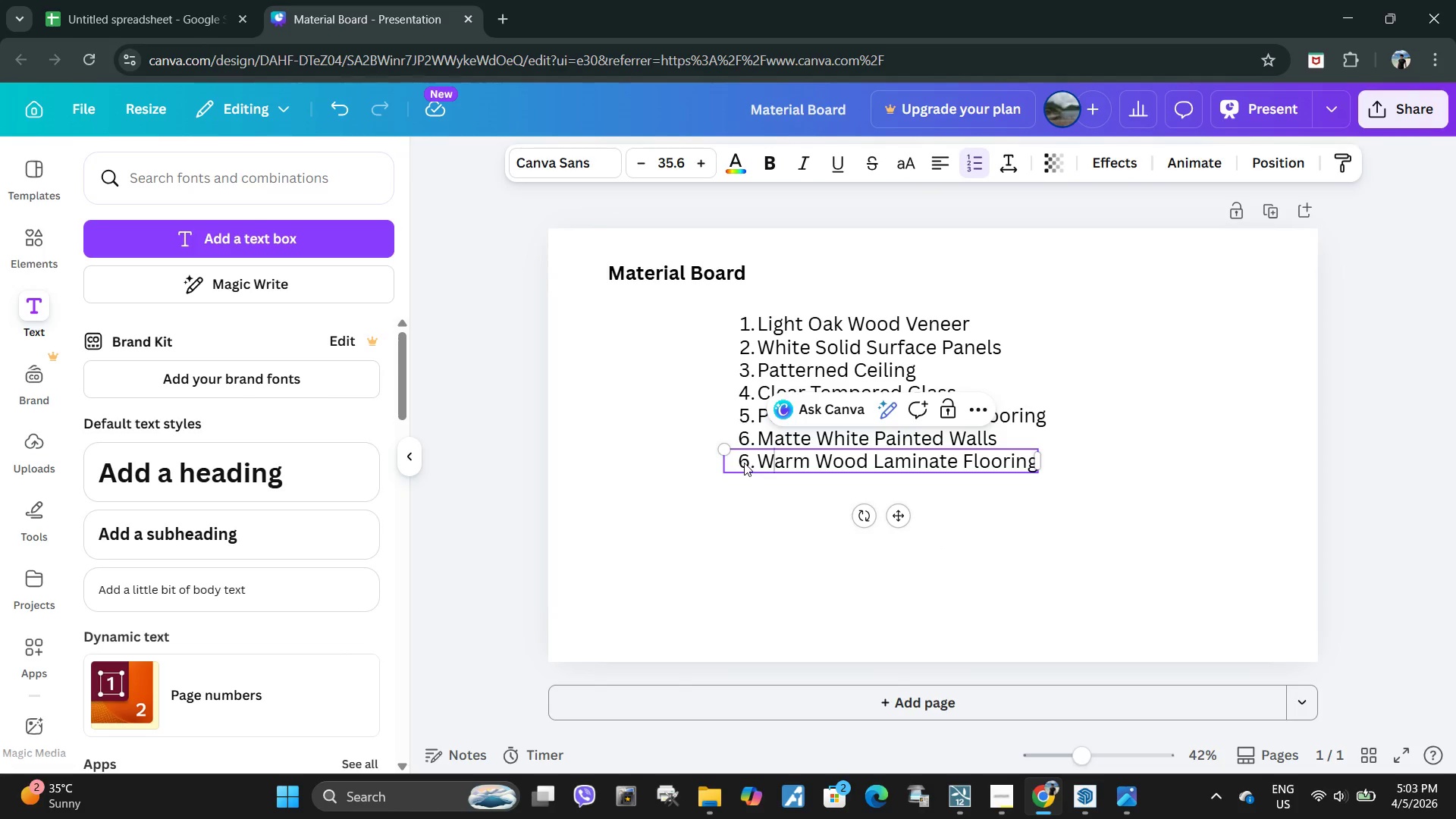 
triple_click([744, 463])
 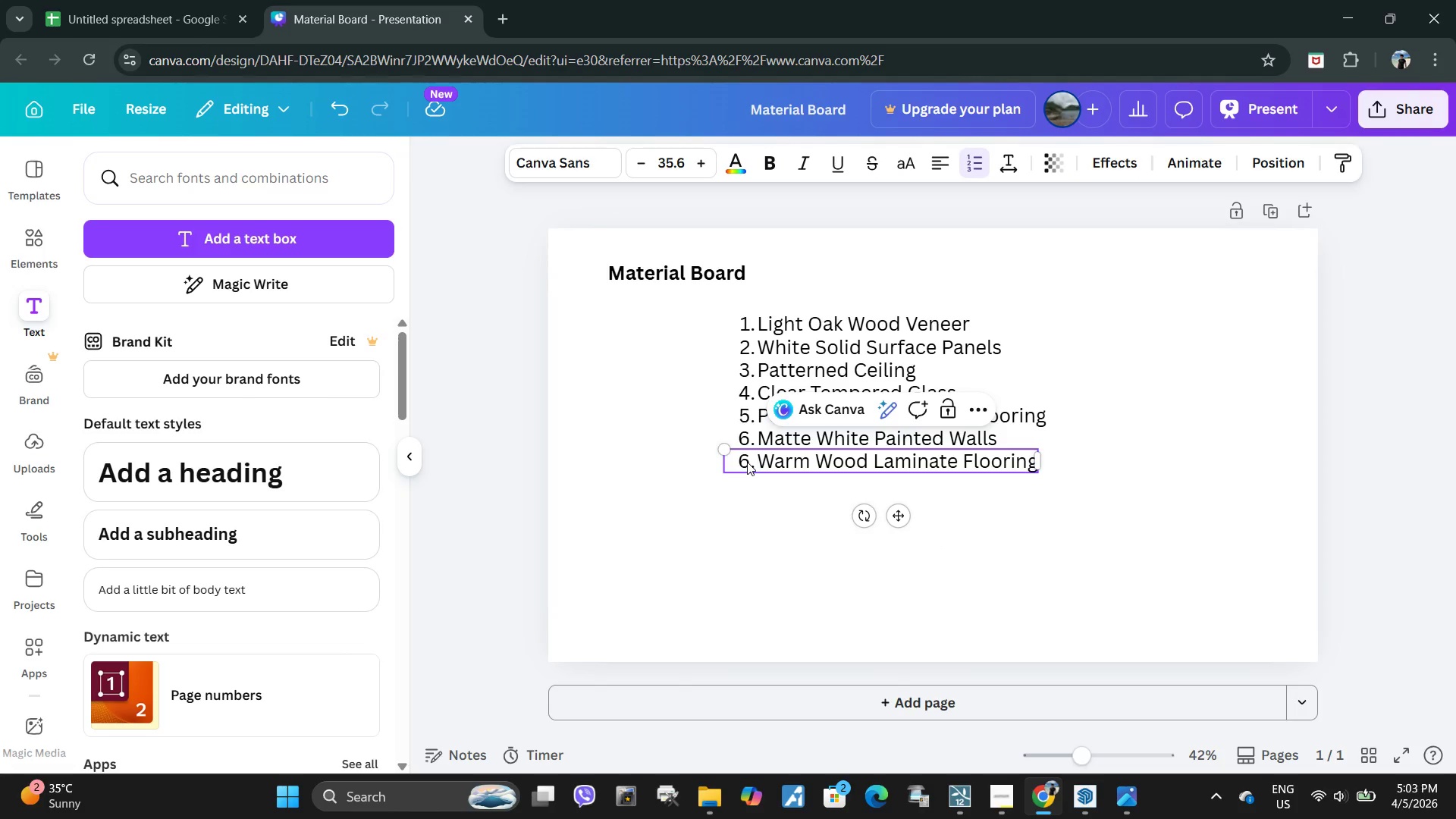 
key(Backspace)
 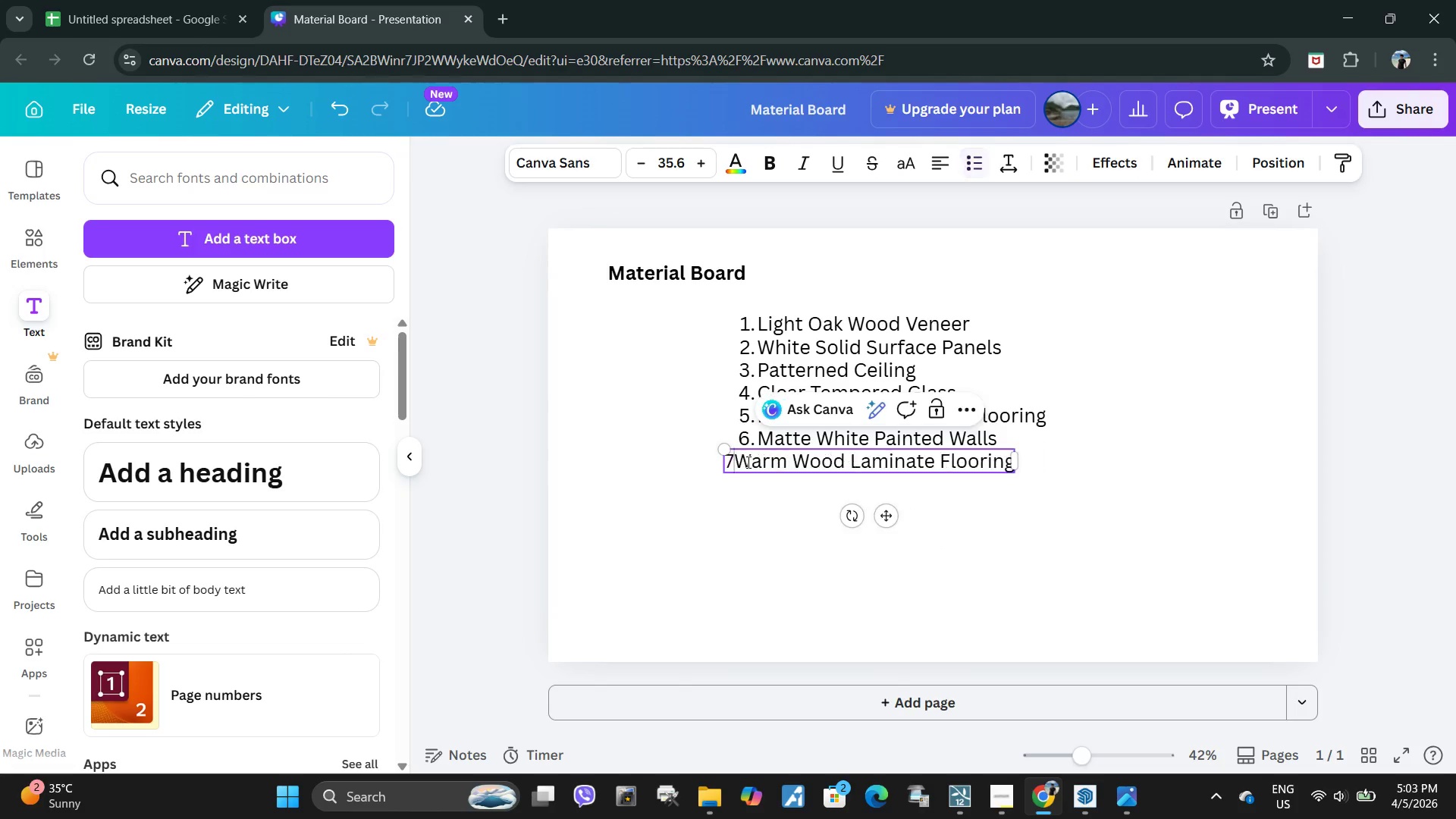 
key(7)
 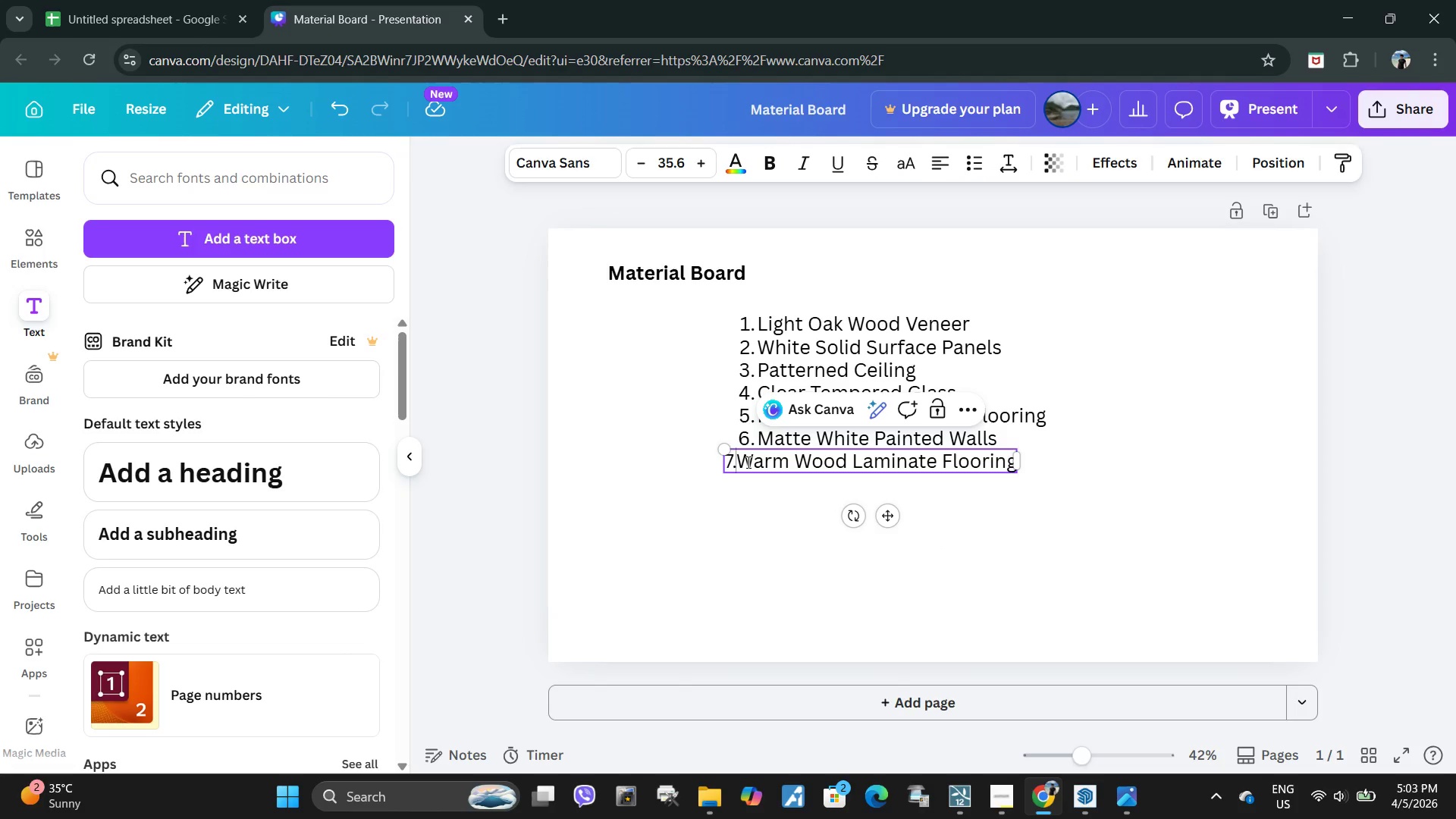 
key(Period)
 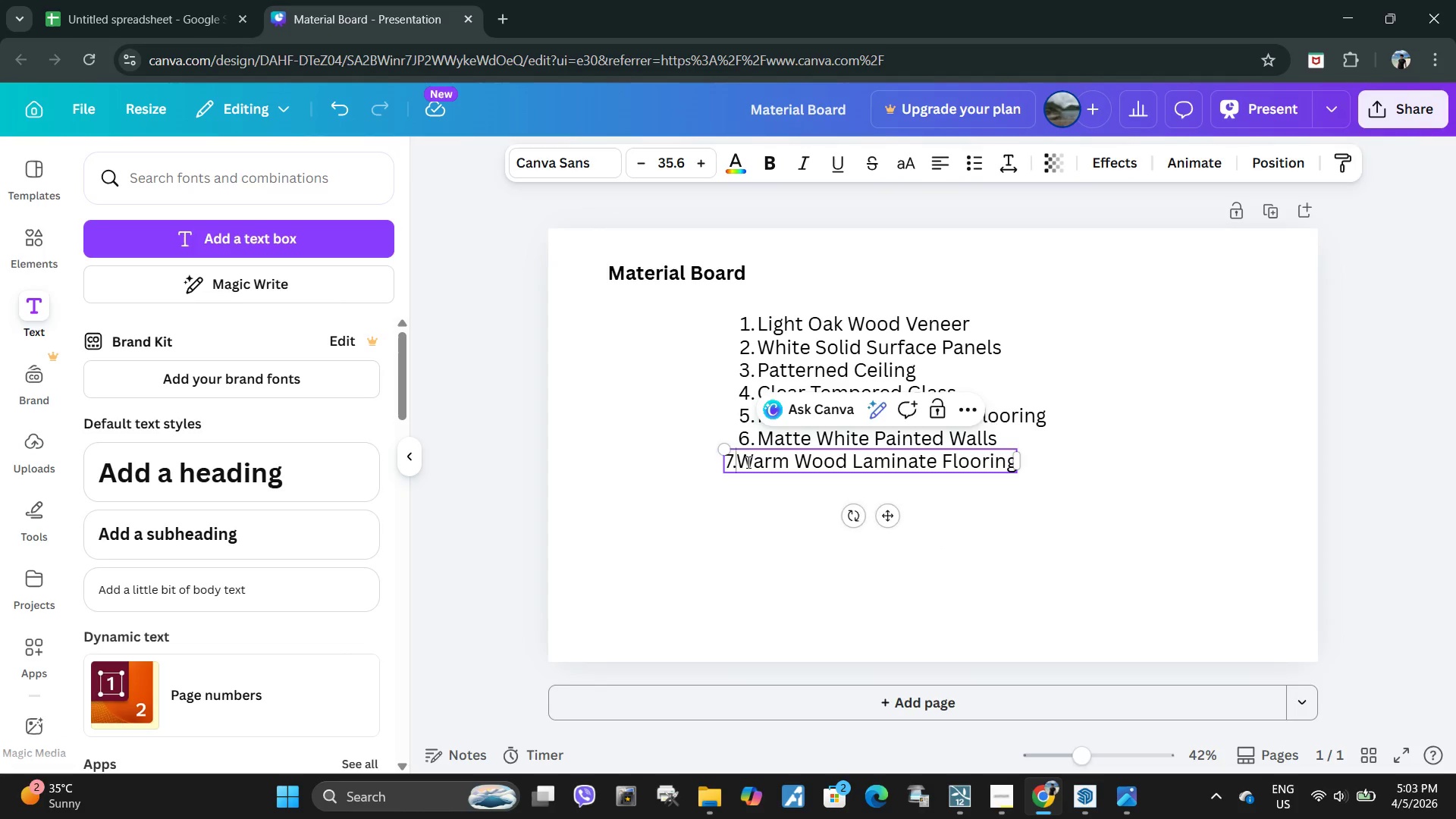 
key(Space)
 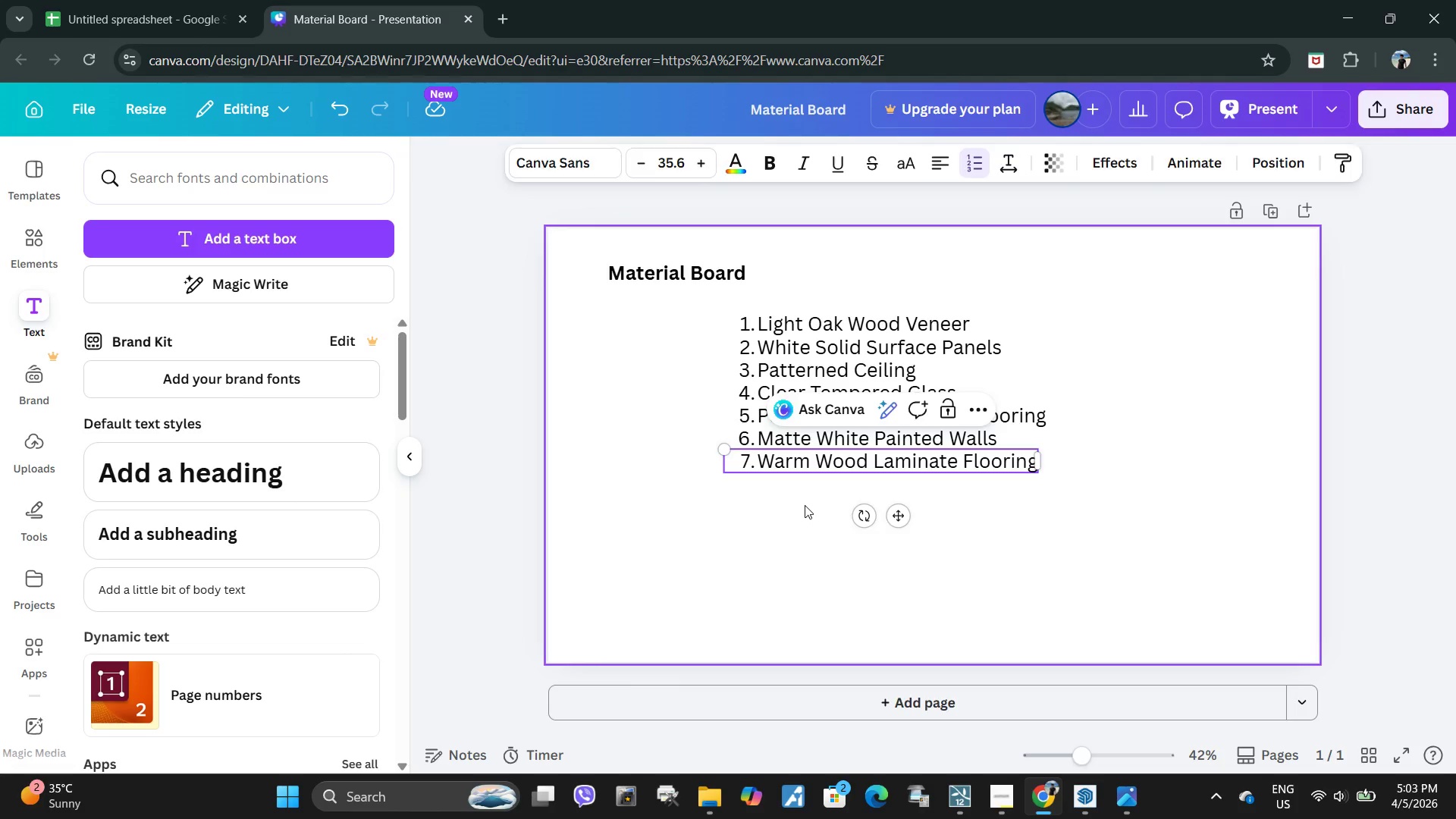 
double_click([810, 456])
 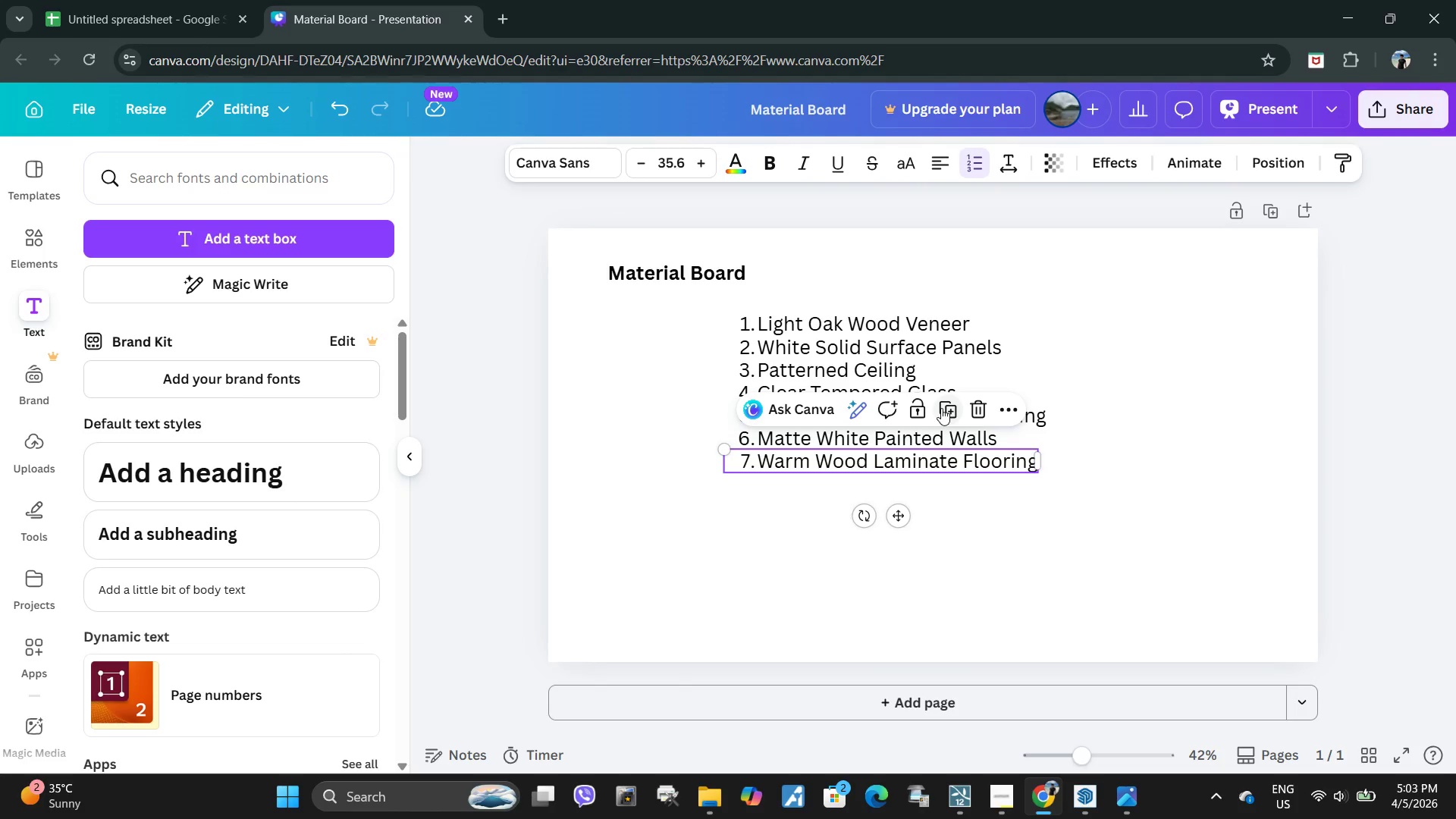 
left_click([941, 408])
 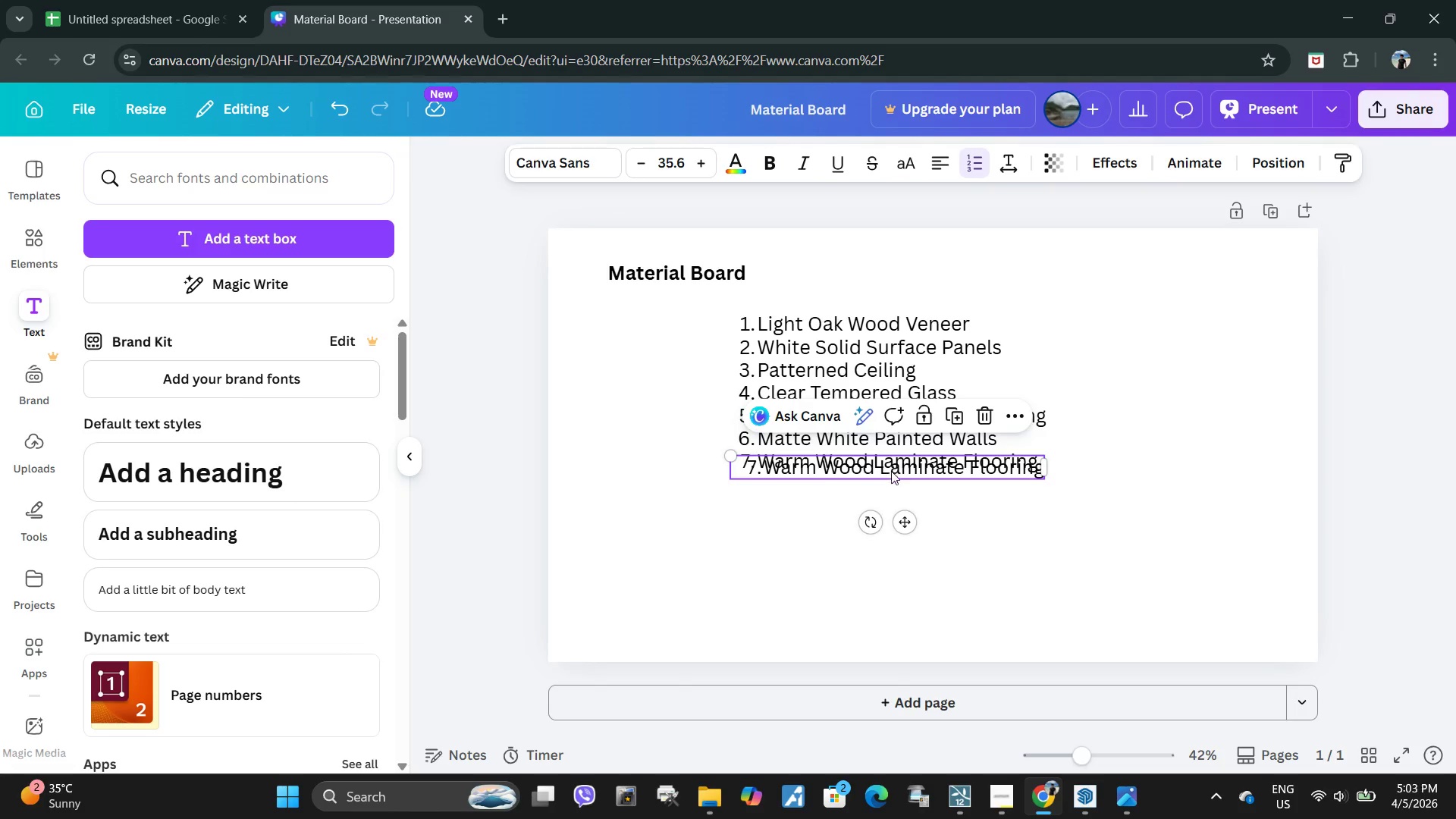 
left_click_drag(start_coordinate=[891, 471], to_coordinate=[881, 488])
 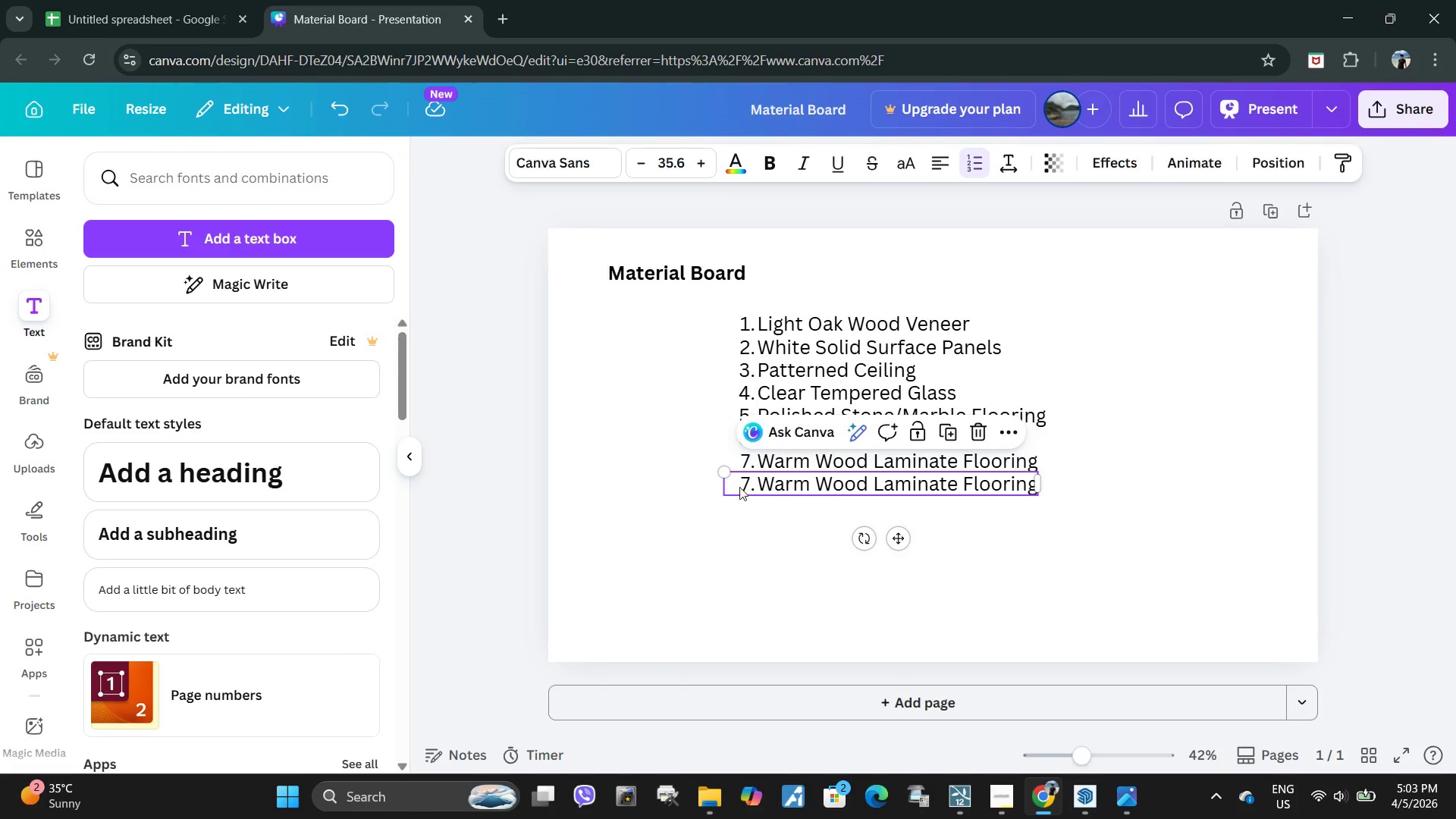 
left_click([739, 487])
 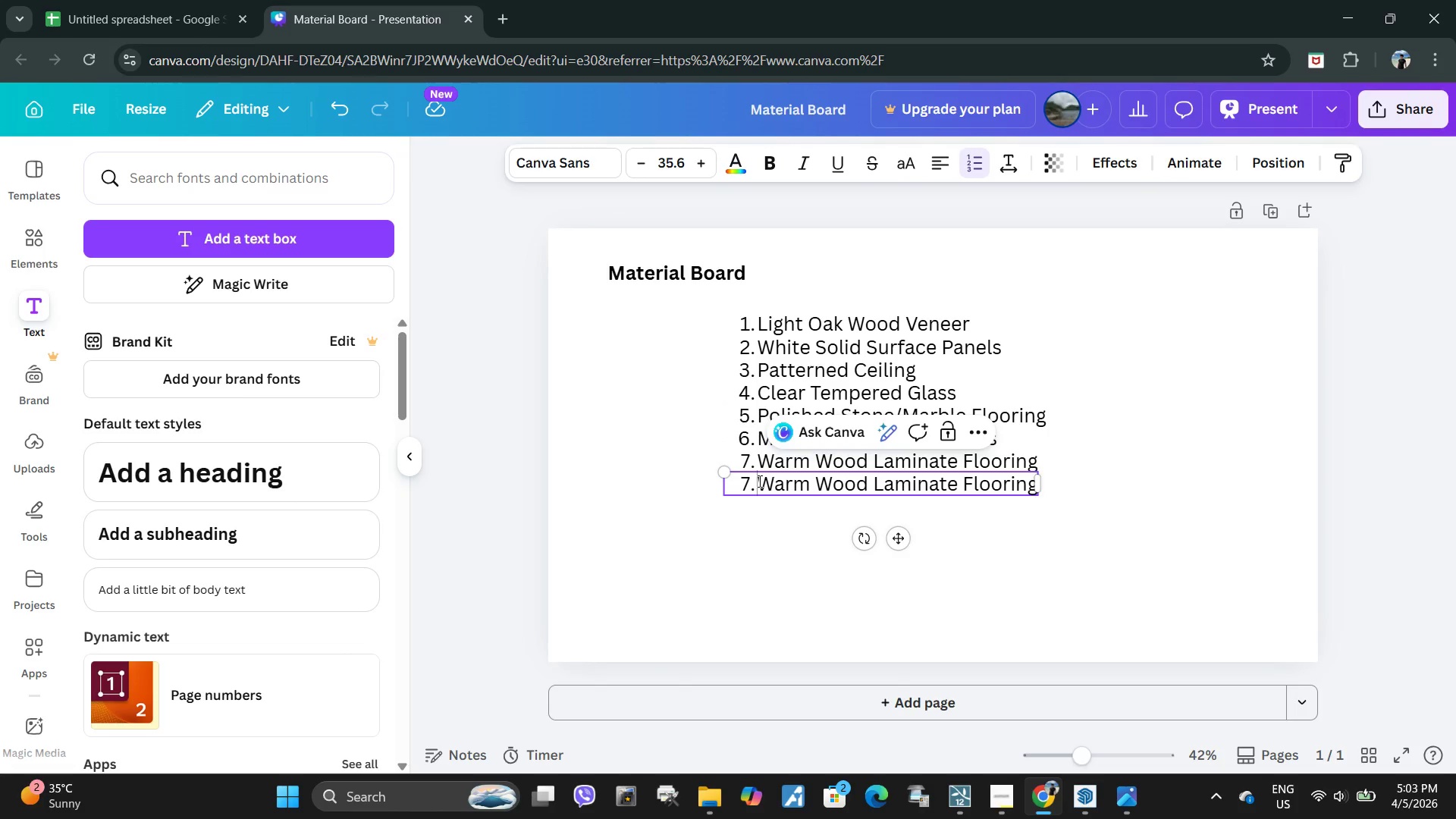 
triple_click([758, 481])
 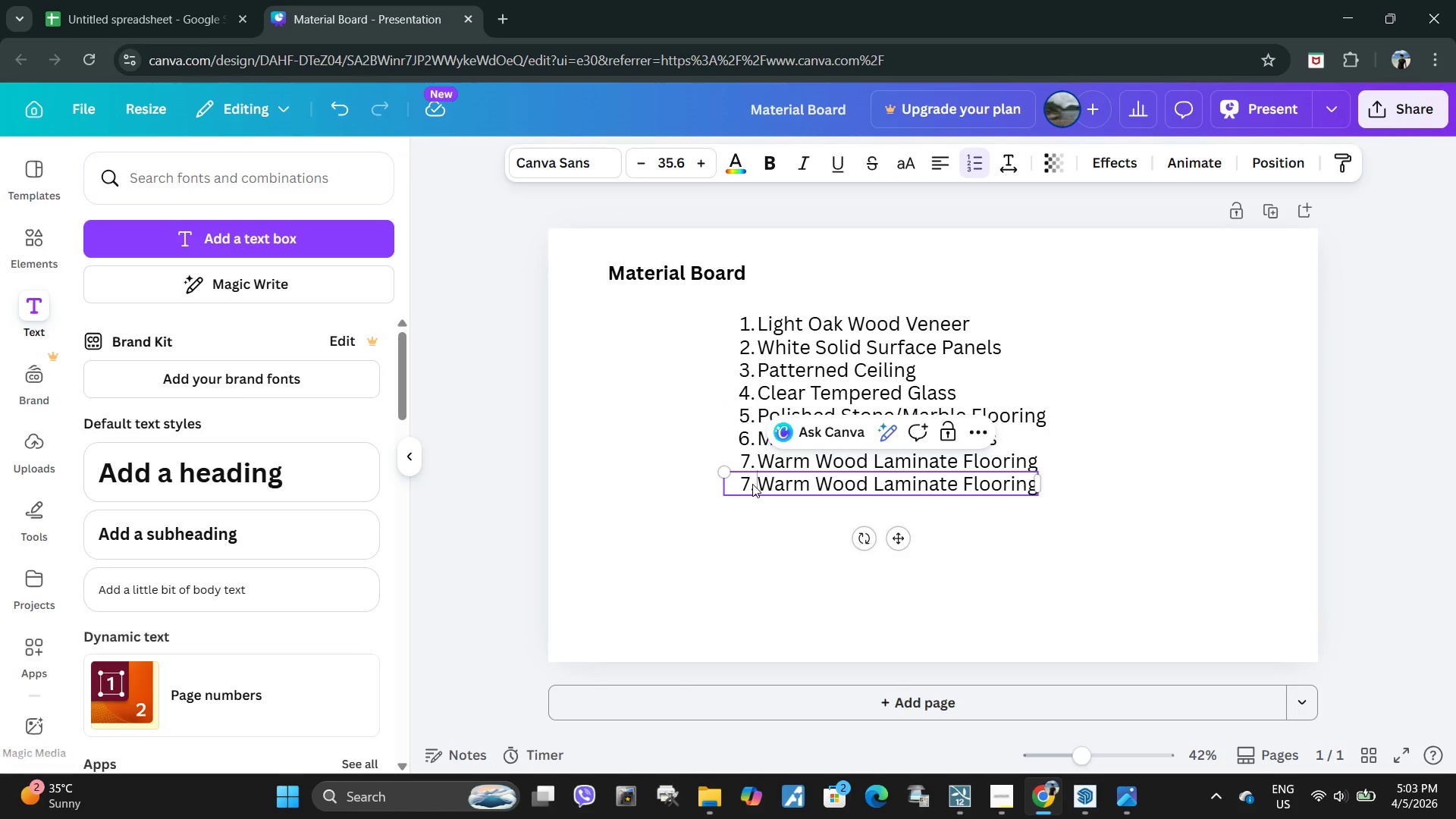 
key(Backspace)
 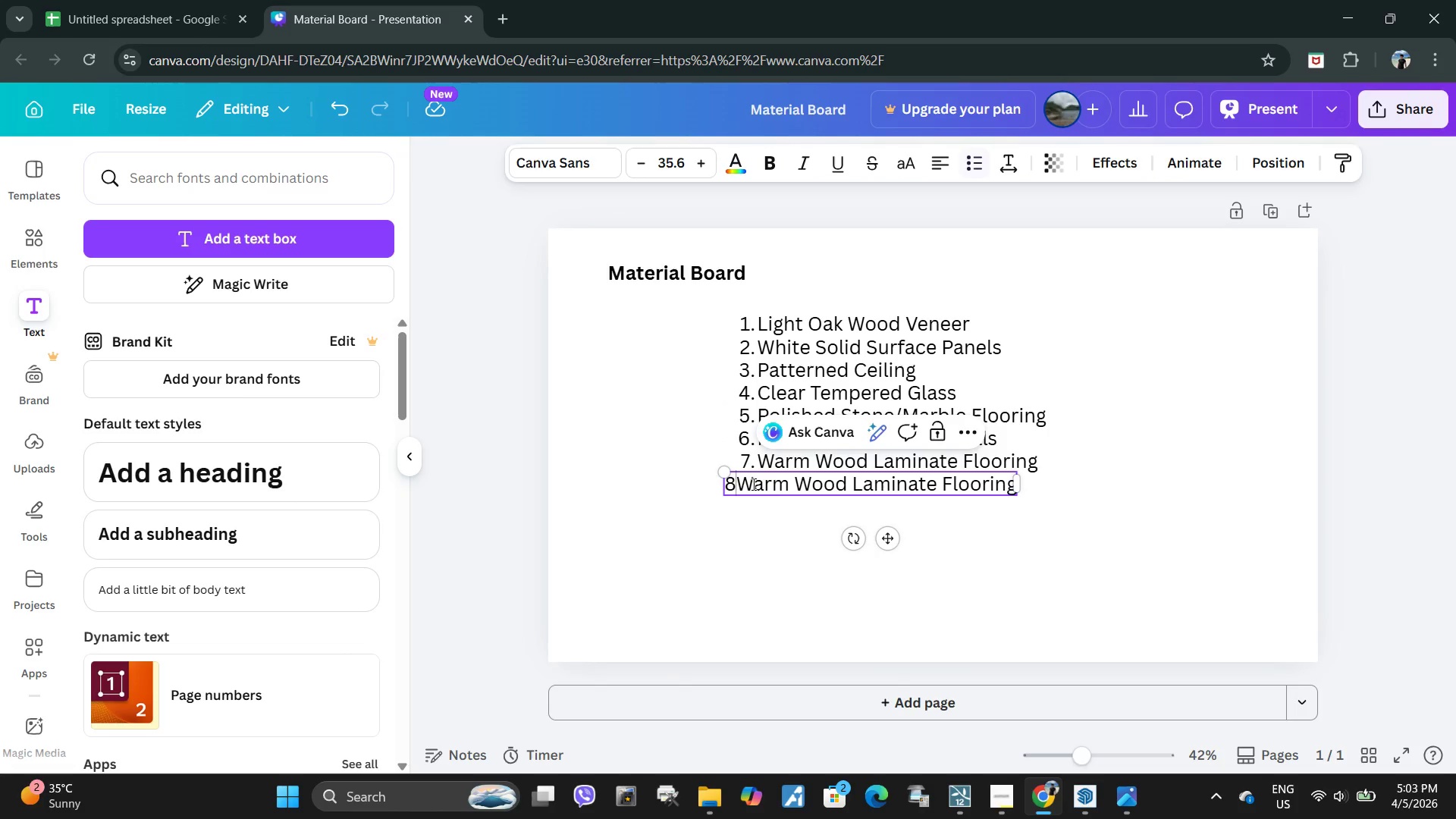 
key(8)
 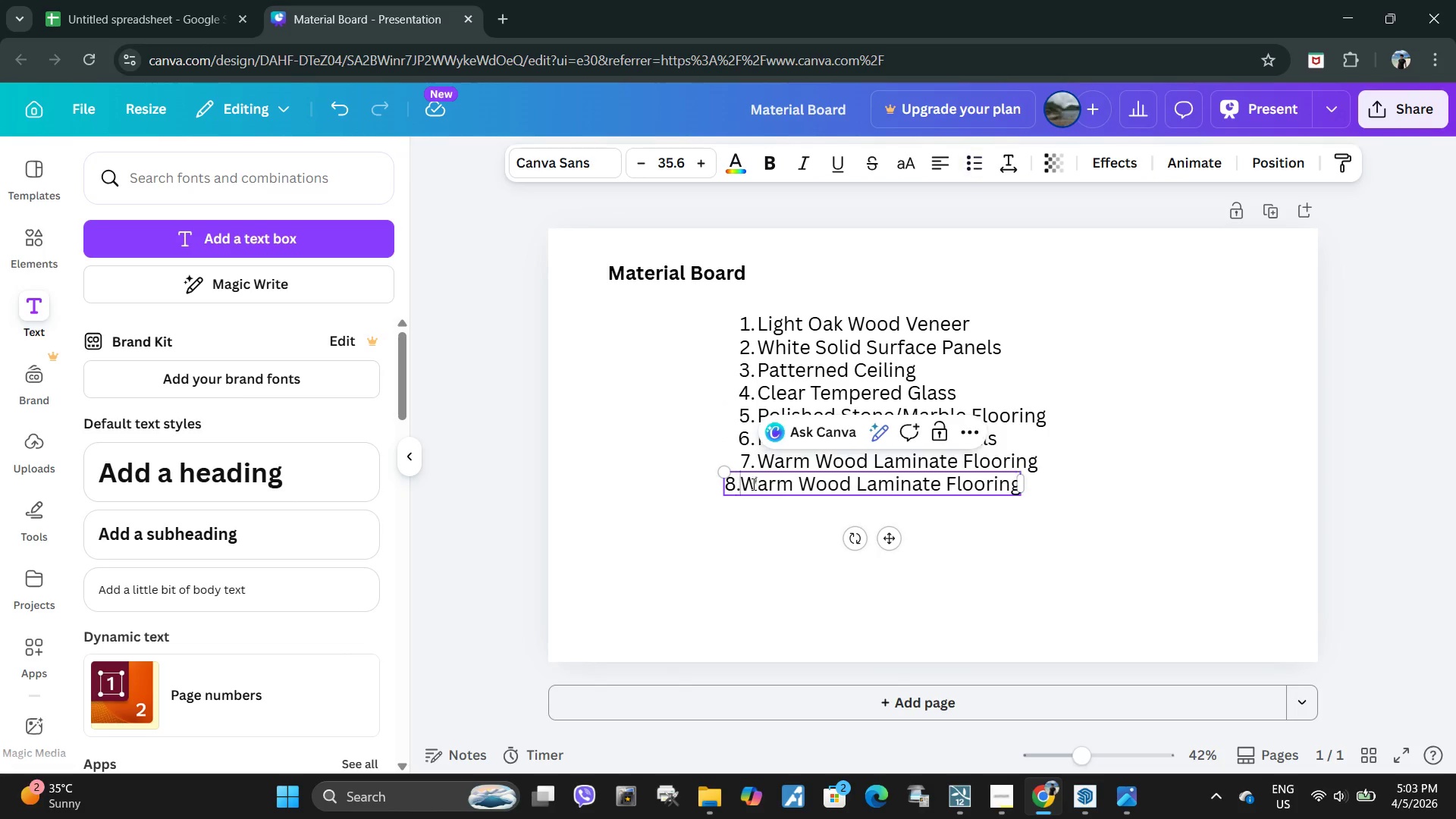 
key(Period)
 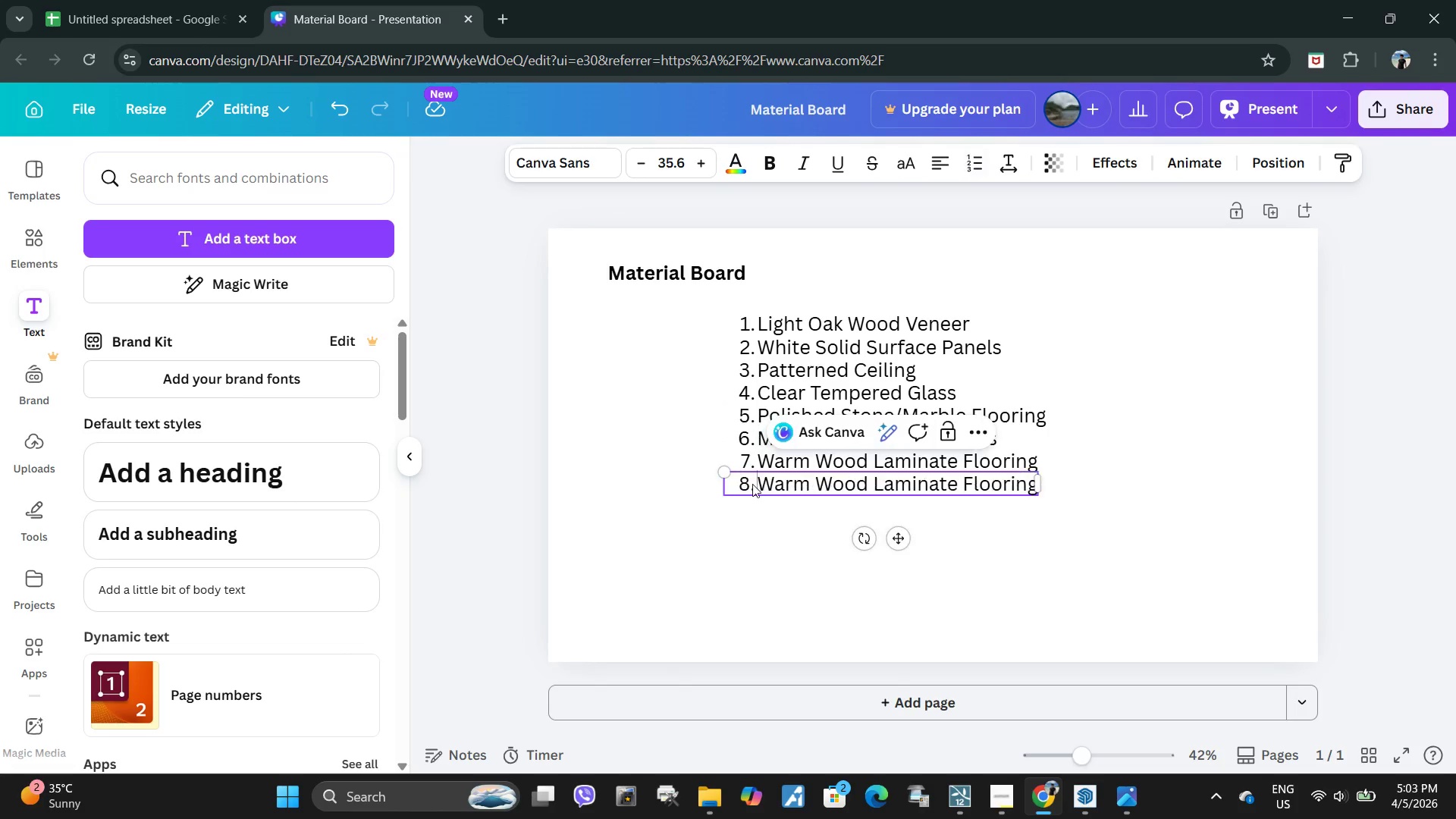 
key(Space)
 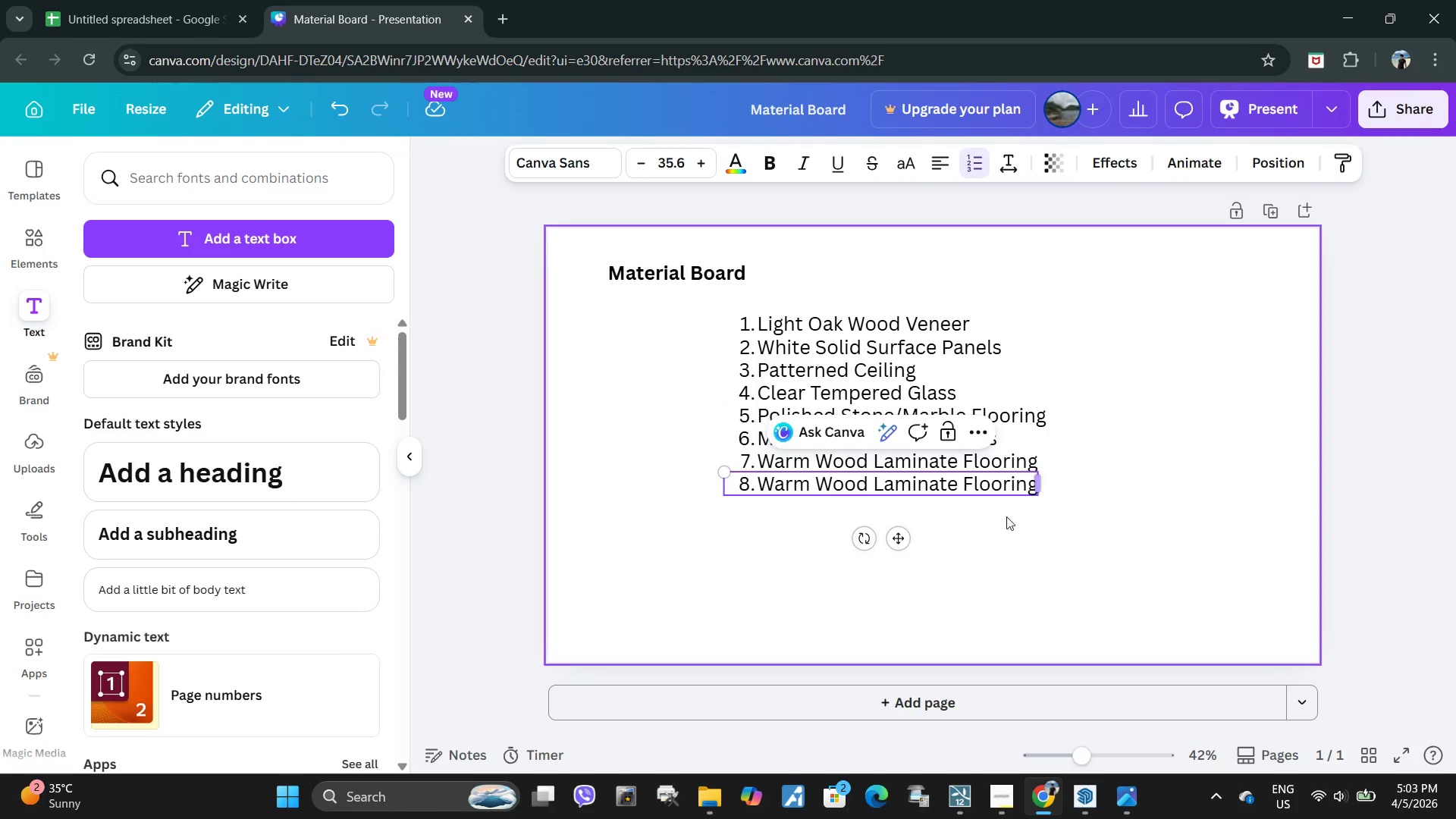 
wait(5.14)
 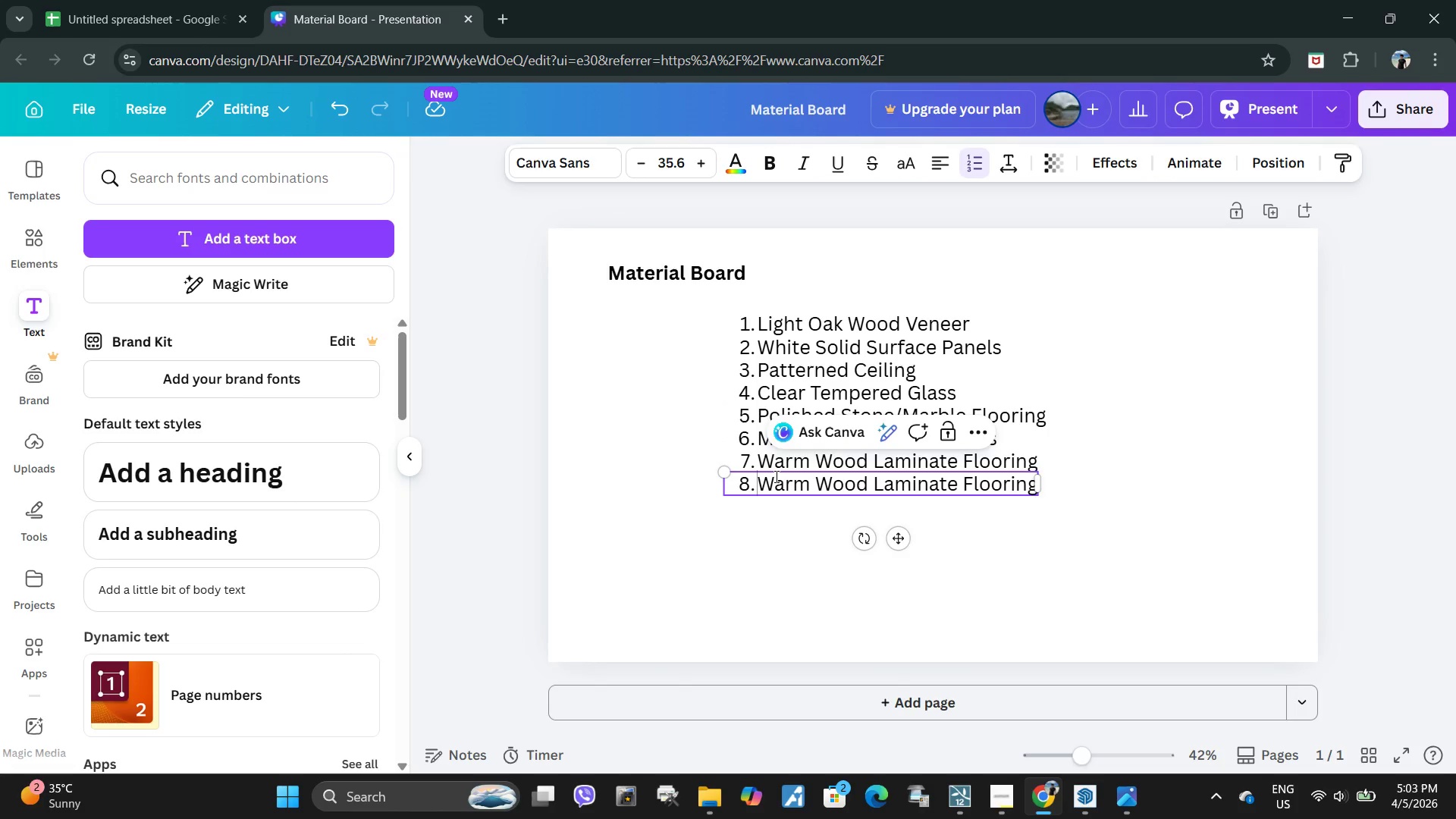 
left_click([1059, 555])
 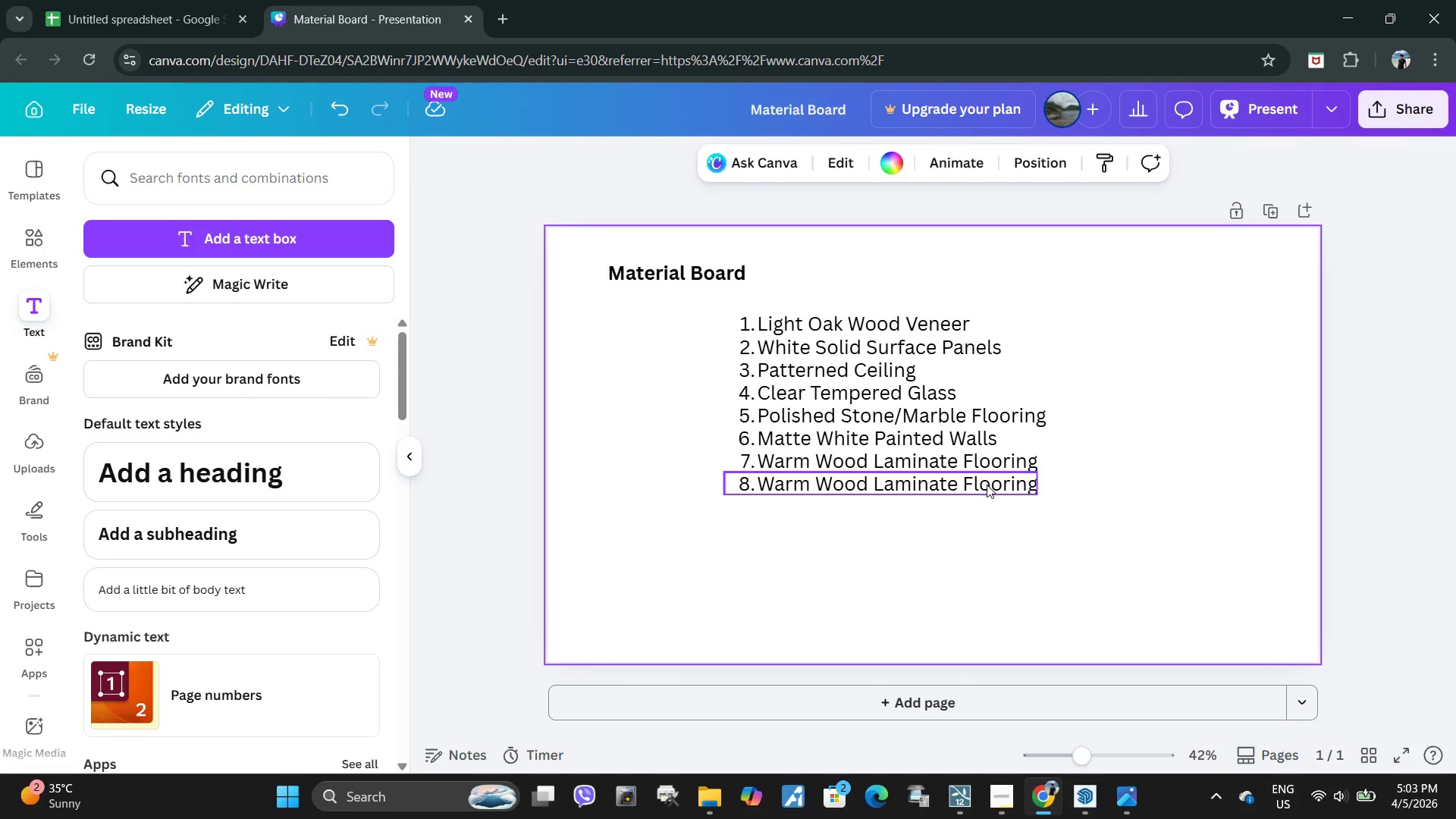 
double_click([987, 485])
 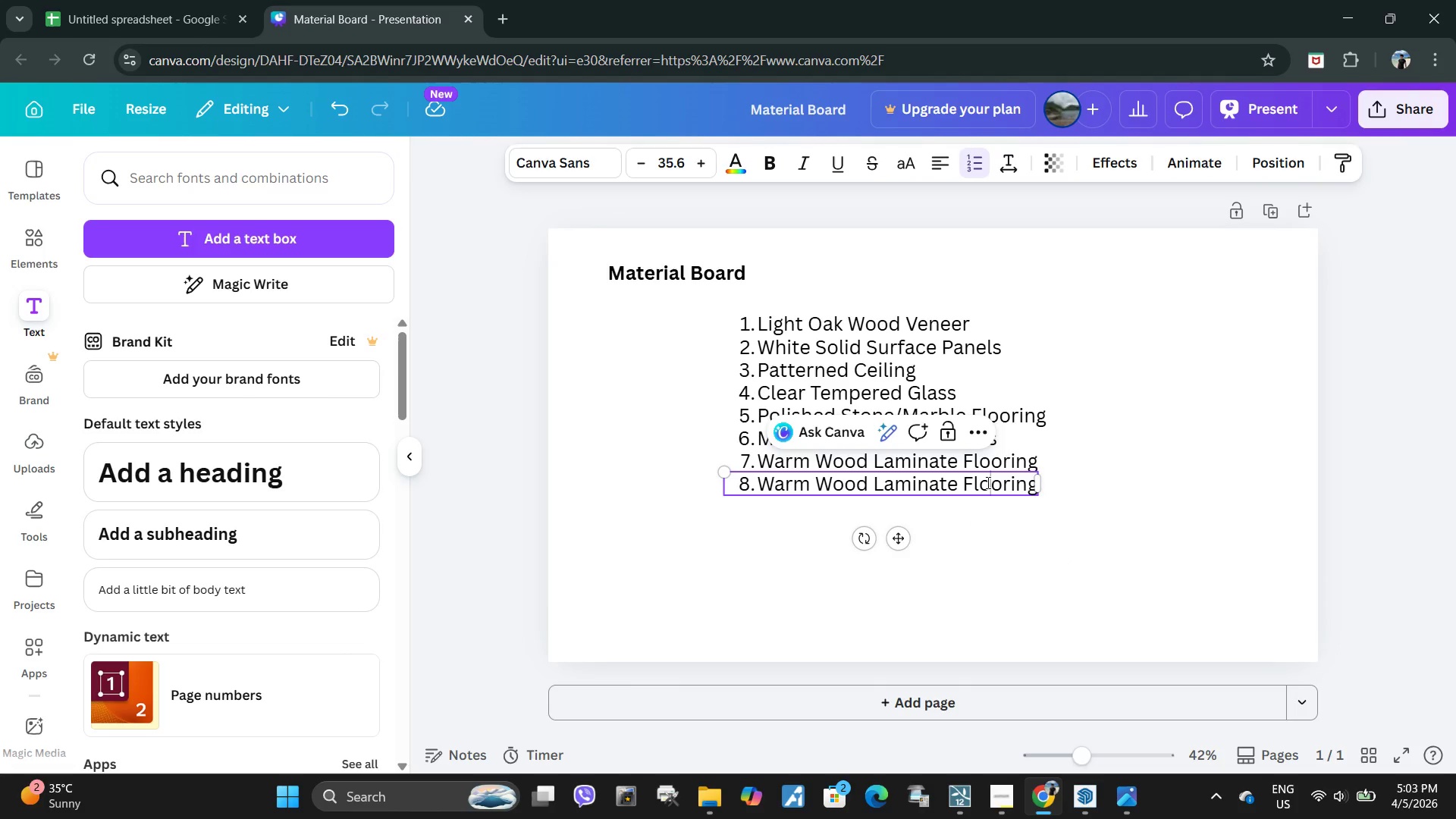 
wait(6.02)
 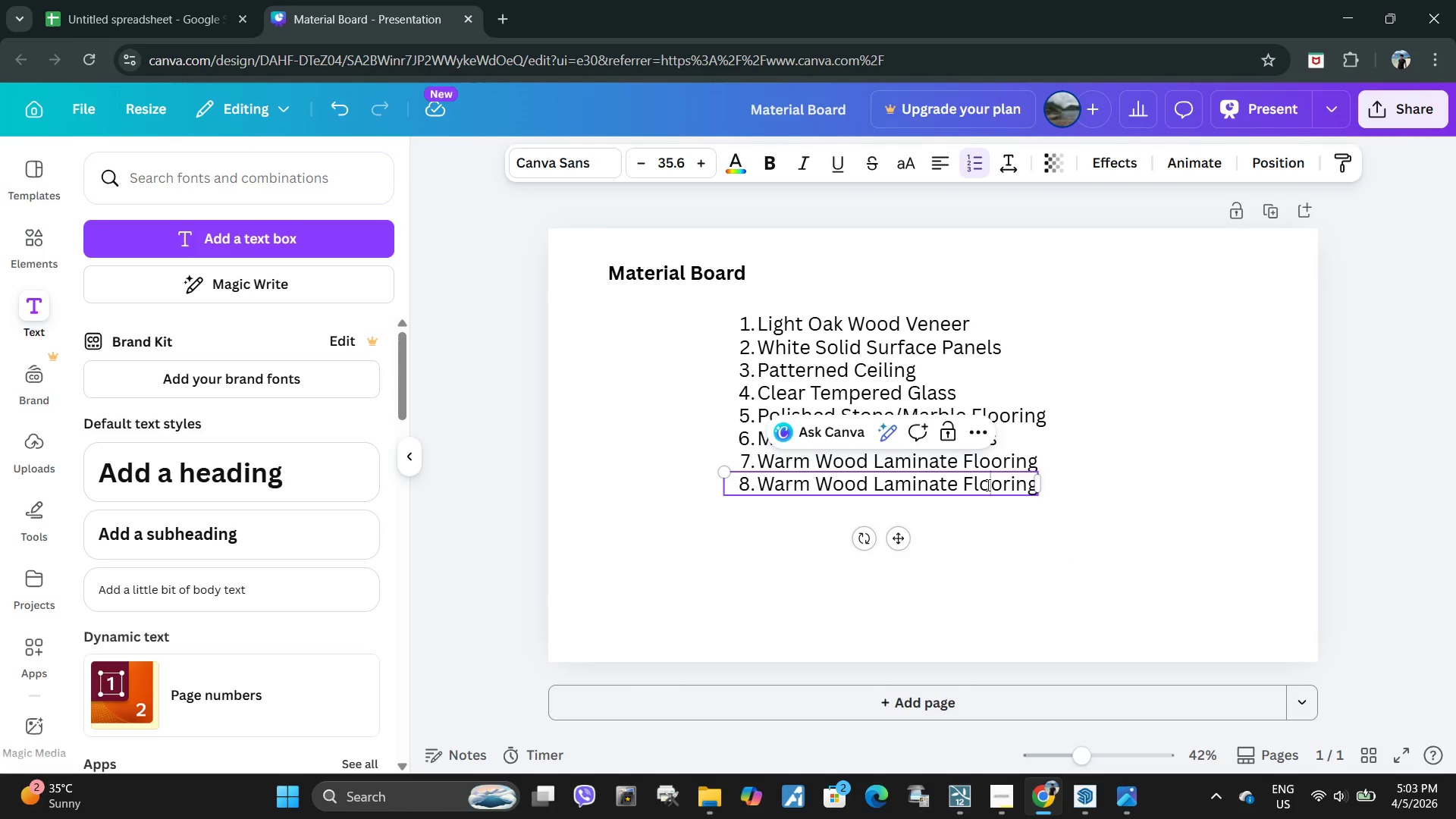 
key(Control+A)
 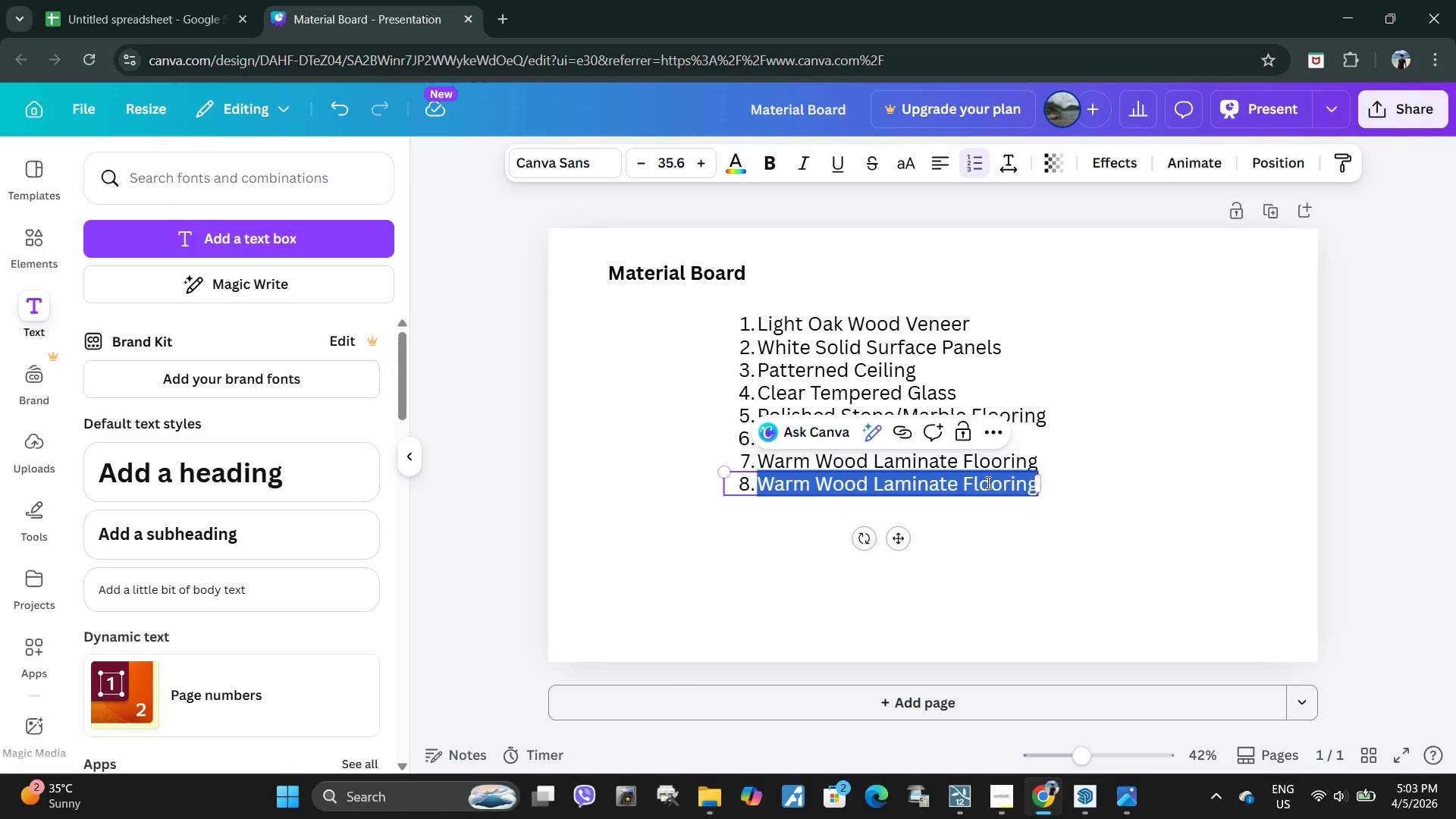 
type(acry)
key(Backspace)
key(Backspace)
key(Backspace)
key(Backspace)
type(Acryi)
key(Backspace)
type(lic Display Covers)
 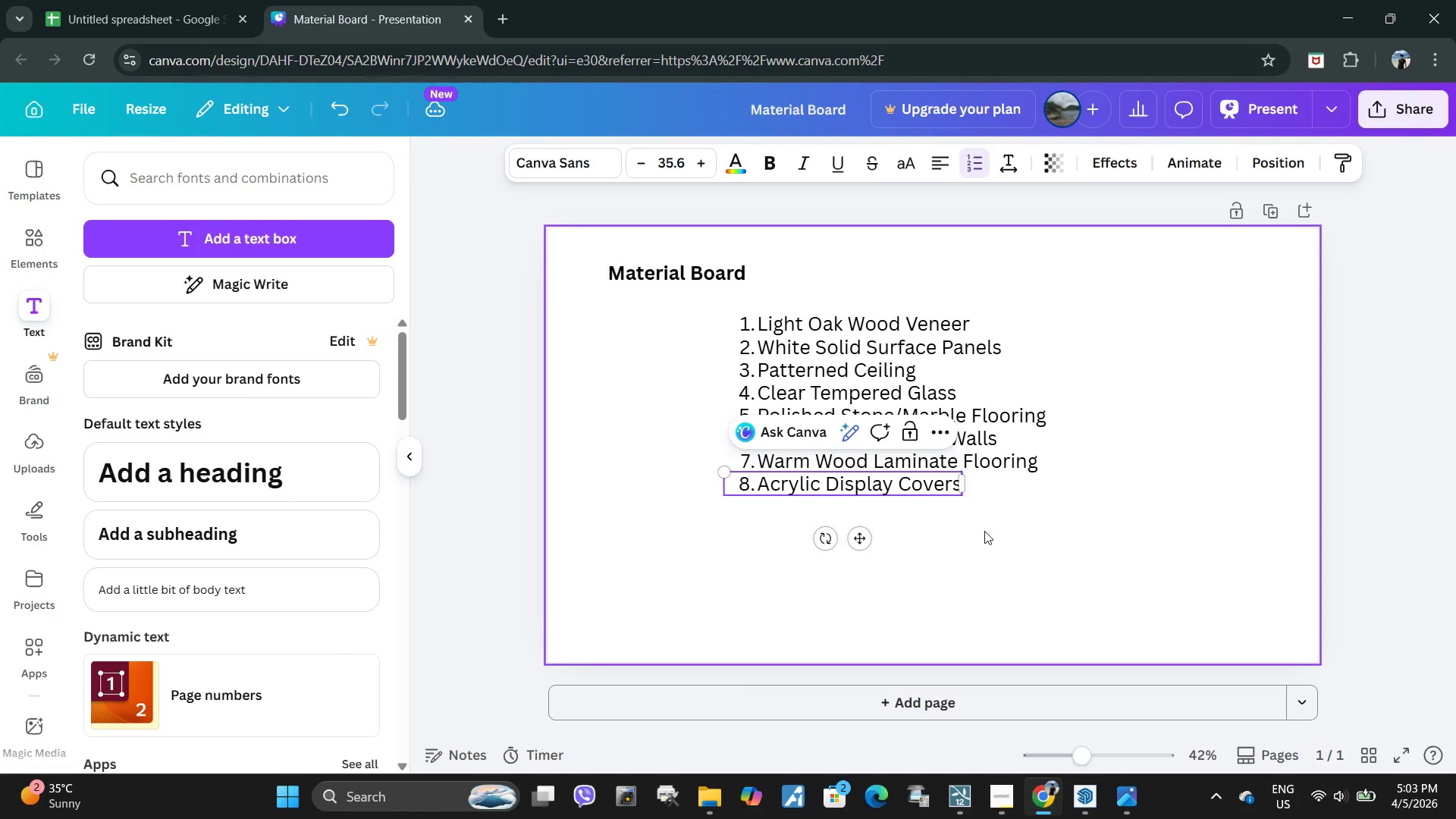 
left_click([984, 531])
 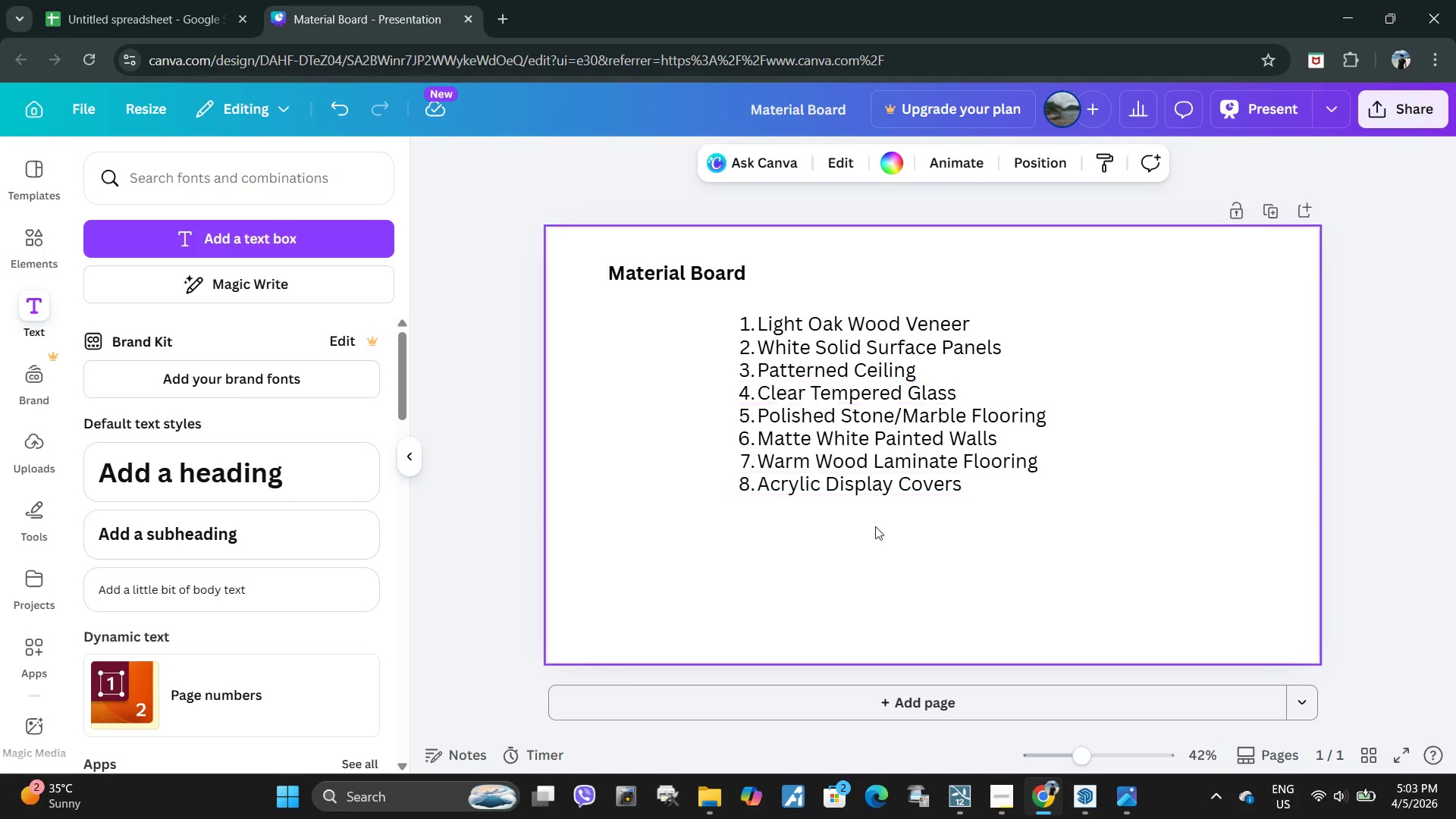 
left_click_drag(start_coordinate=[944, 562], to_coordinate=[754, 313])
 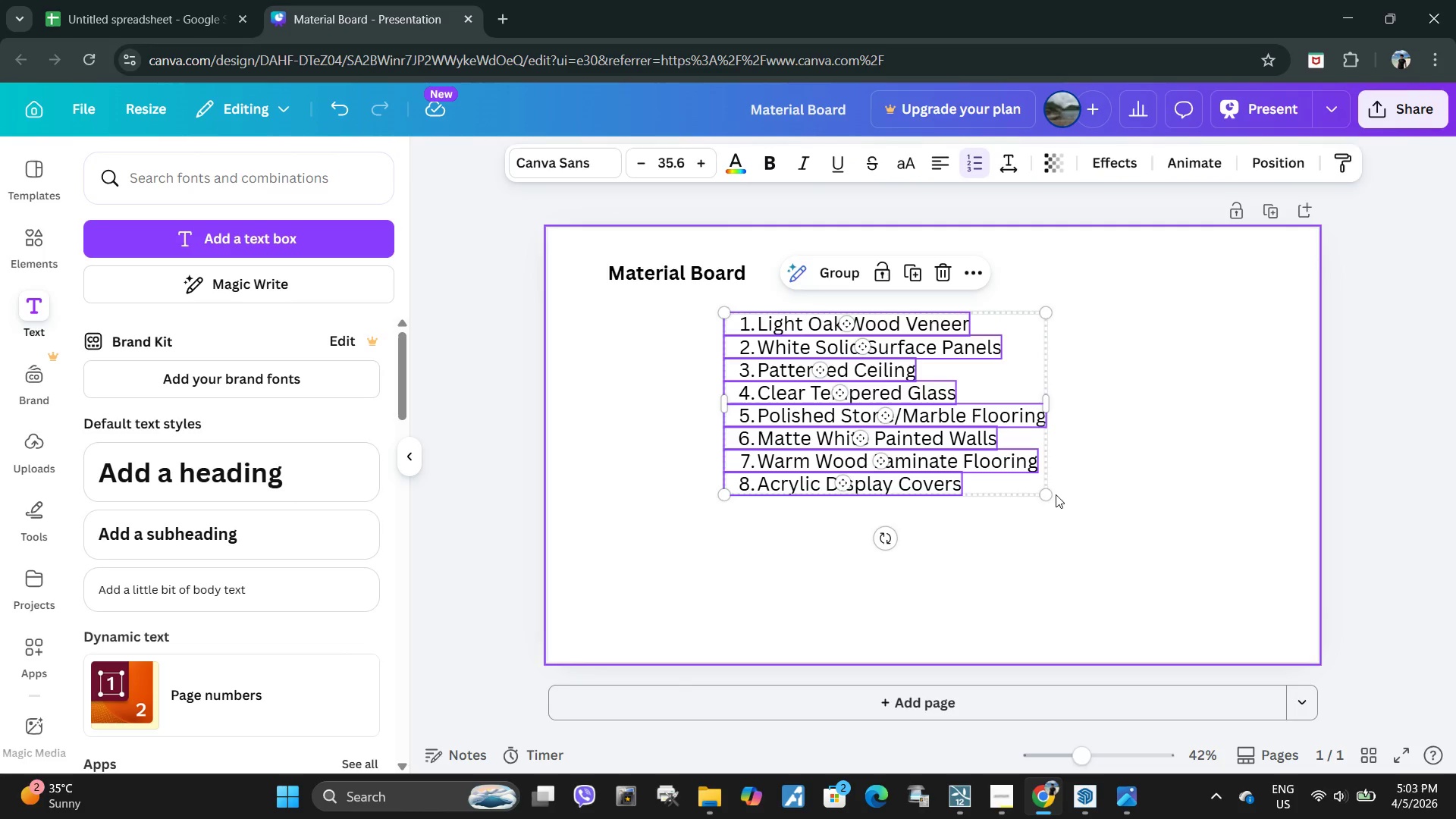 
left_click_drag(start_coordinate=[1050, 496], to_coordinate=[1005, 475])
 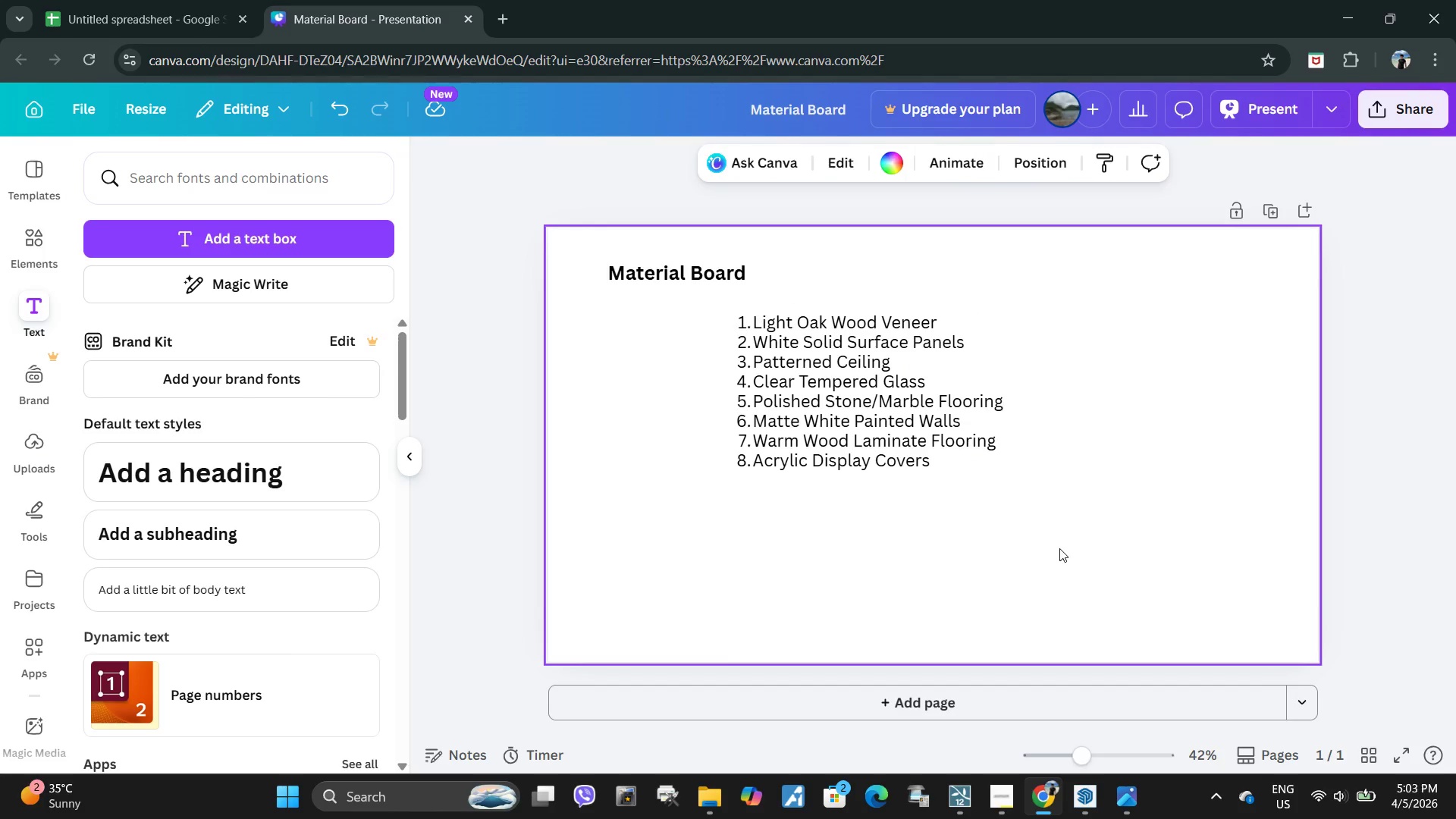 
left_click_drag(start_coordinate=[1059, 545], to_coordinate=[738, 311])
 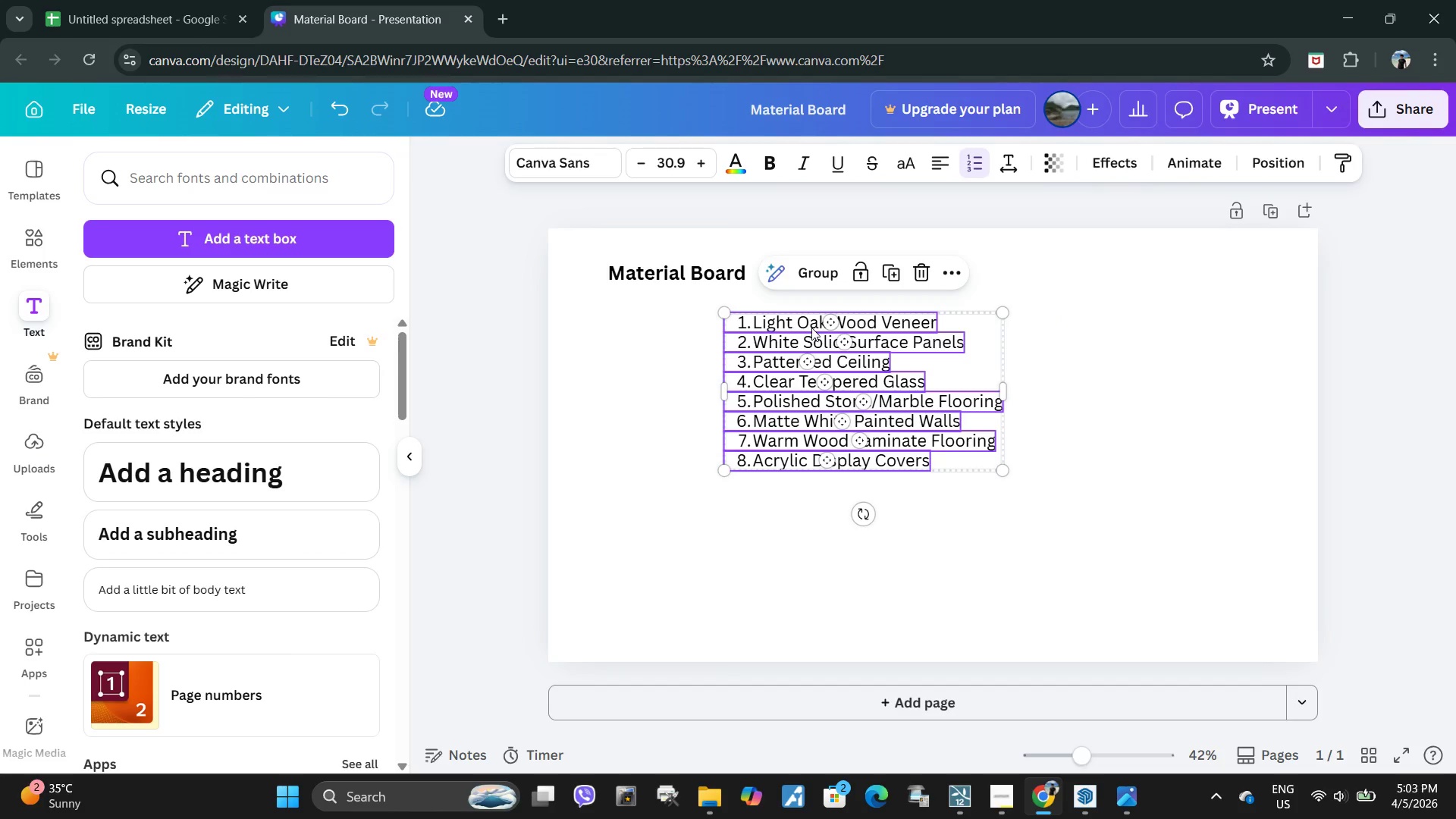 
left_click_drag(start_coordinate=[811, 328], to_coordinate=[833, 333])
 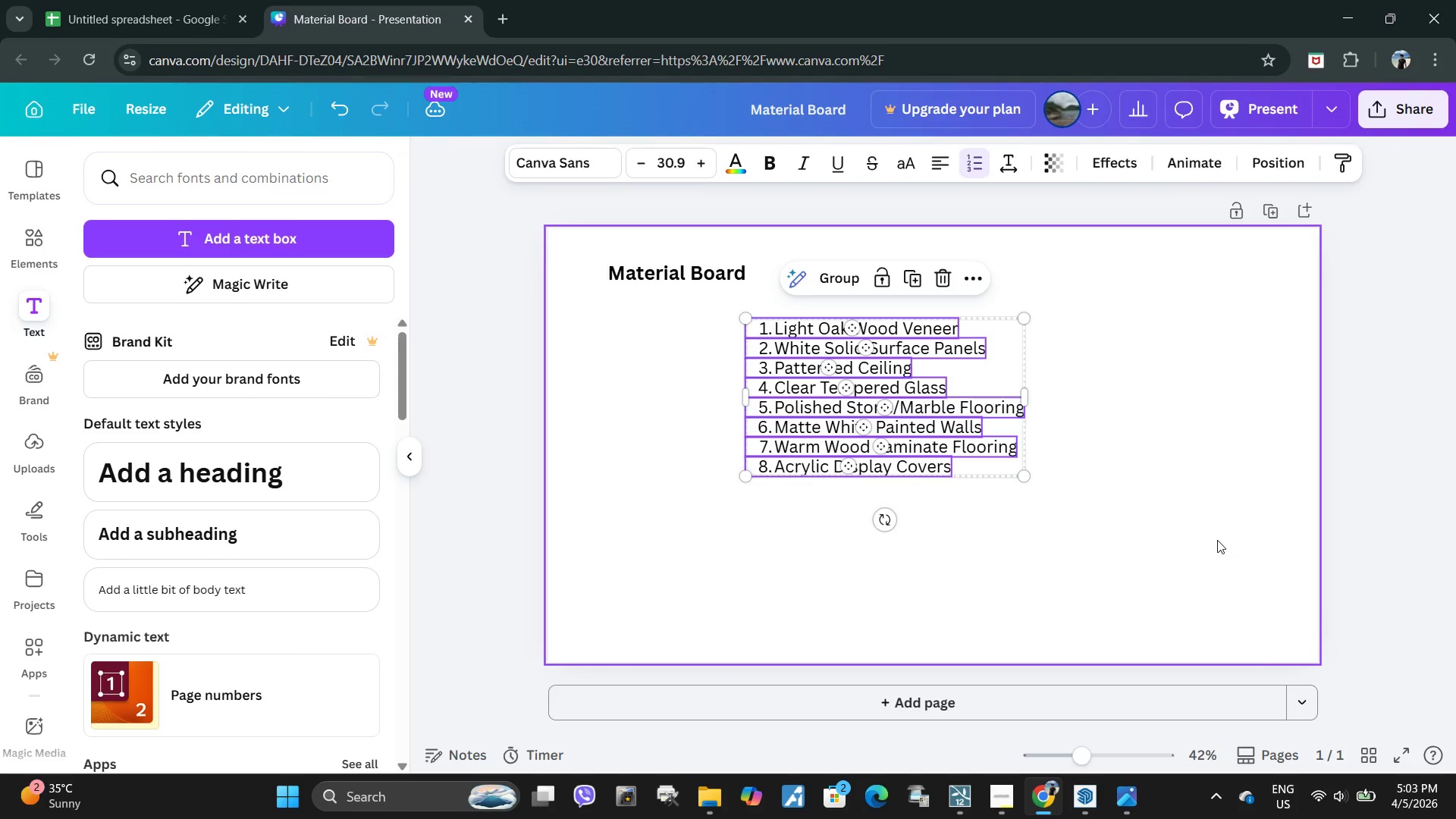 
left_click([1217, 540])
 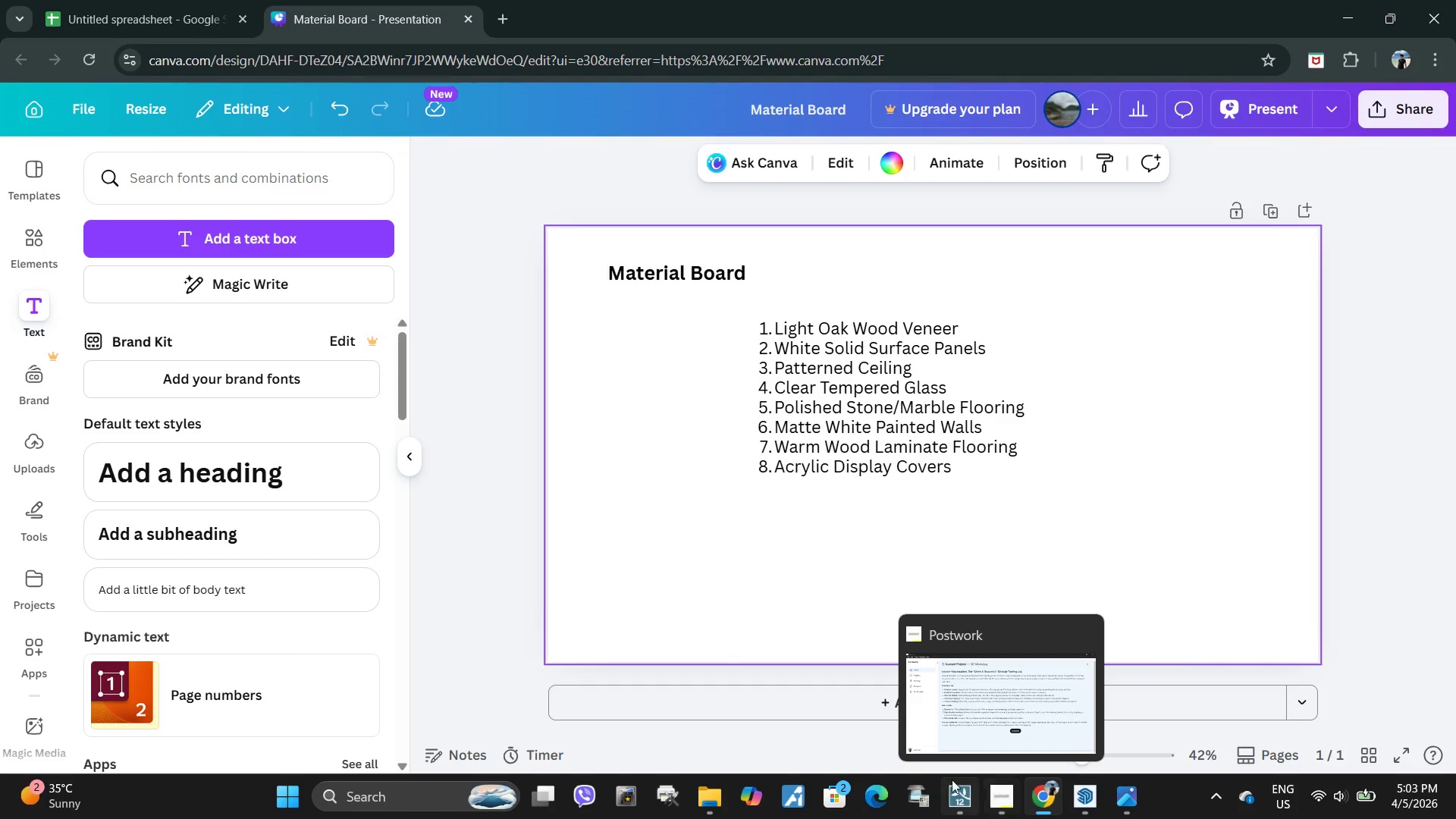 
left_click_drag(start_coordinate=[868, 504], to_coordinate=[811, 340])
 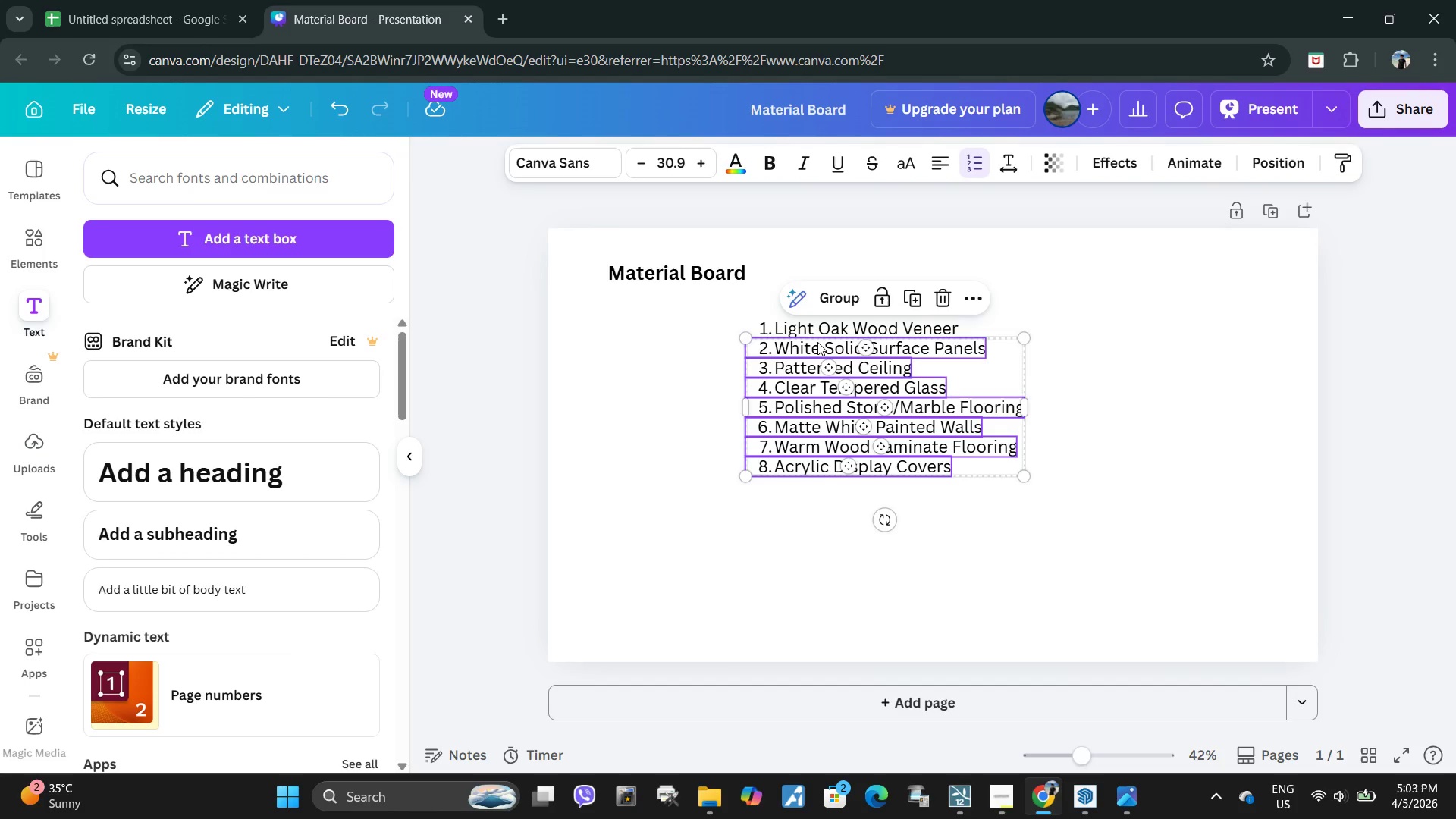 
left_click_drag(start_coordinate=[817, 342], to_coordinate=[817, 367])
 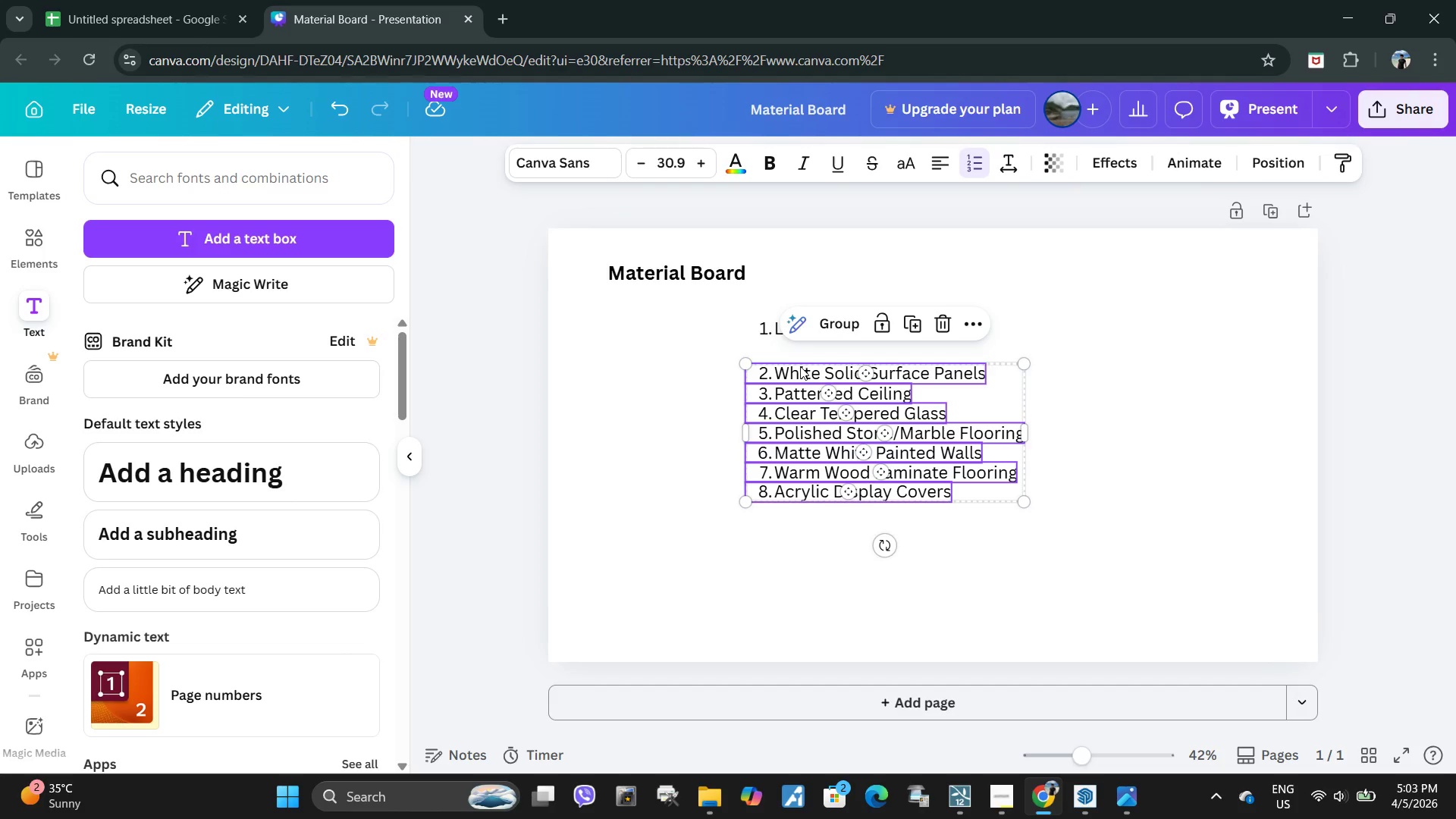 
left_click_drag(start_coordinate=[800, 371], to_coordinate=[801, 362])
 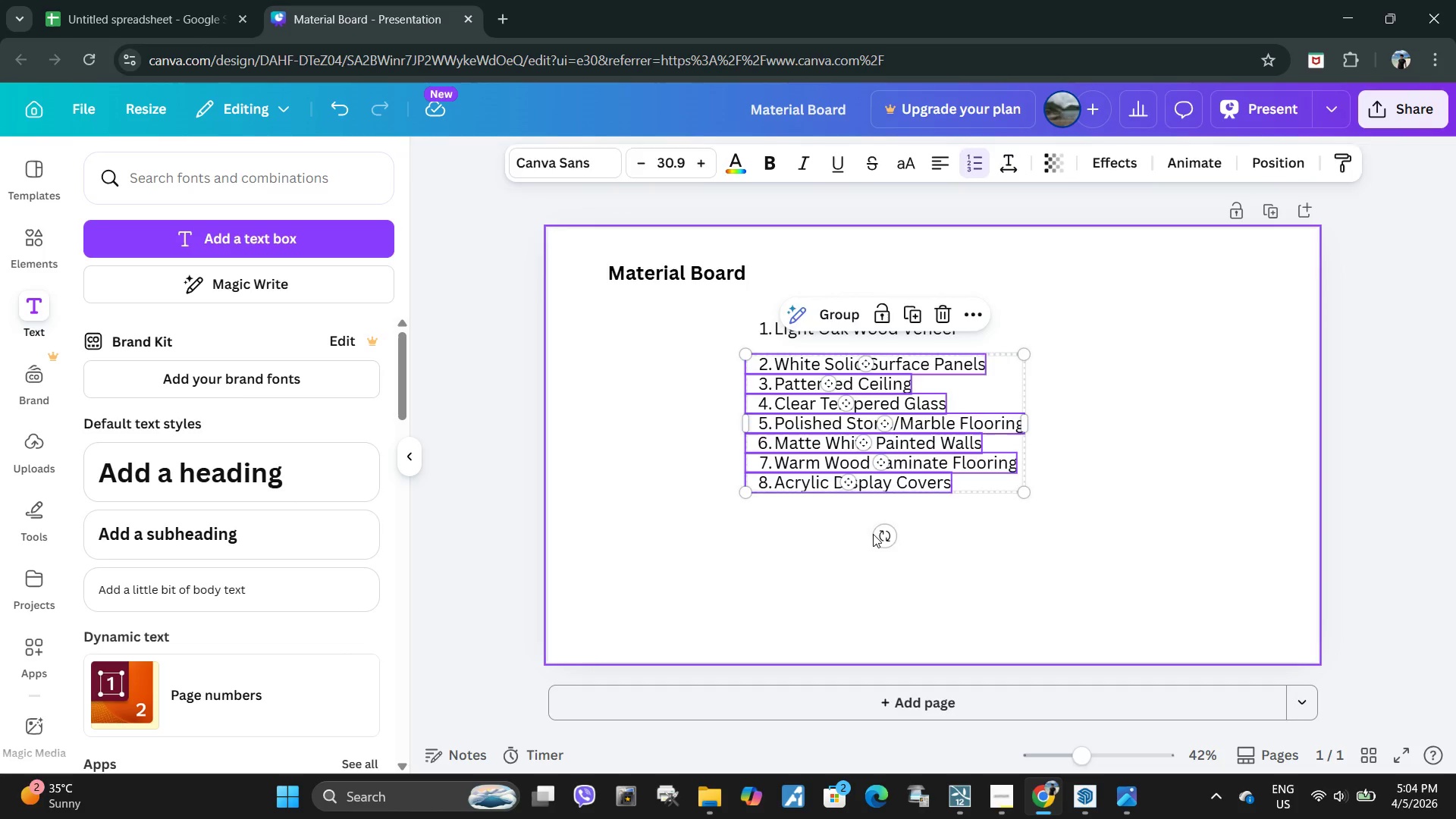 
left_click([873, 534])
 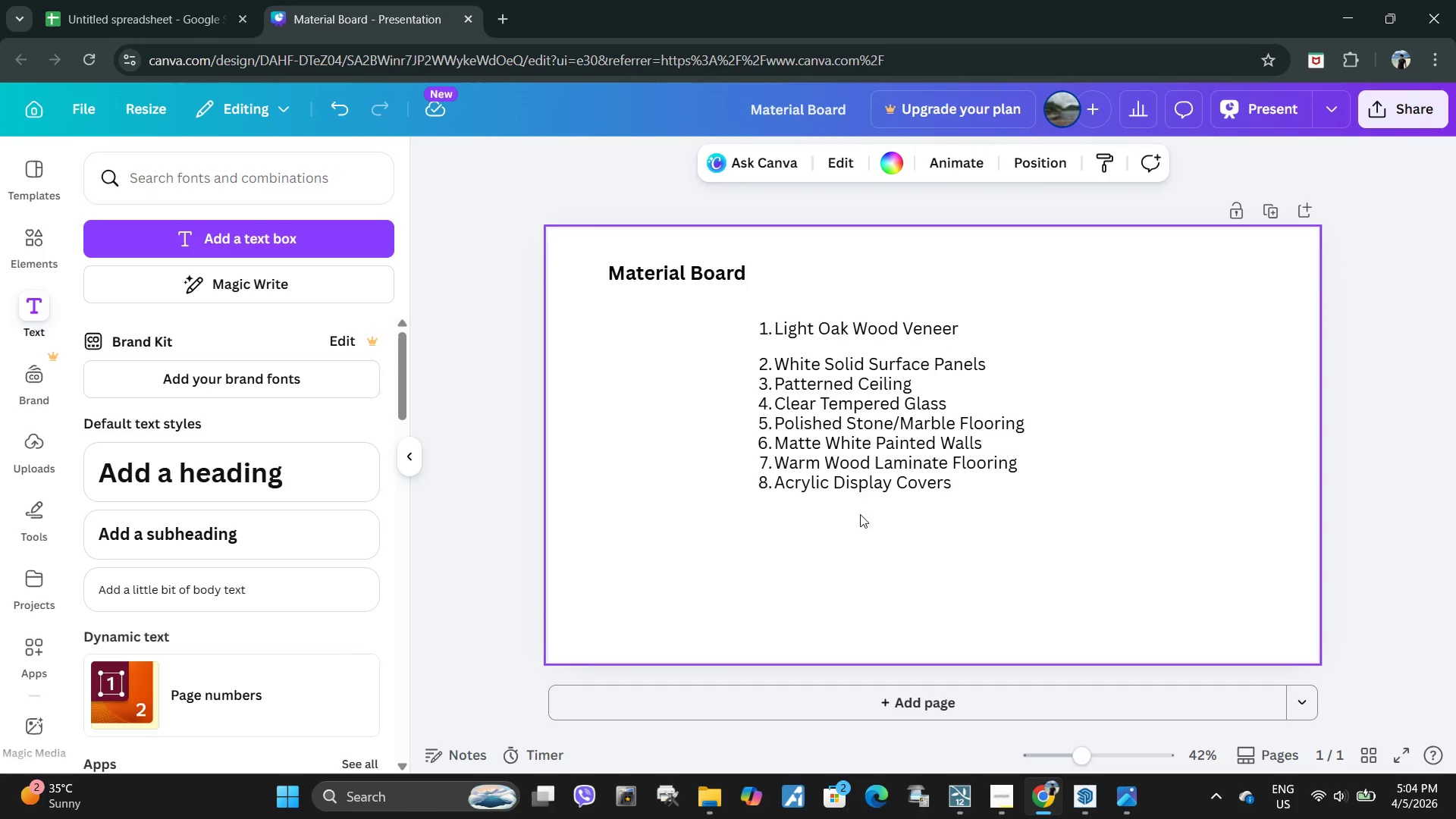 
left_click_drag(start_coordinate=[868, 519], to_coordinate=[793, 381])
 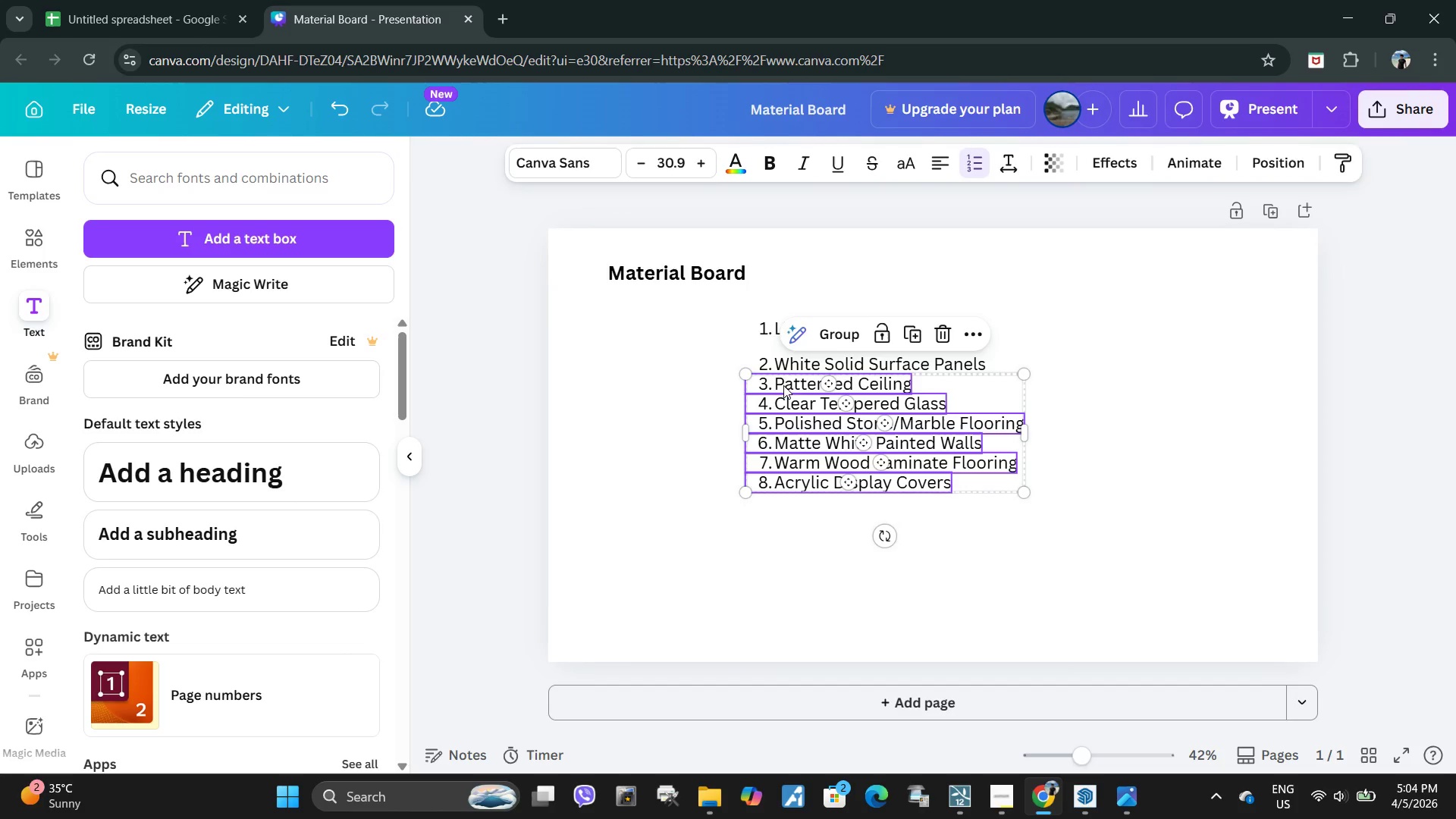 
left_click_drag(start_coordinate=[783, 383], to_coordinate=[783, 405])
 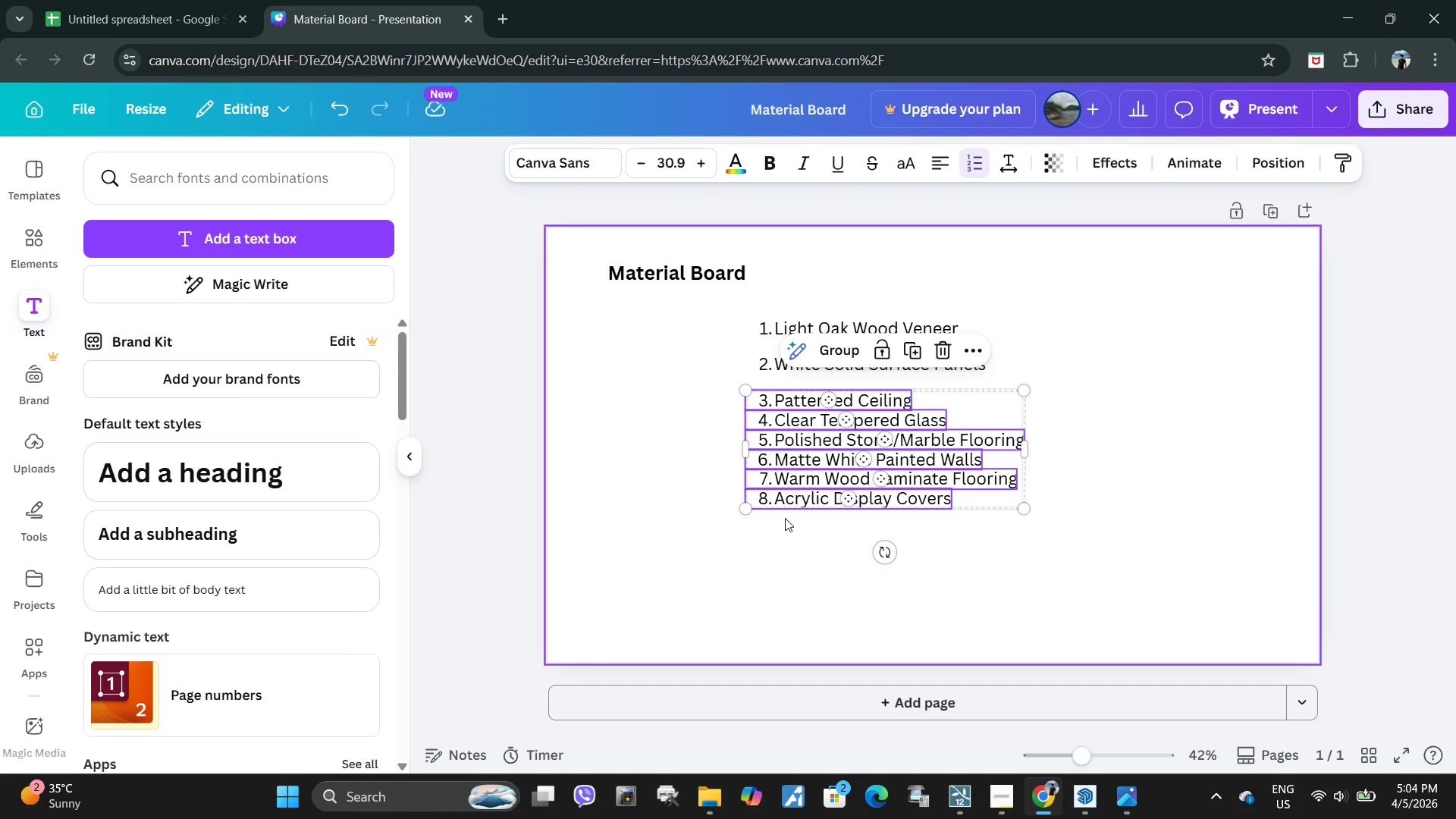 
left_click([785, 518])
 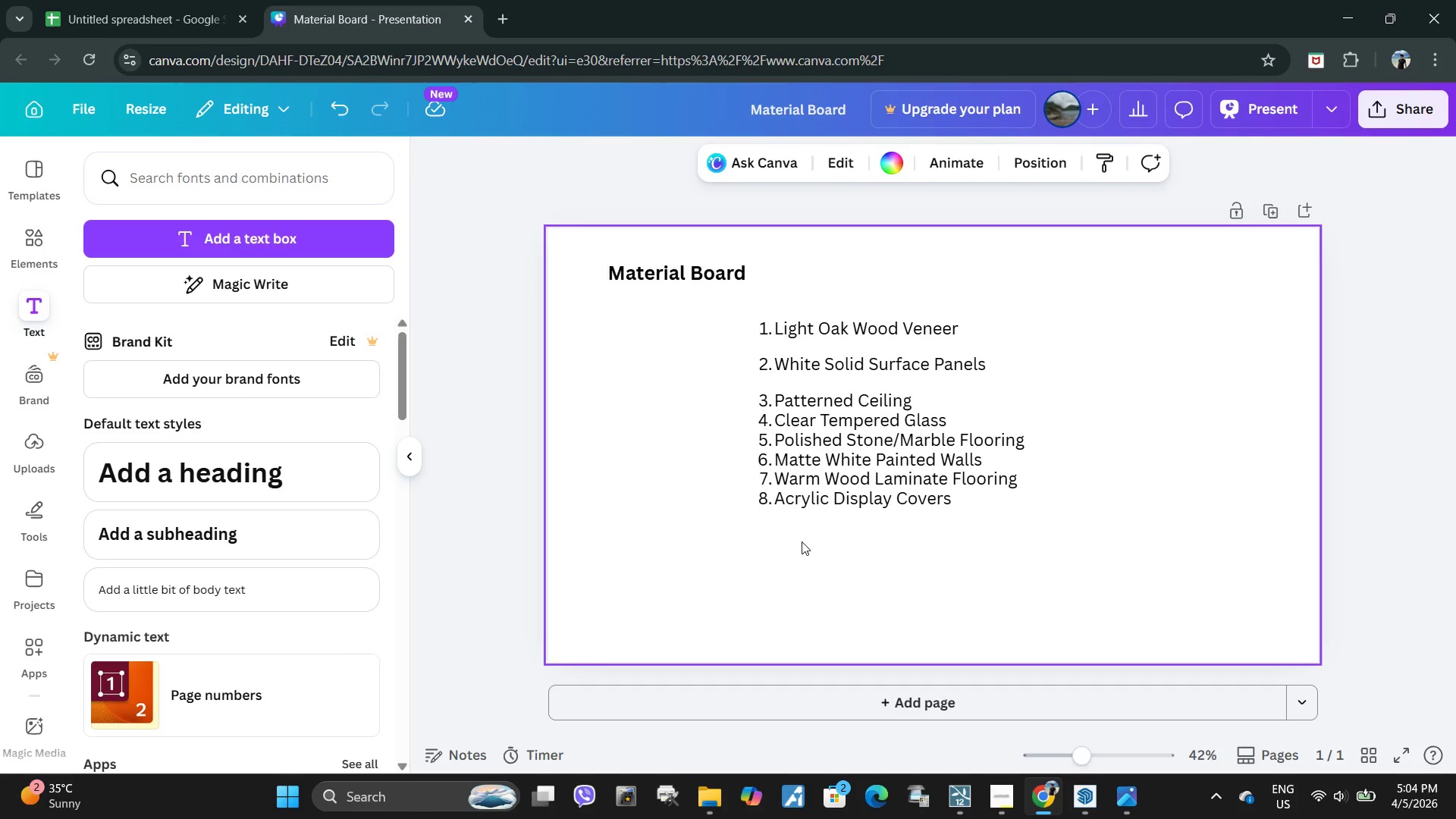 
left_click_drag(start_coordinate=[802, 541], to_coordinate=[777, 413])
 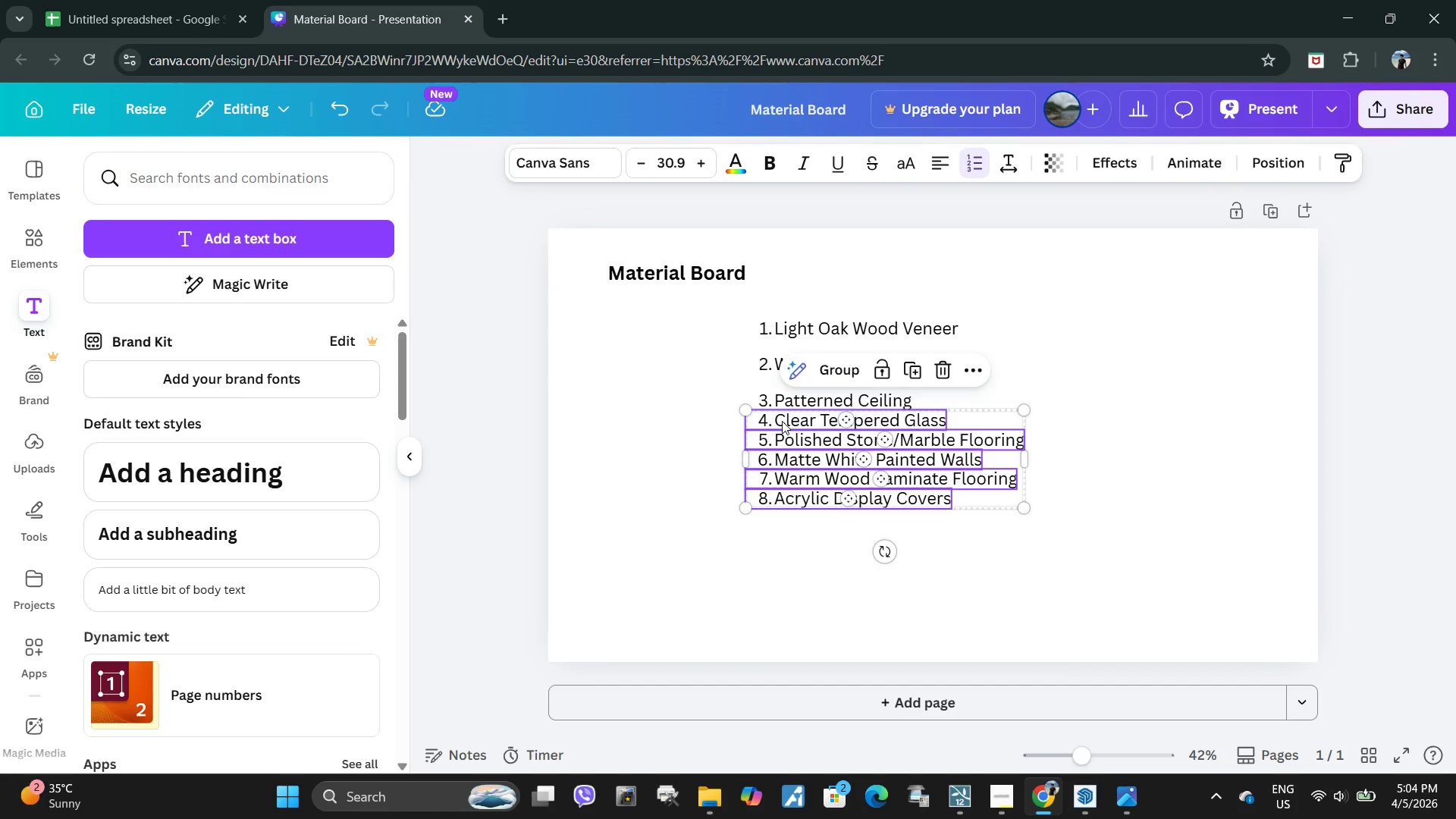 
left_click_drag(start_coordinate=[782, 419], to_coordinate=[782, 435])
 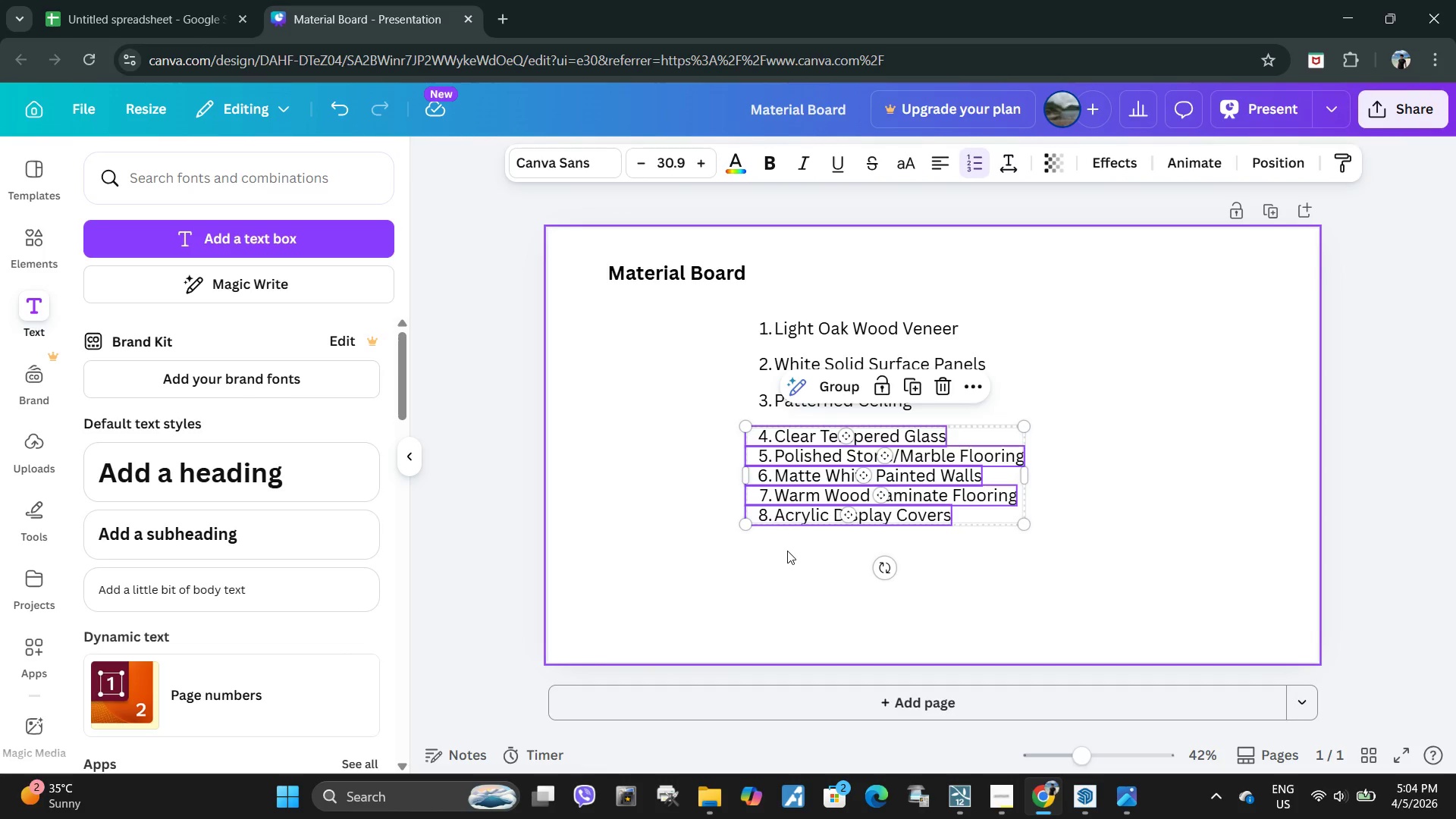 
left_click([787, 551])
 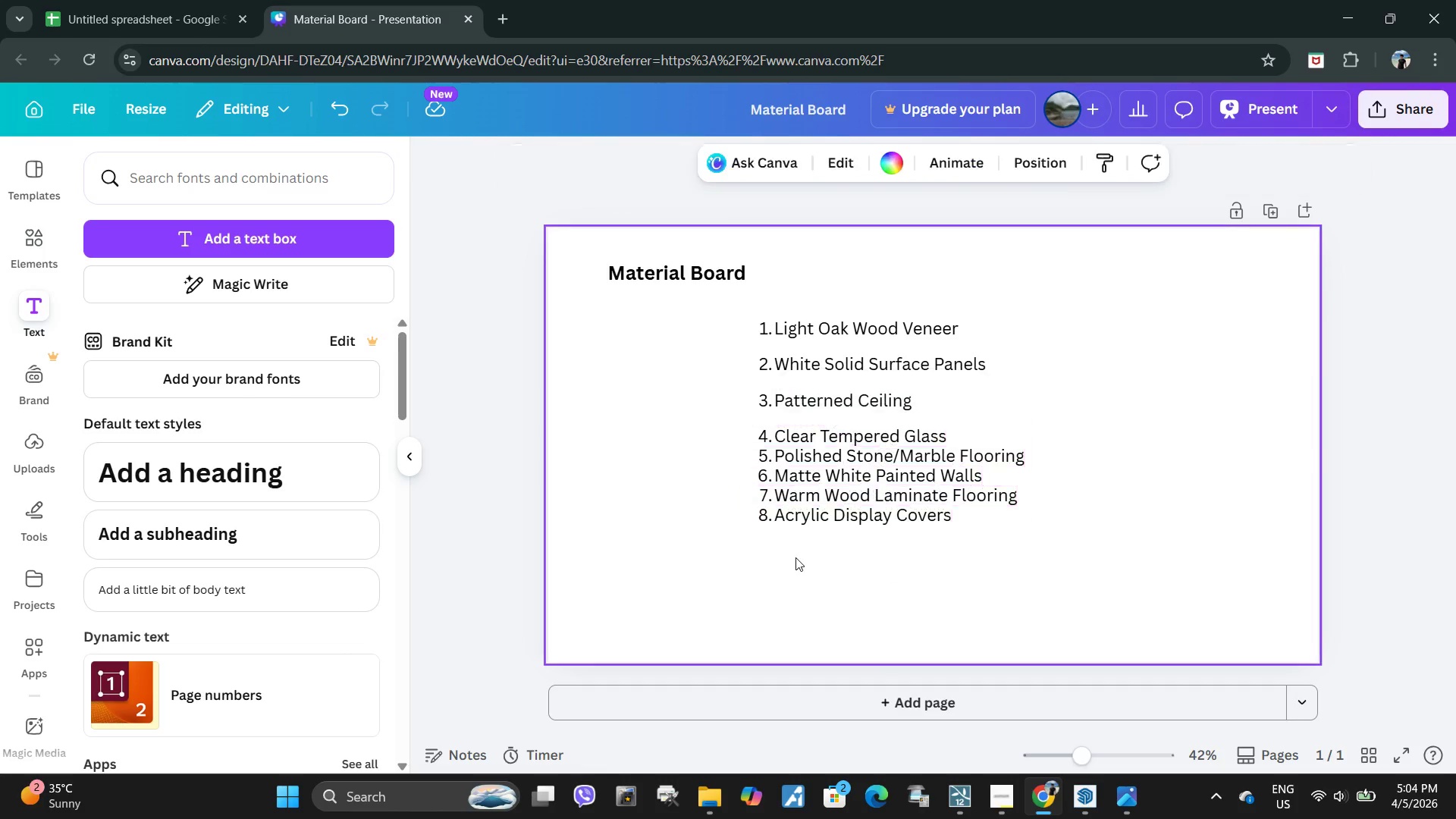 
left_click_drag(start_coordinate=[795, 557], to_coordinate=[776, 466])
 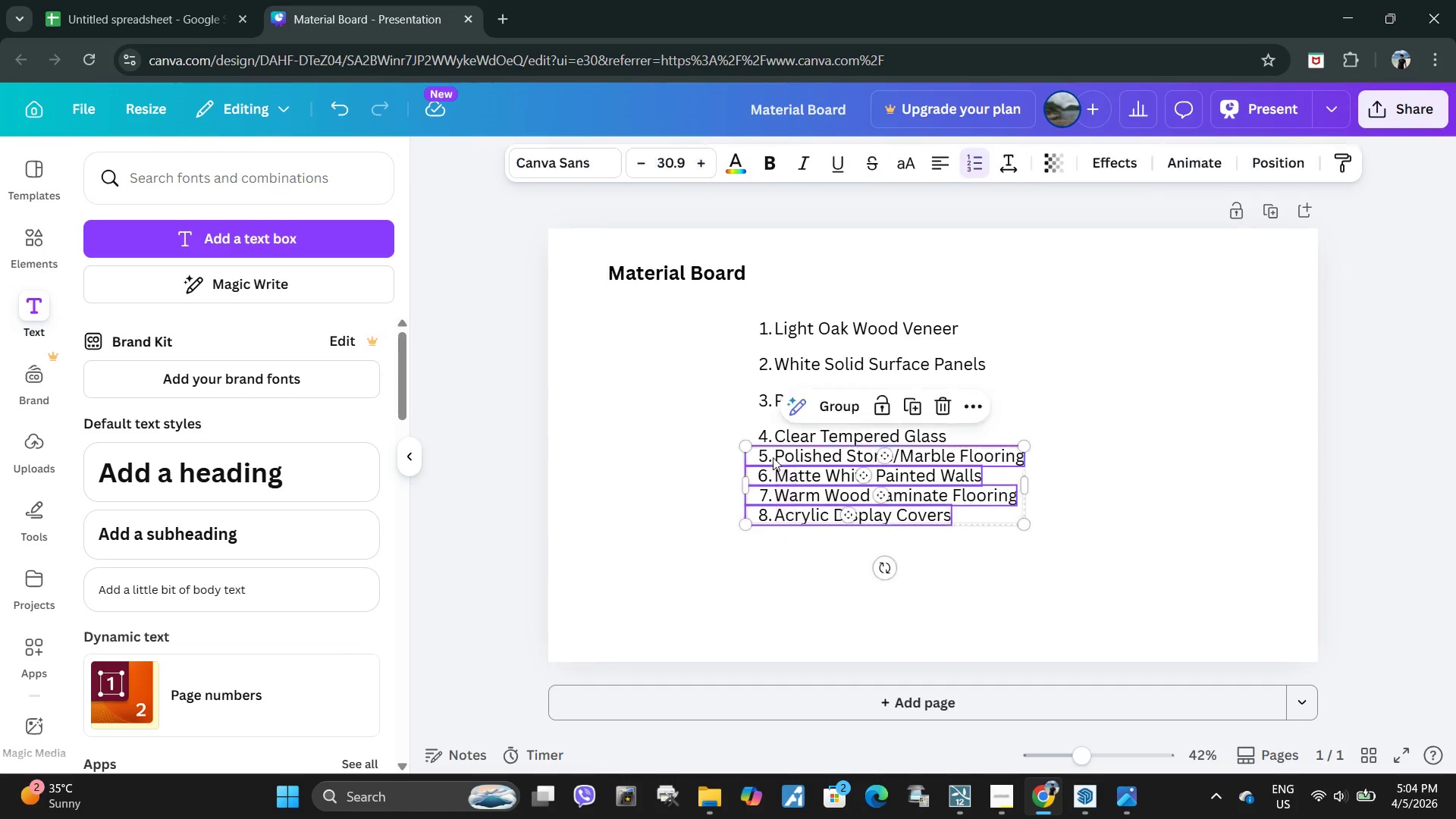 
left_click_drag(start_coordinate=[774, 462], to_coordinate=[770, 452])
 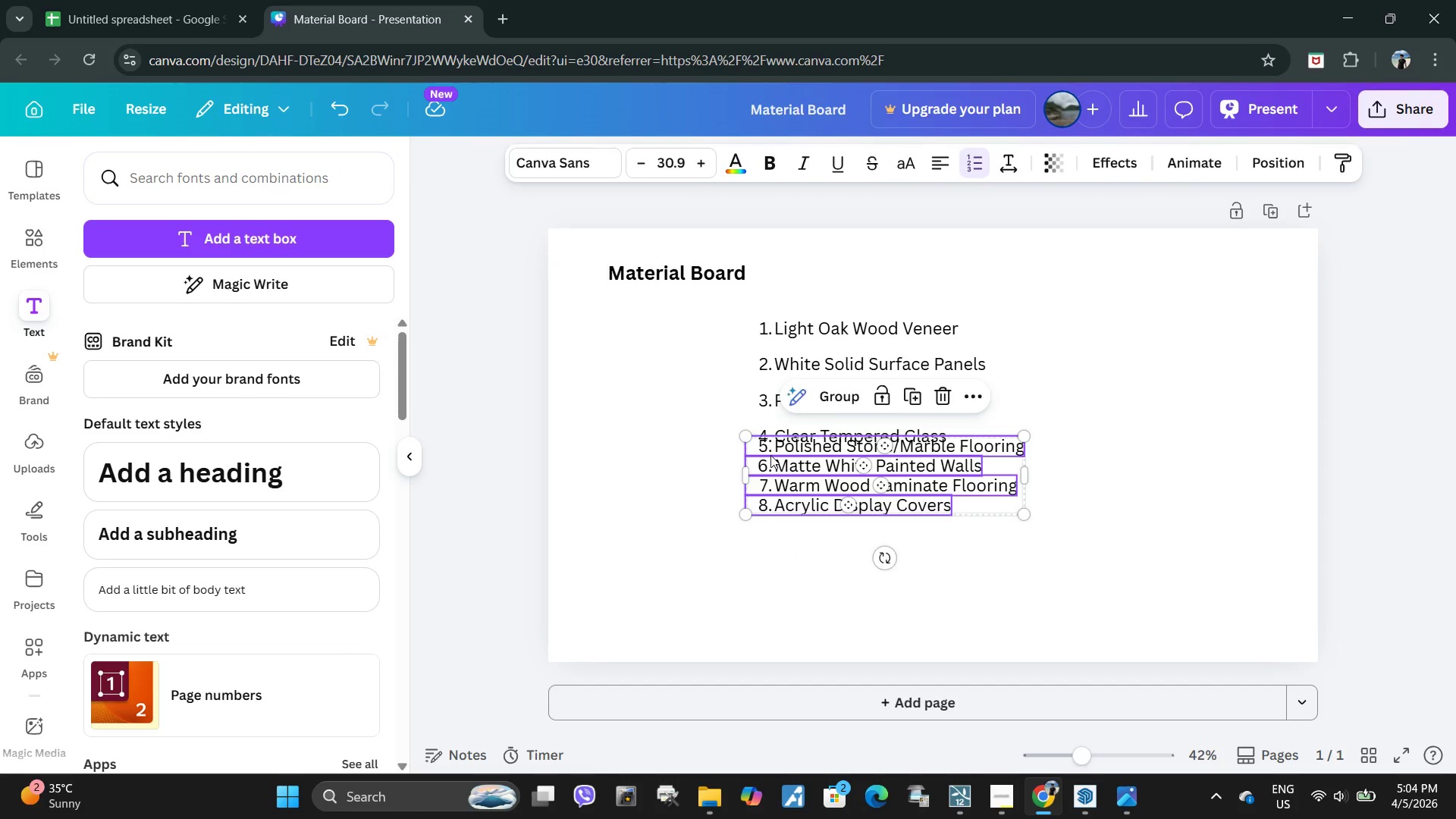 
triple_click([770, 455])
 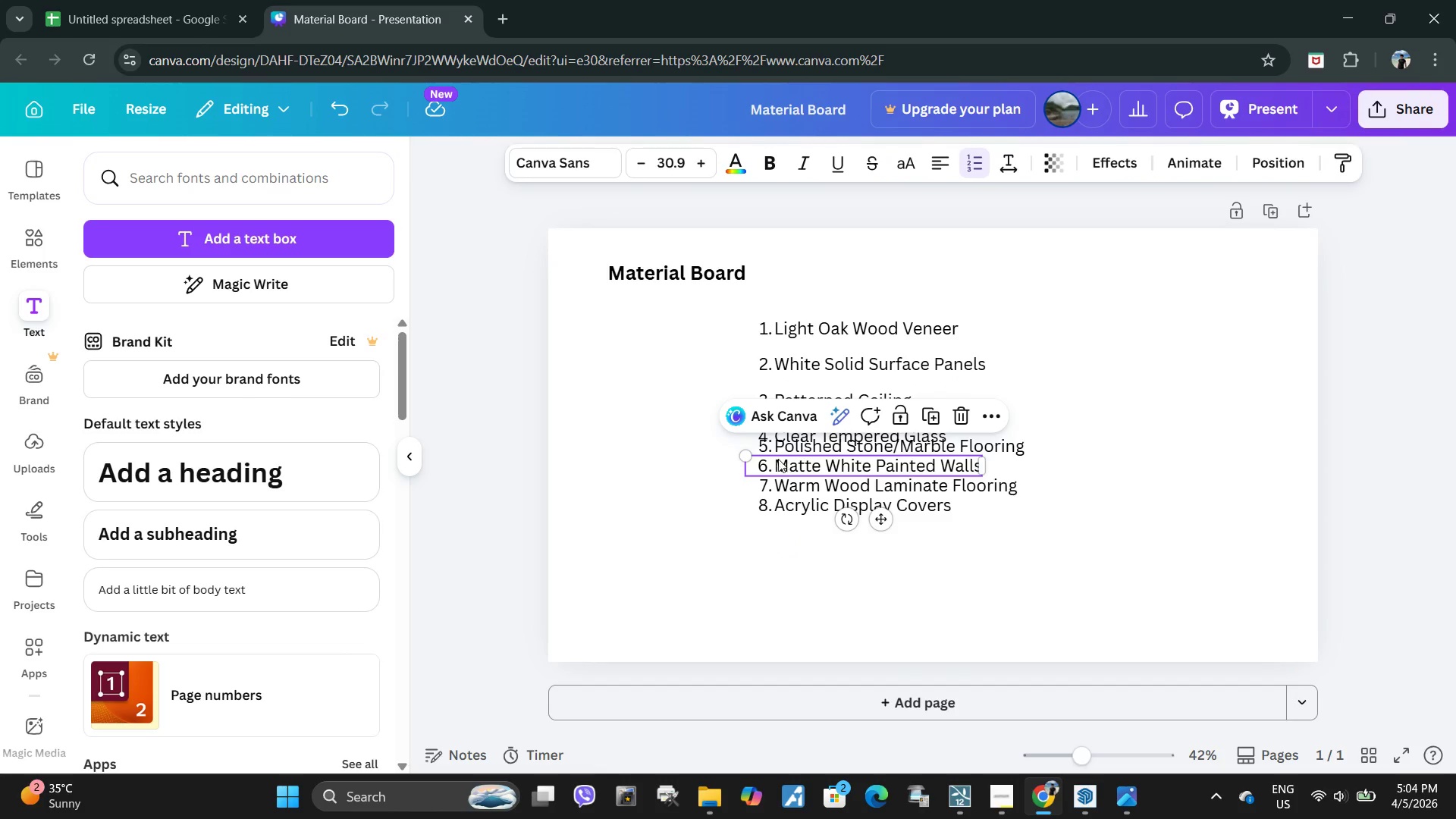 
key(Control+ControlLeft)
 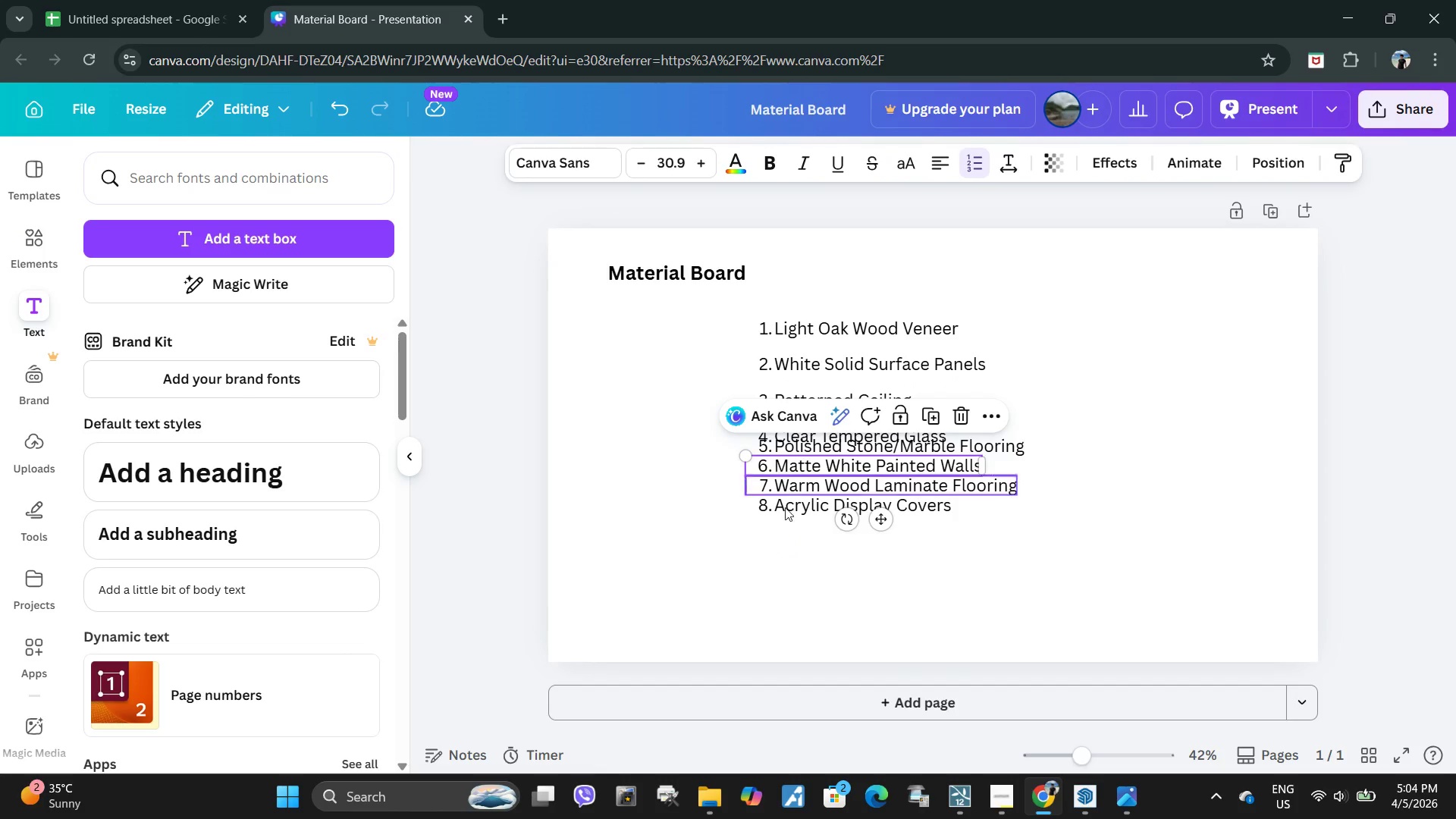 
key(Control+Z)
 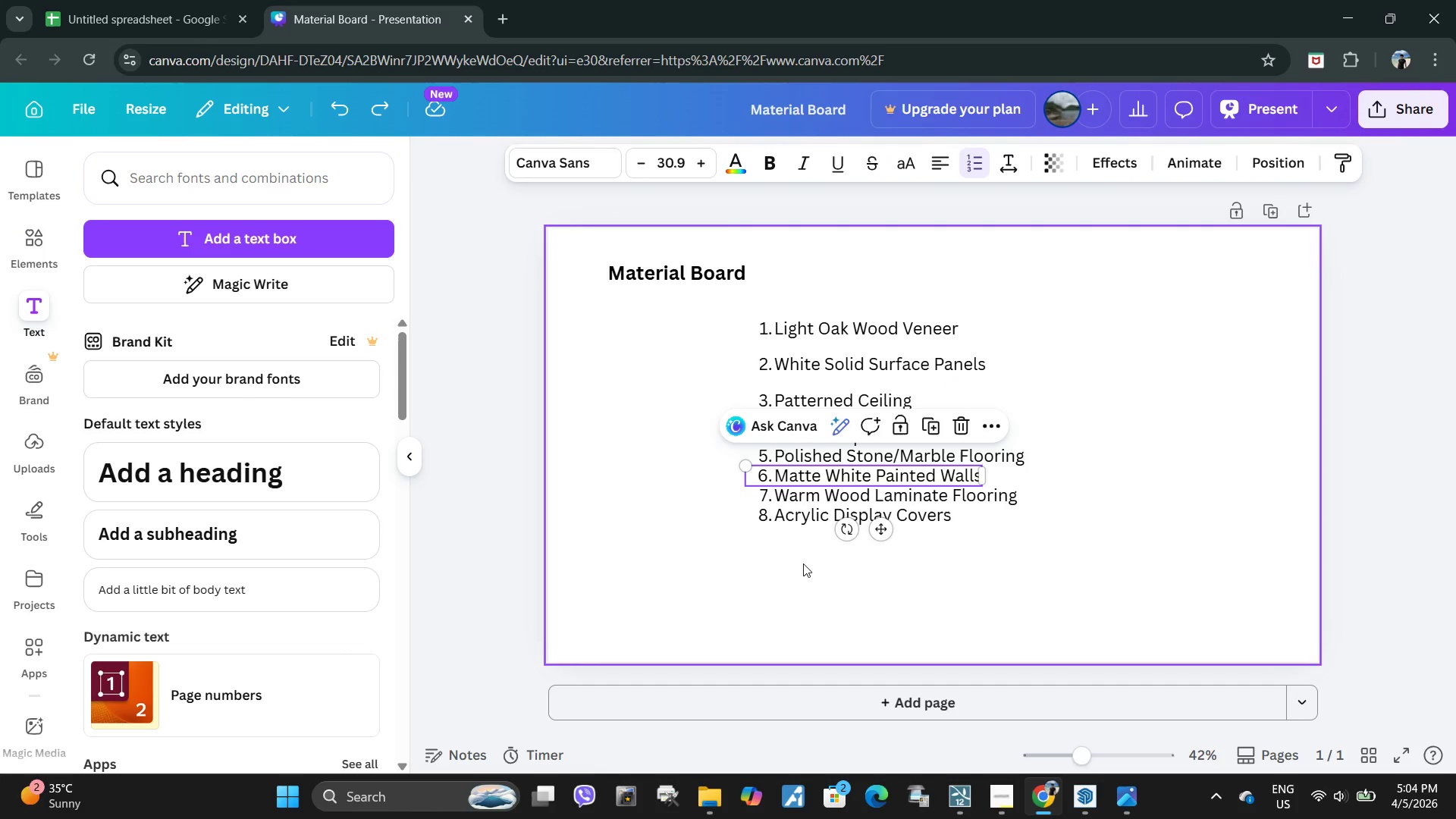 
left_click_drag(start_coordinate=[803, 566], to_coordinate=[770, 466])
 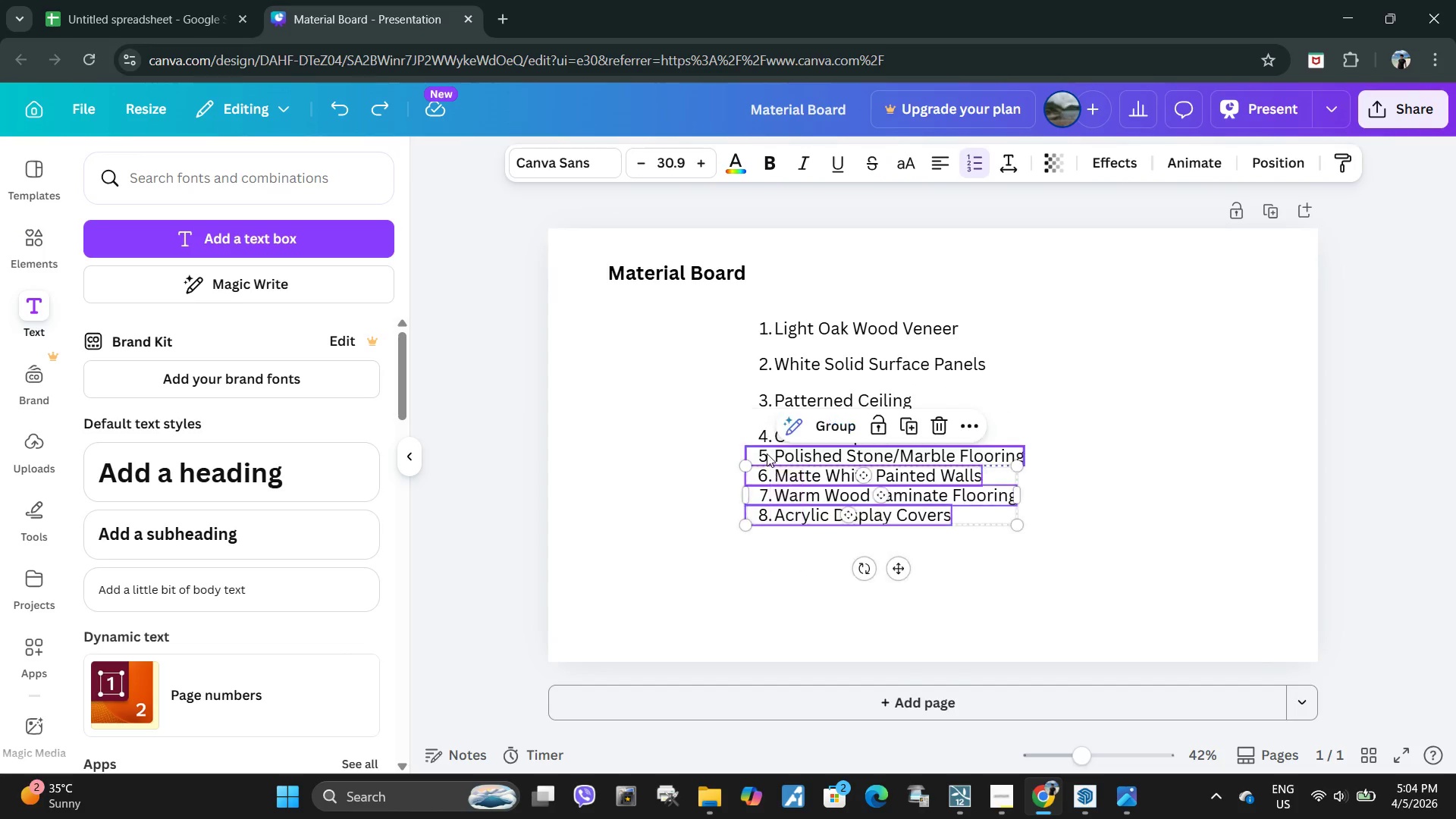 
double_click([767, 453])
 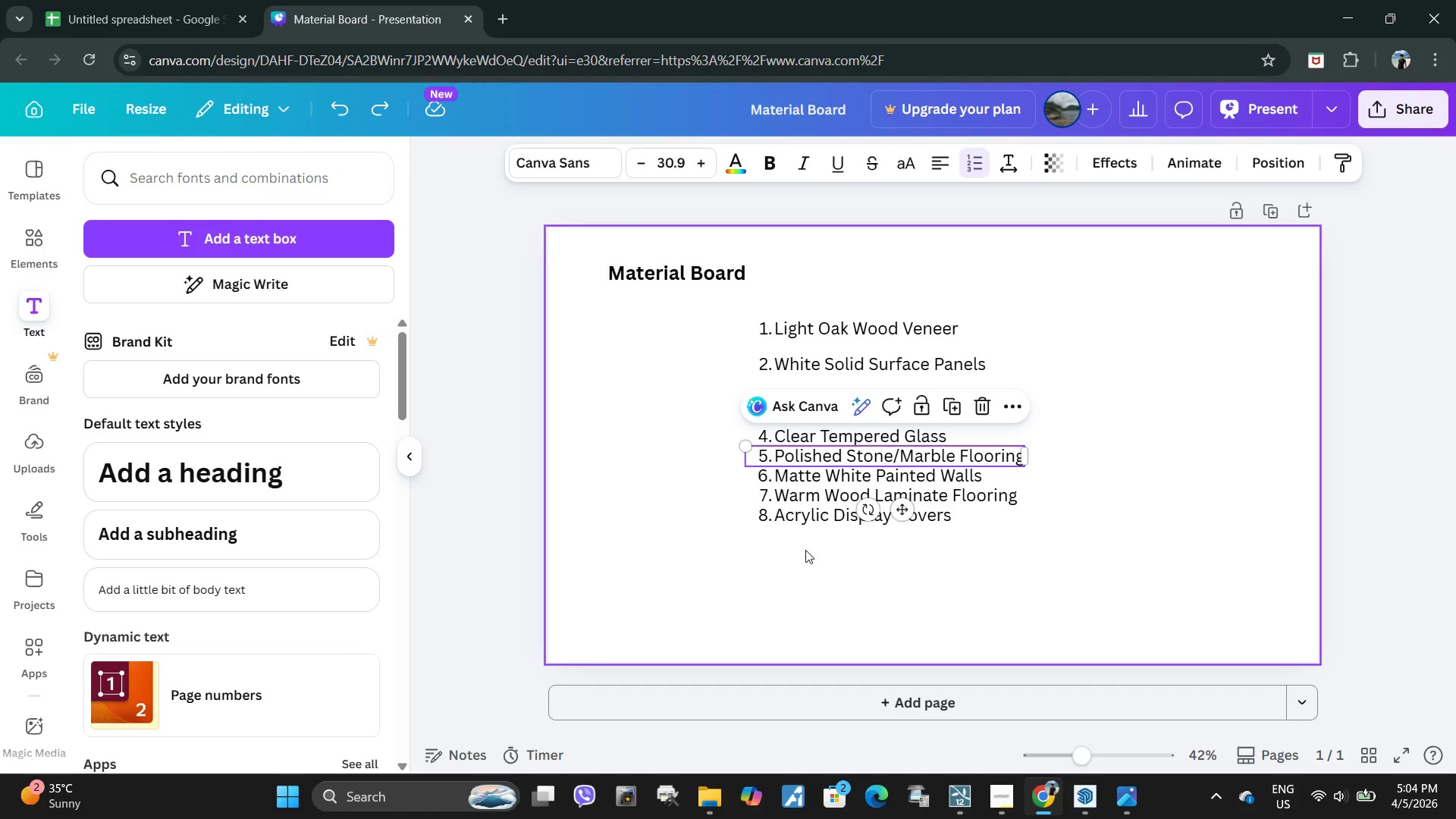 
left_click_drag(start_coordinate=[805, 550], to_coordinate=[774, 453])
 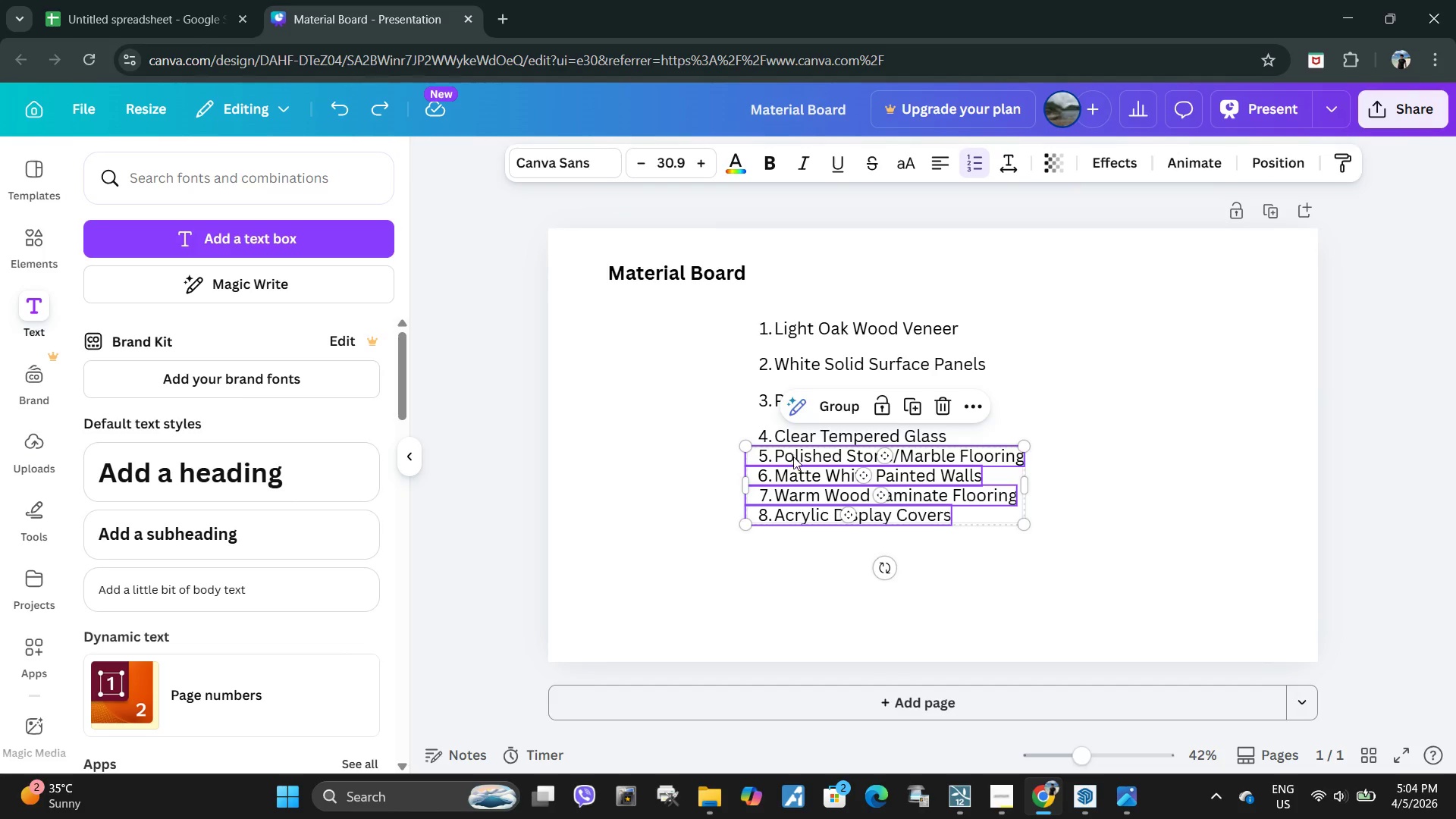 
left_click_drag(start_coordinate=[793, 454], to_coordinate=[794, 471])
 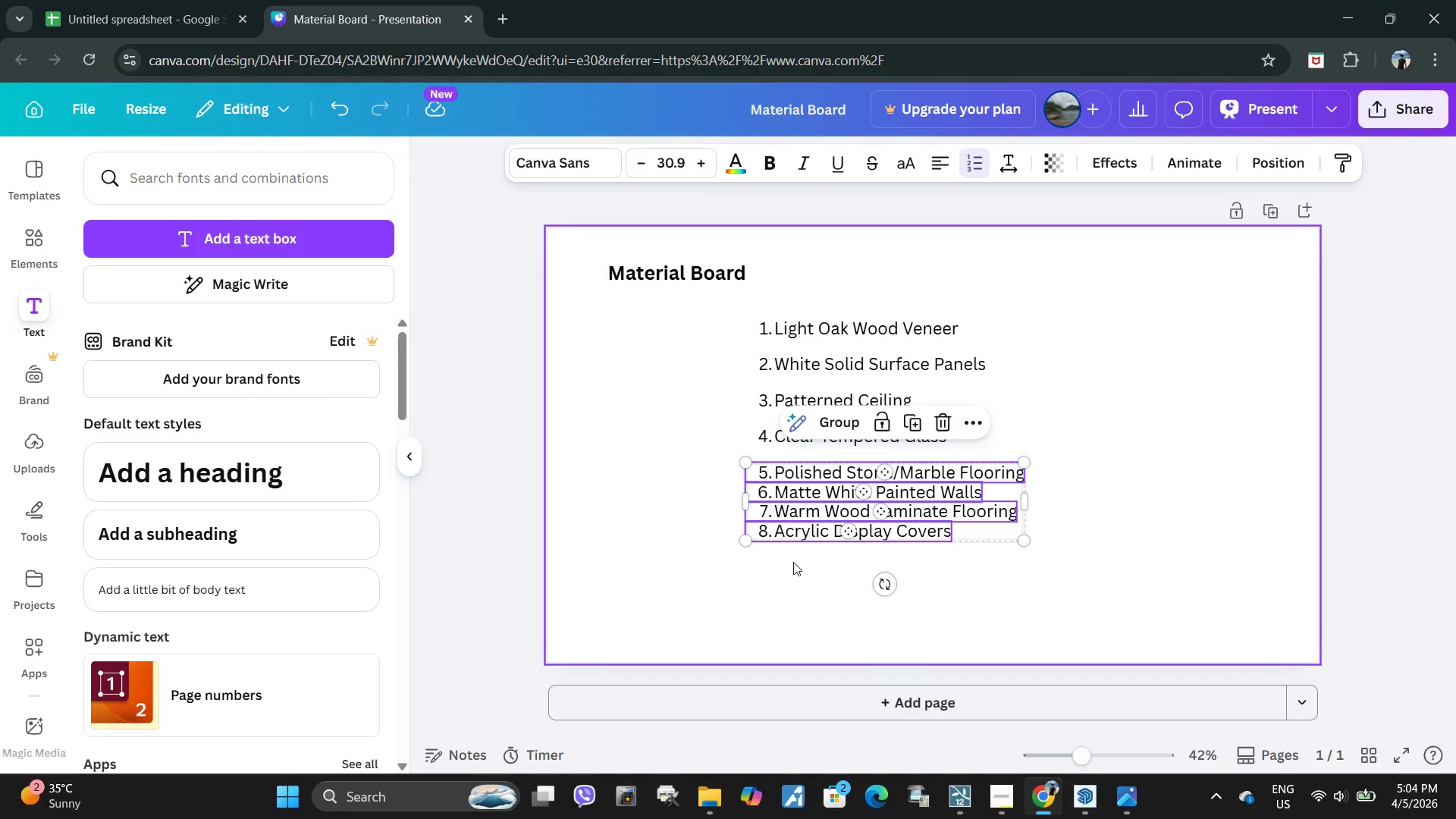 
left_click([793, 562])
 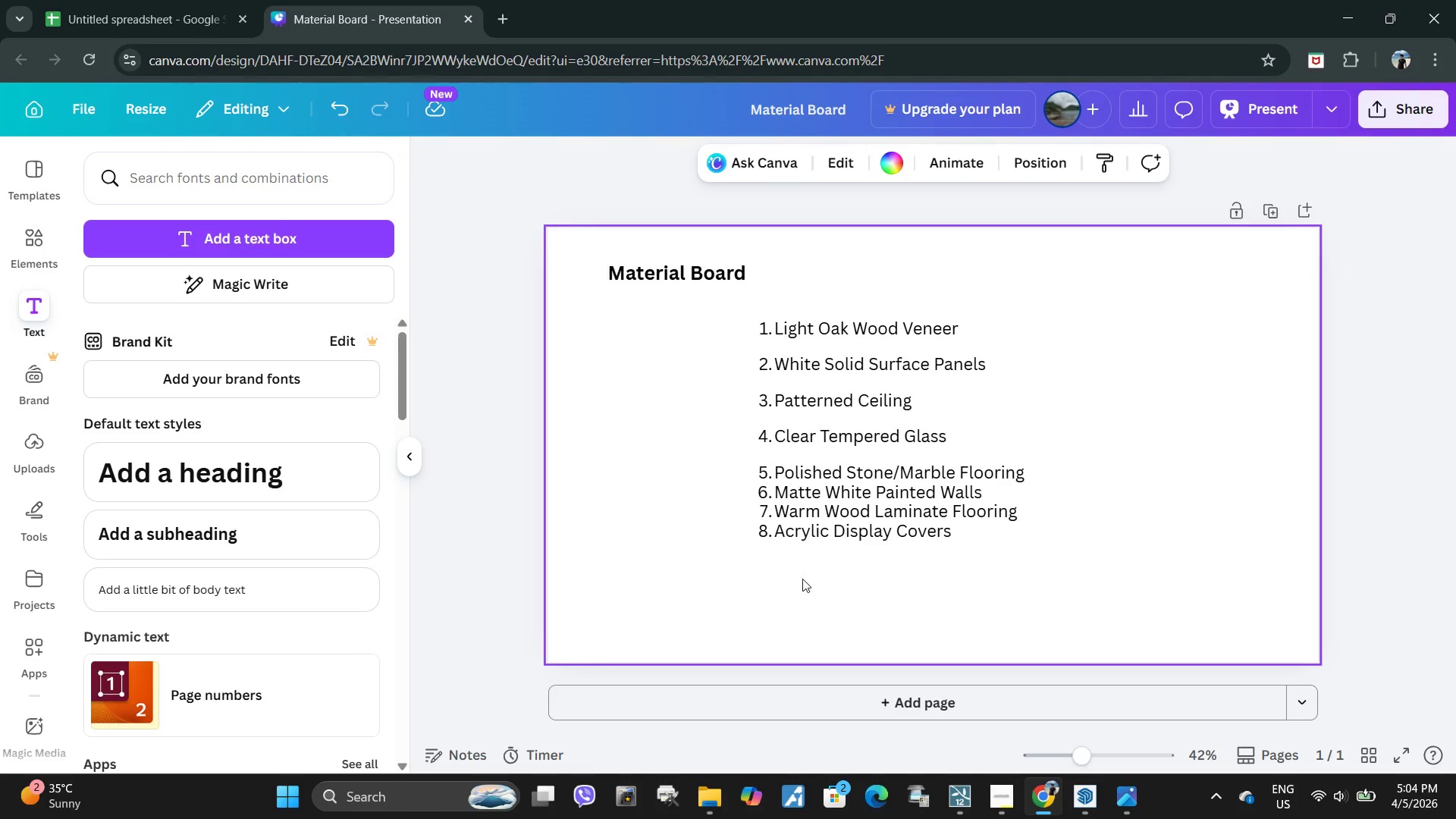 
left_click_drag(start_coordinate=[802, 579], to_coordinate=[777, 490])
 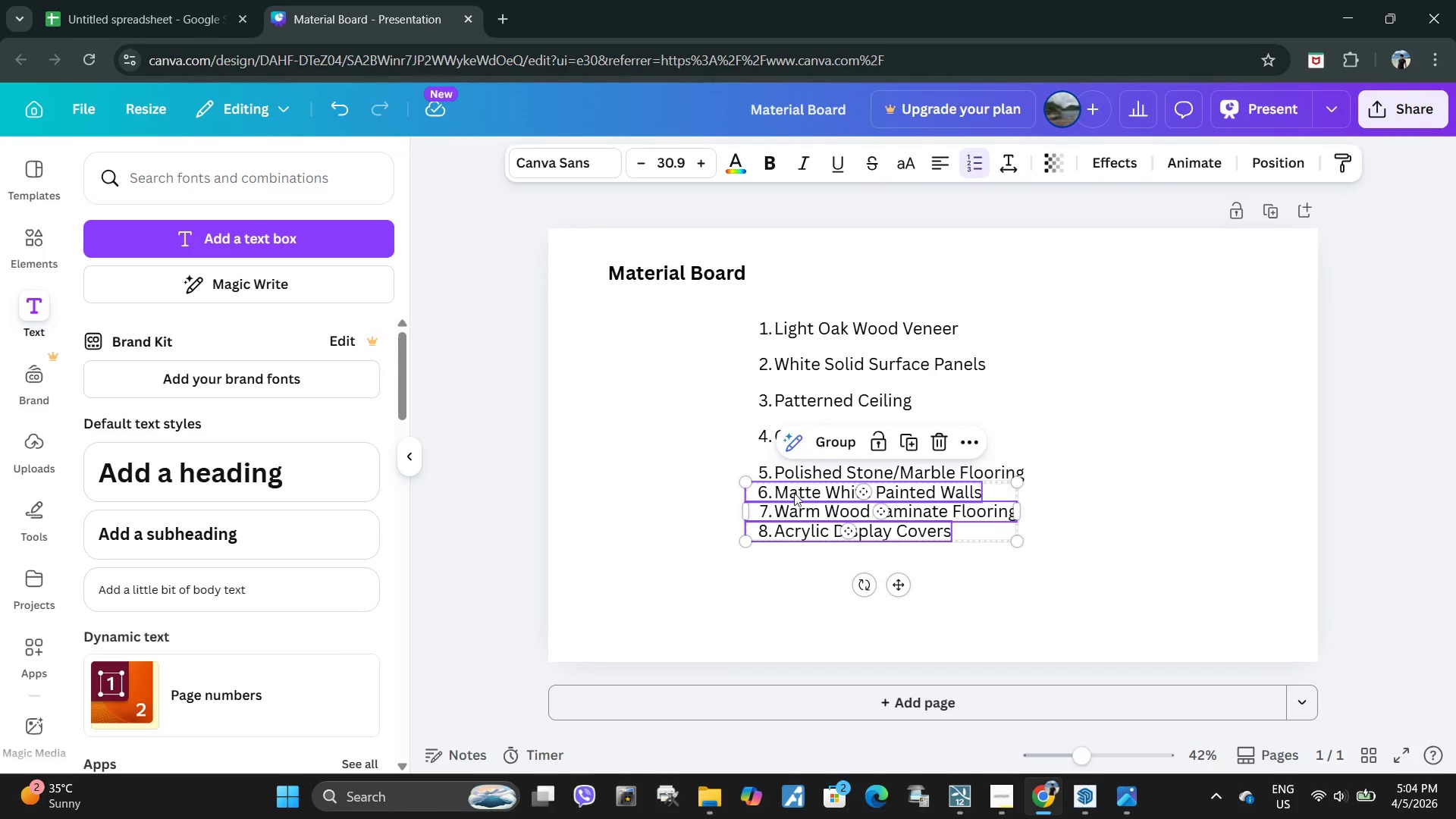 
left_click_drag(start_coordinate=[793, 489], to_coordinate=[790, 508])
 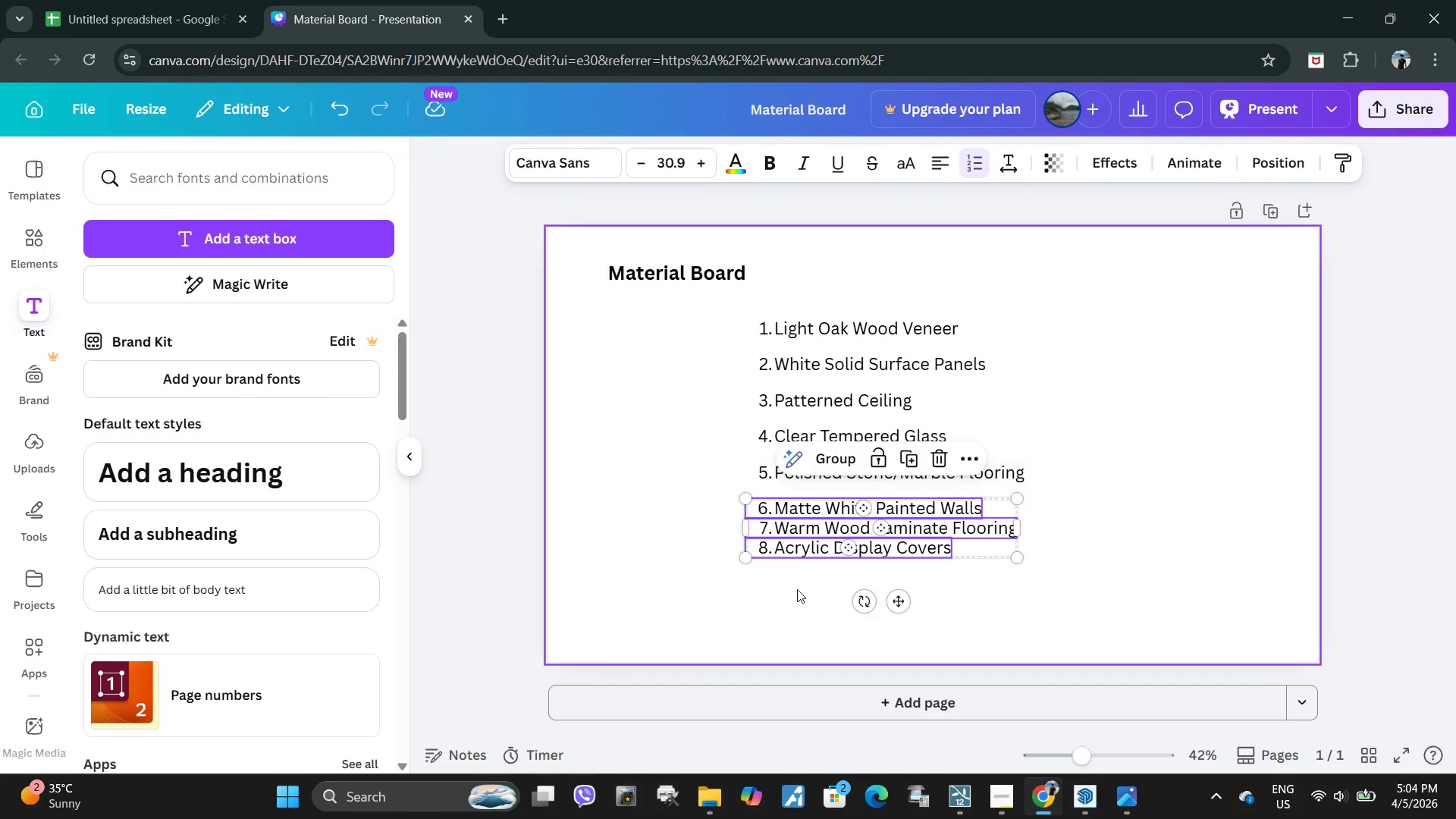 
left_click([797, 589])
 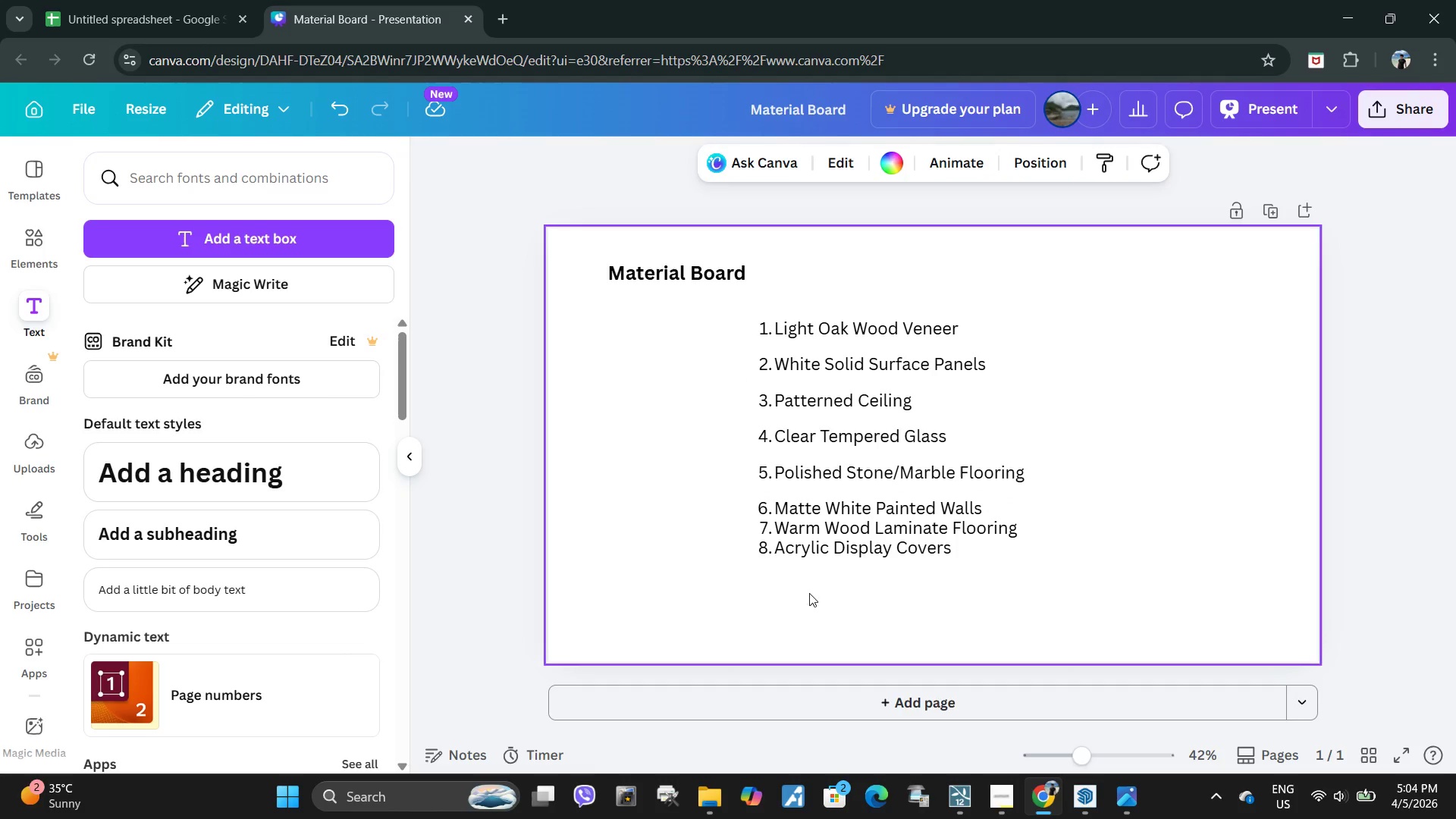 
left_click_drag(start_coordinate=[808, 598], to_coordinate=[786, 526])
 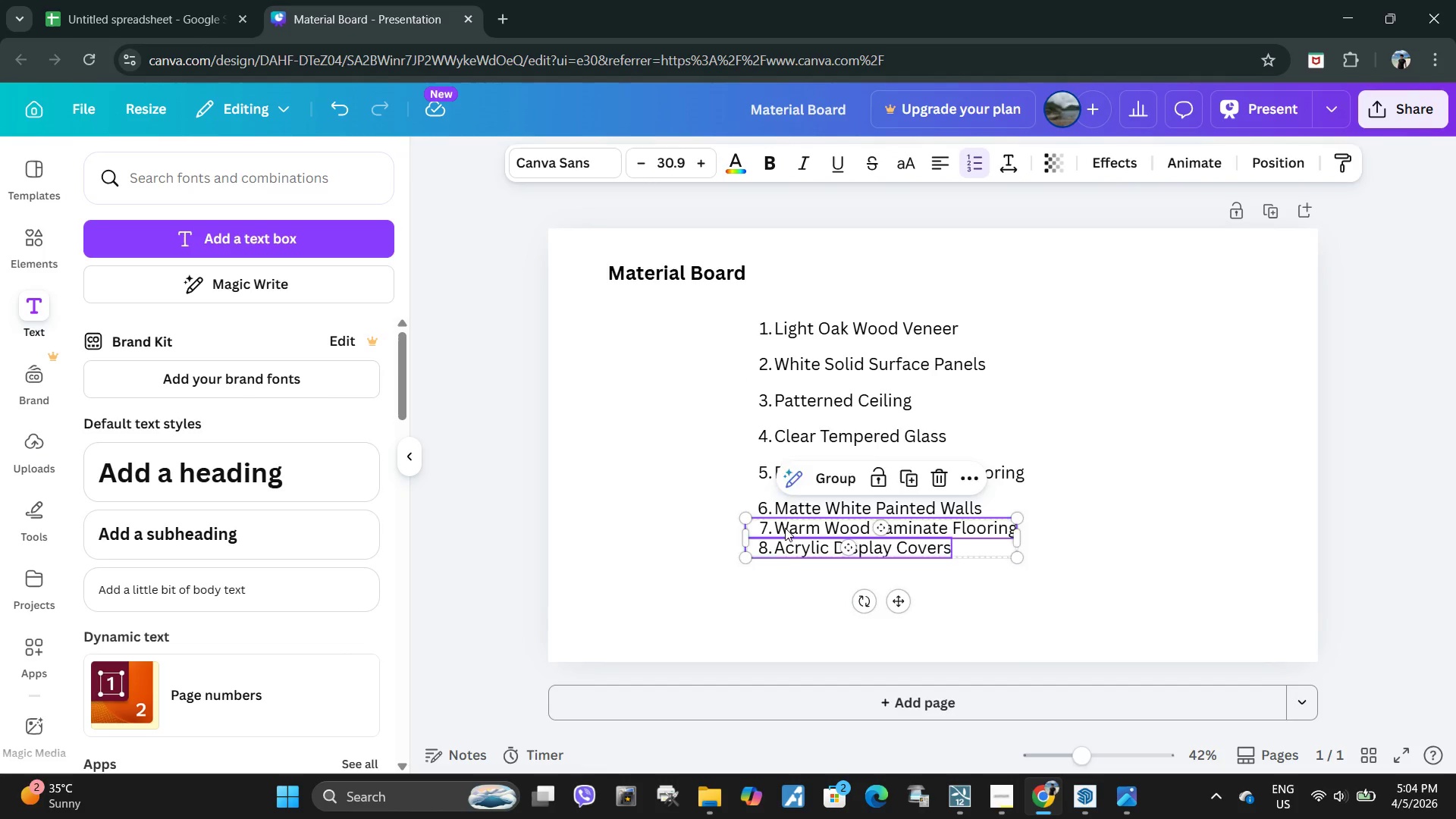 
left_click_drag(start_coordinate=[786, 526], to_coordinate=[785, 544])
 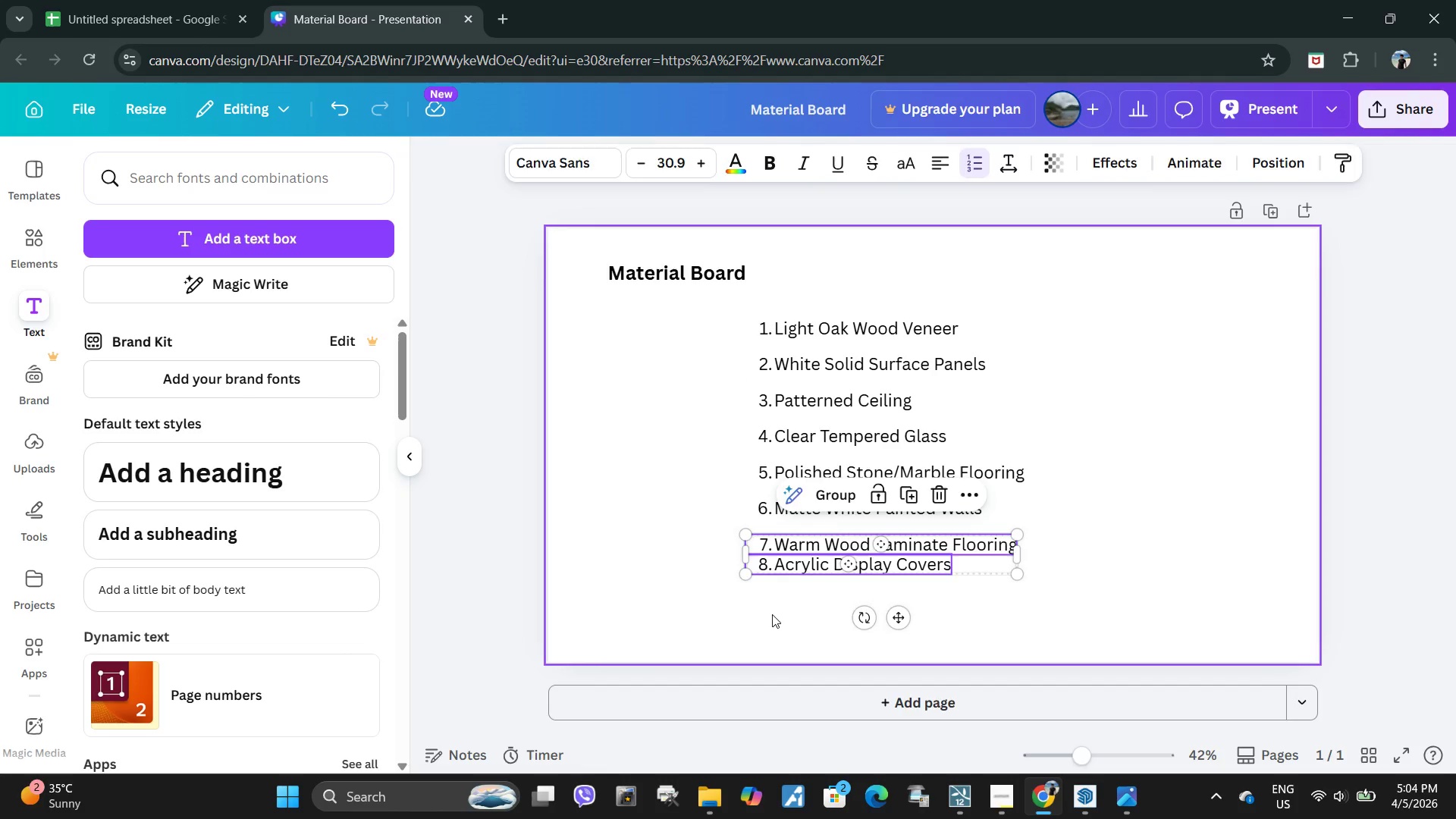 
left_click([772, 614])
 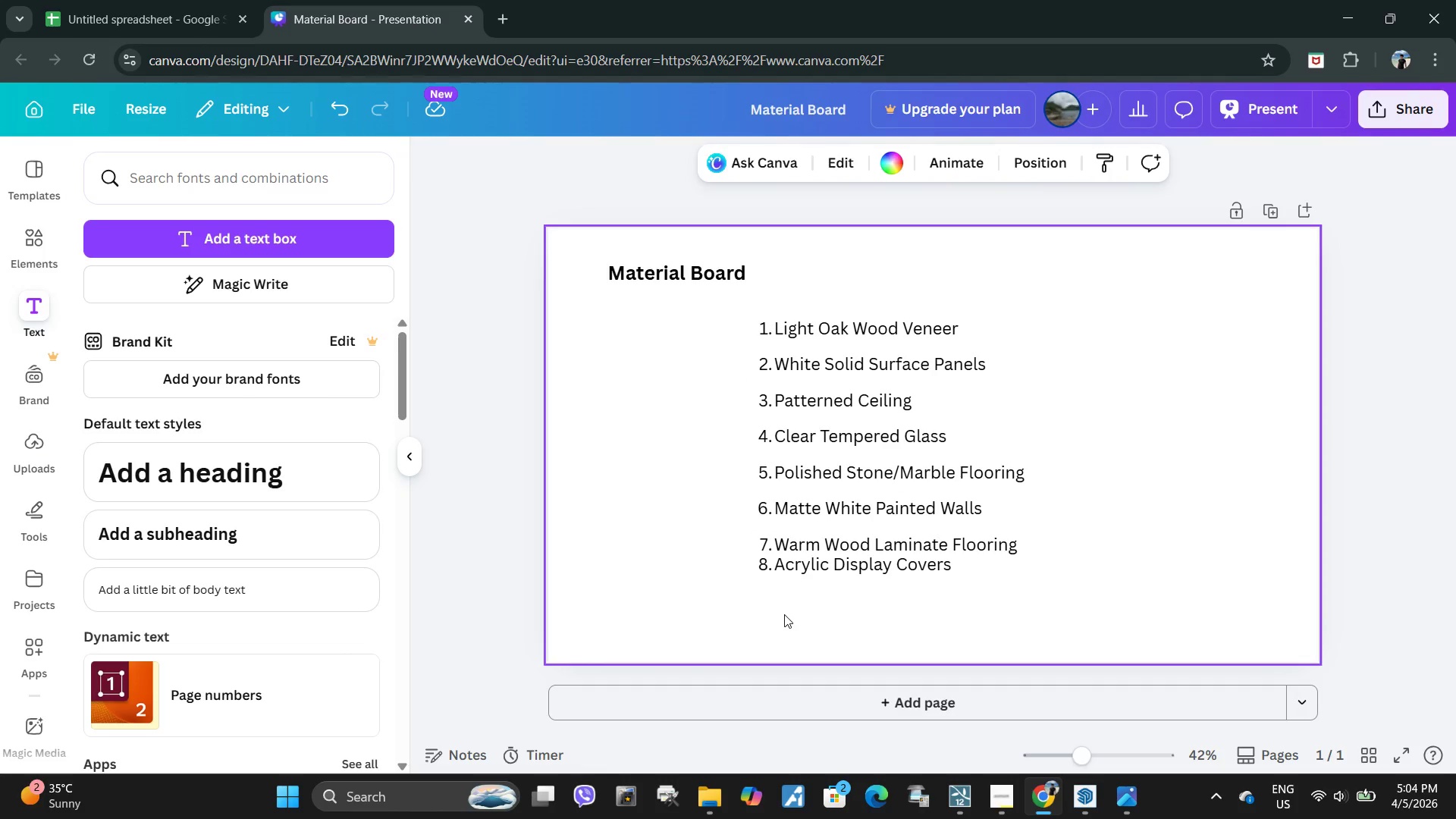 
left_click_drag(start_coordinate=[783, 614], to_coordinate=[772, 564])
 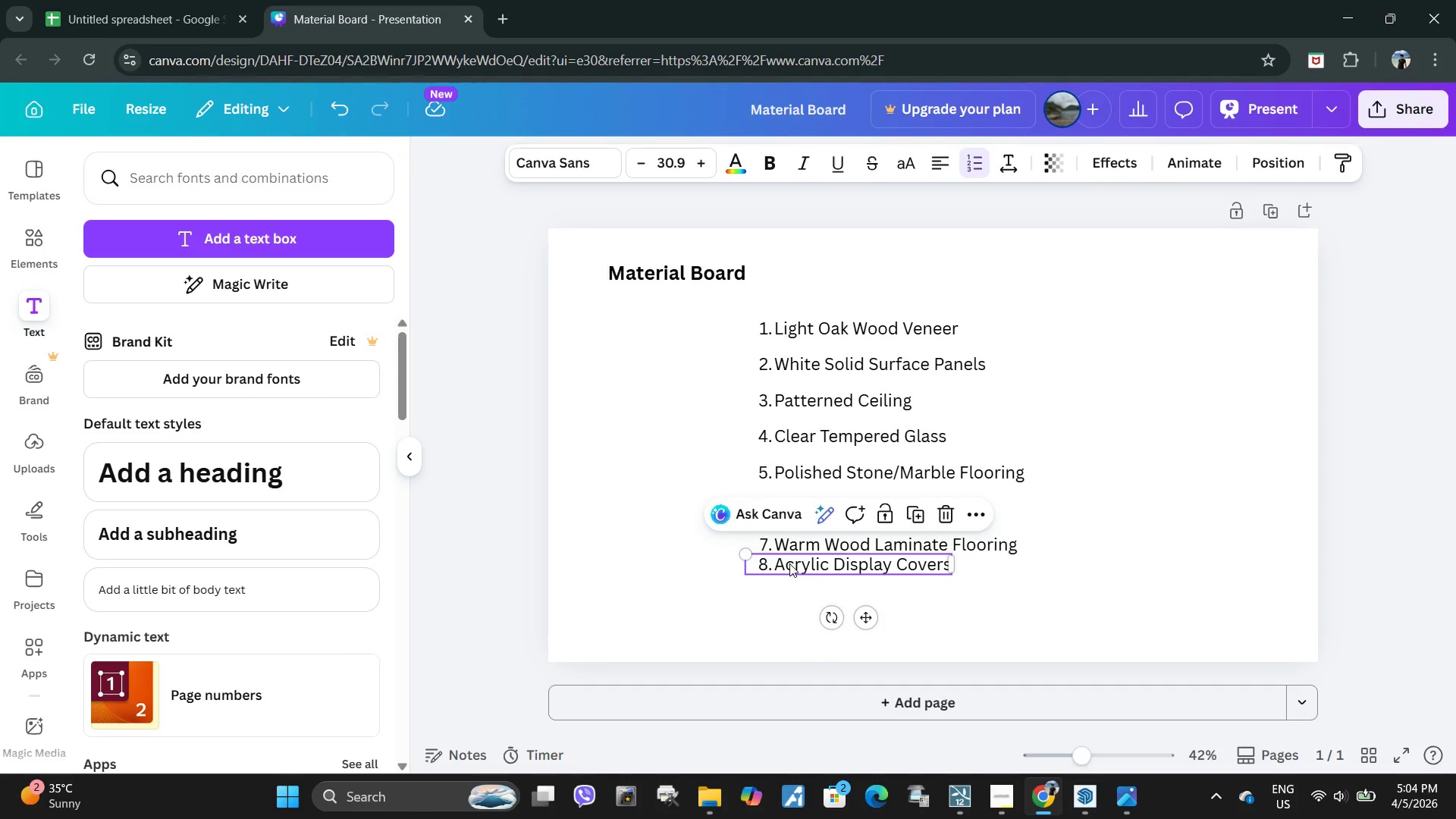 
left_click_drag(start_coordinate=[789, 563], to_coordinate=[792, 581])
 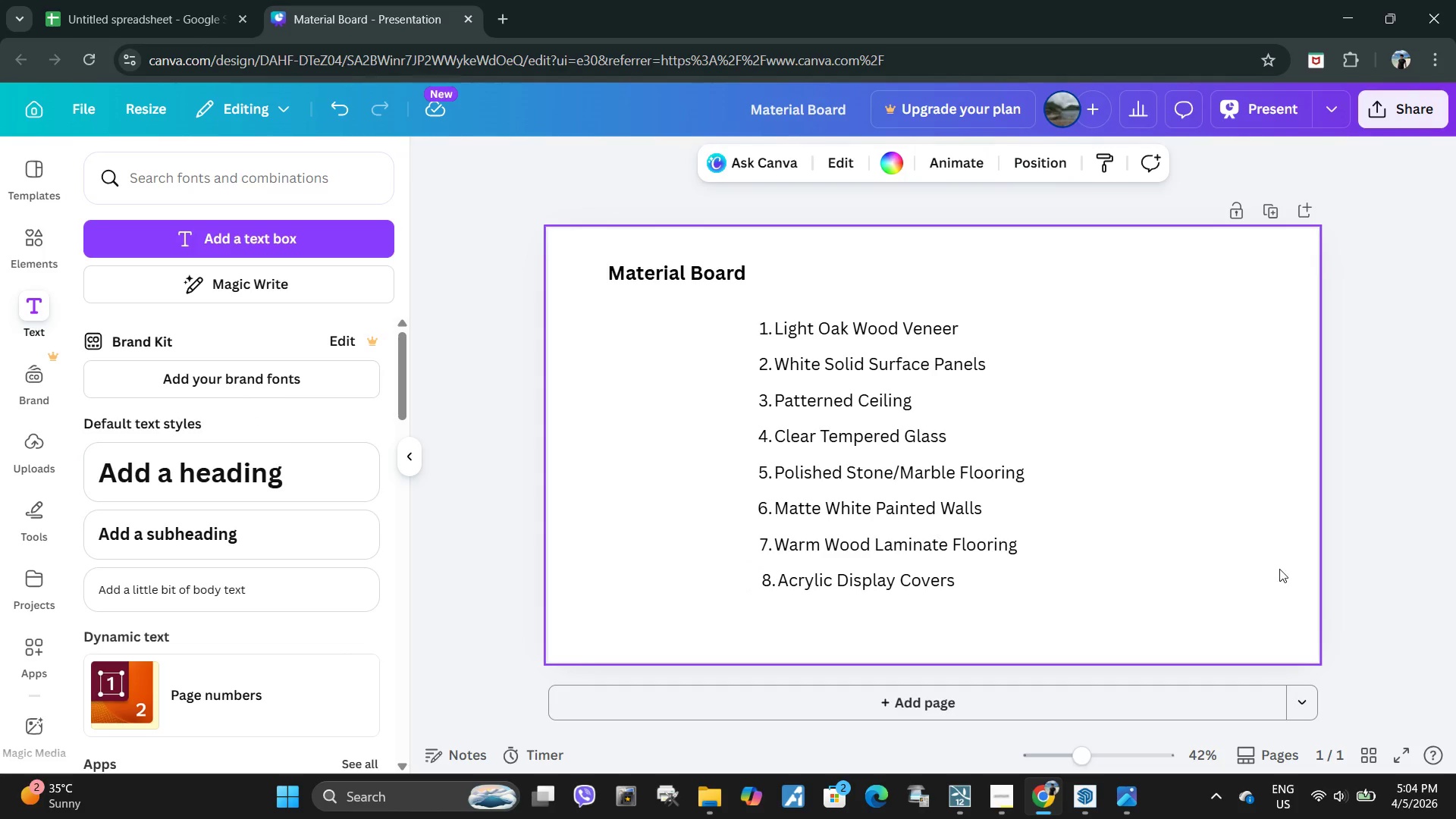 
wait(5.59)
 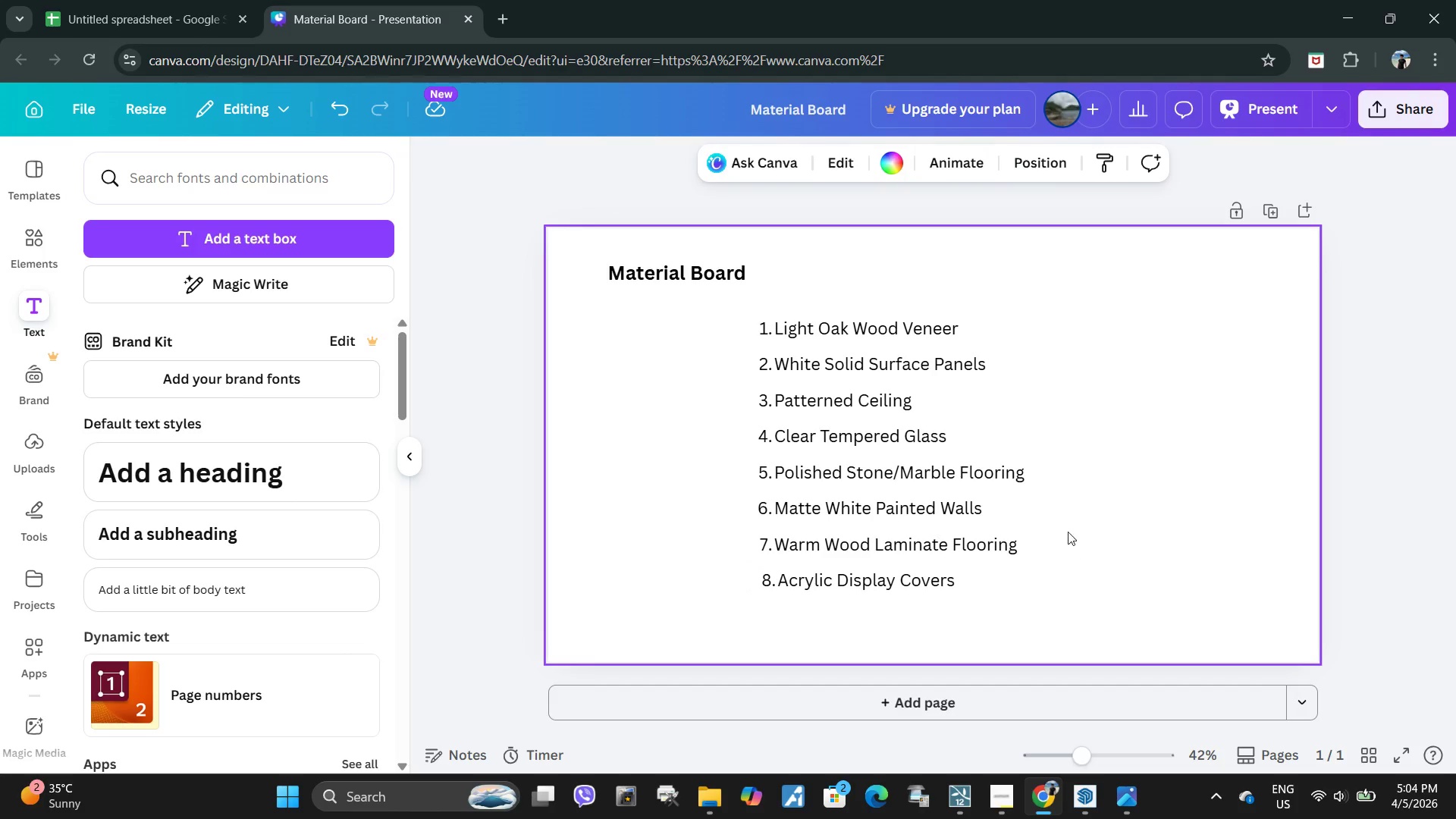 
left_click_drag(start_coordinate=[1058, 622], to_coordinate=[695, 318])
 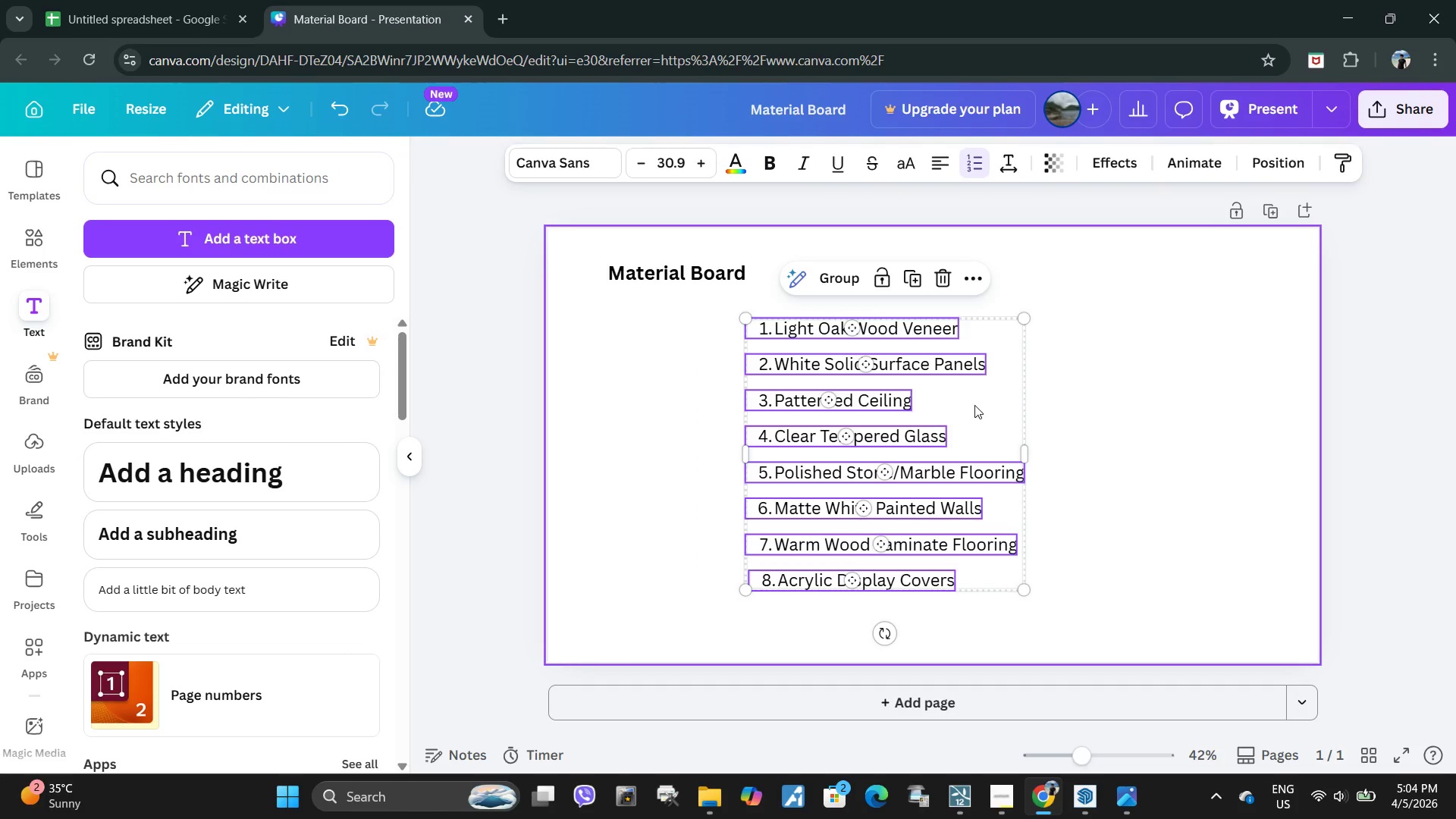 
left_click_drag(start_coordinate=[974, 405], to_coordinate=[1009, 416])
 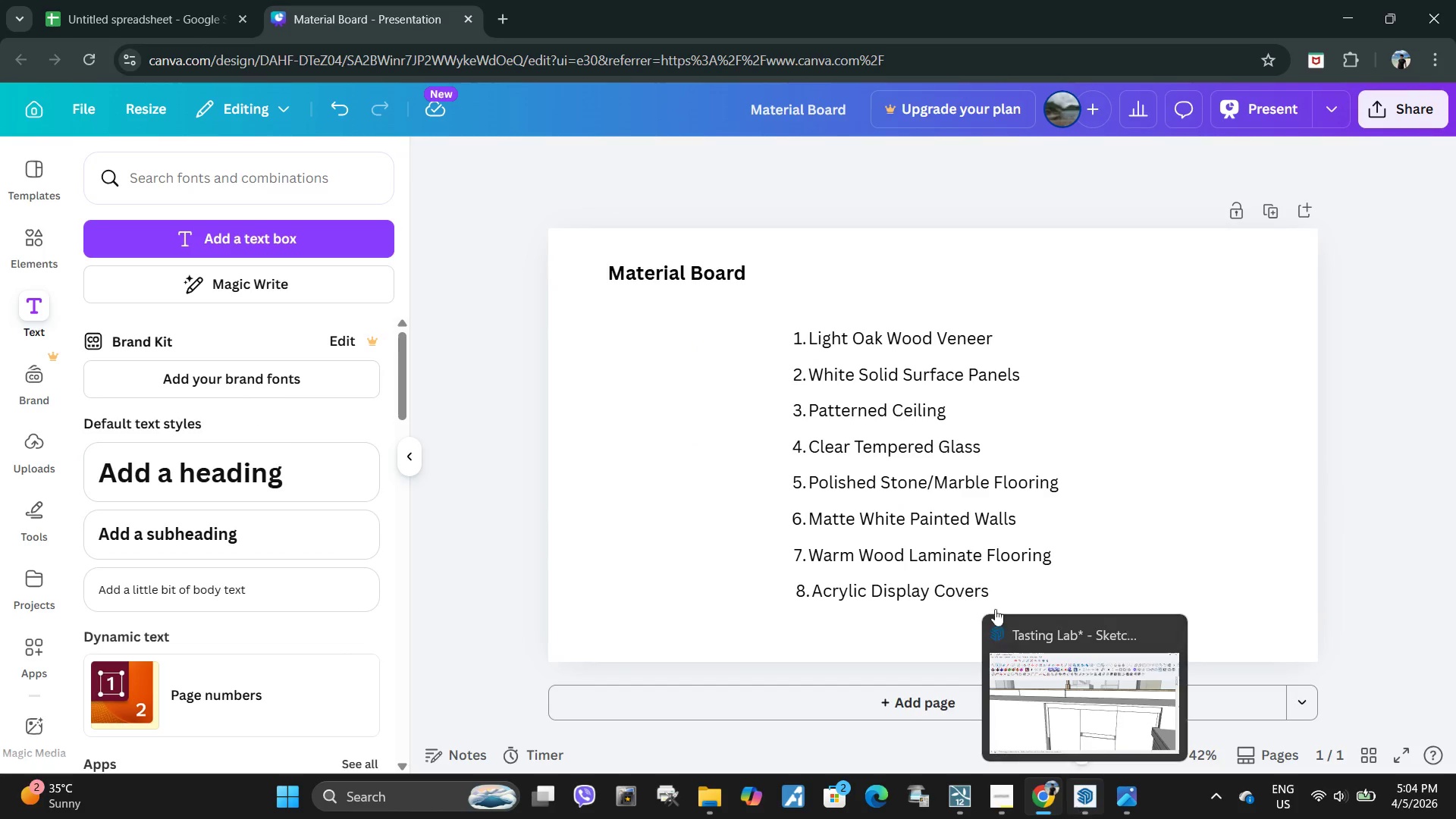 
left_click([135, 7])
 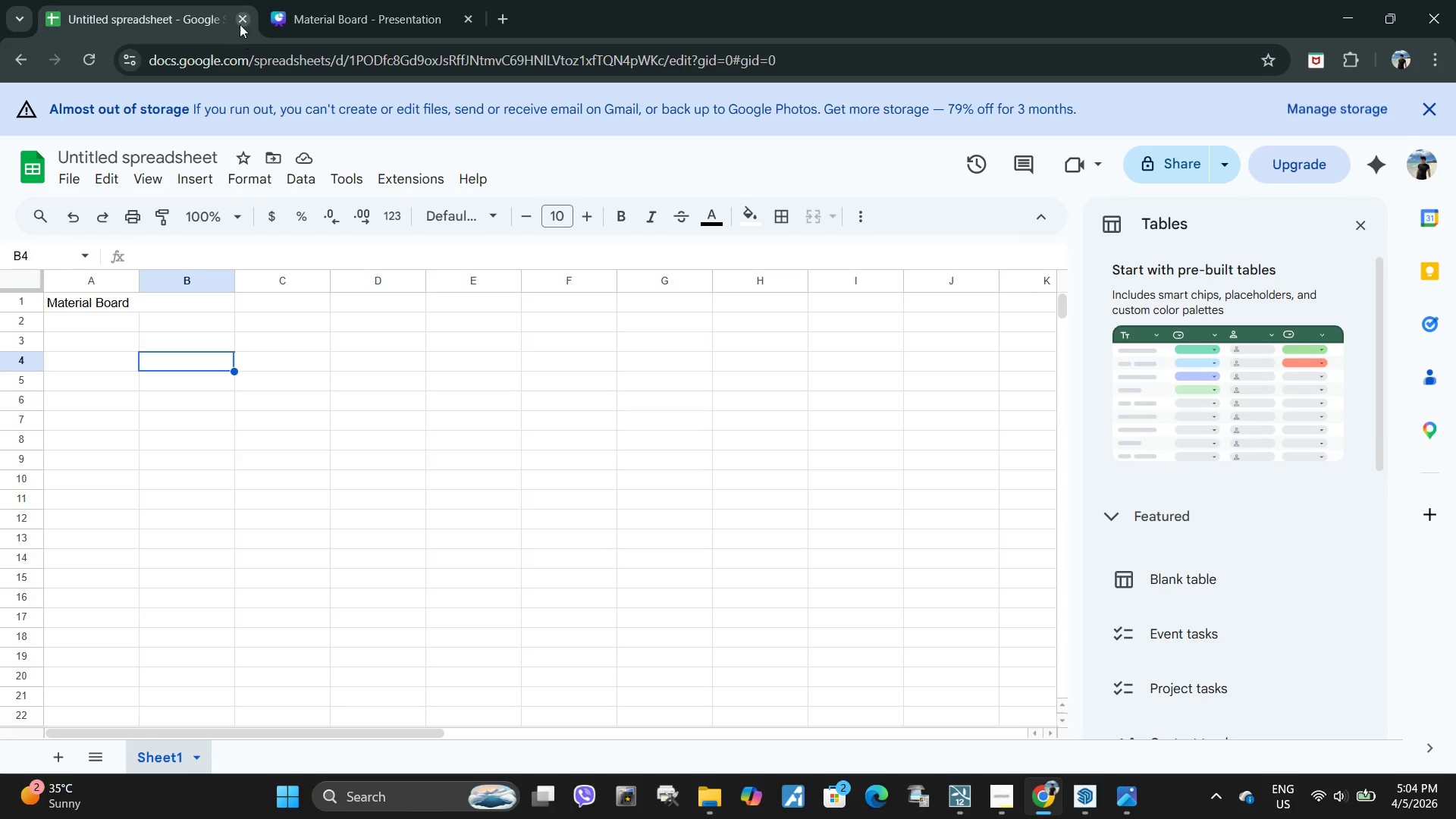 
left_click([239, 21])
 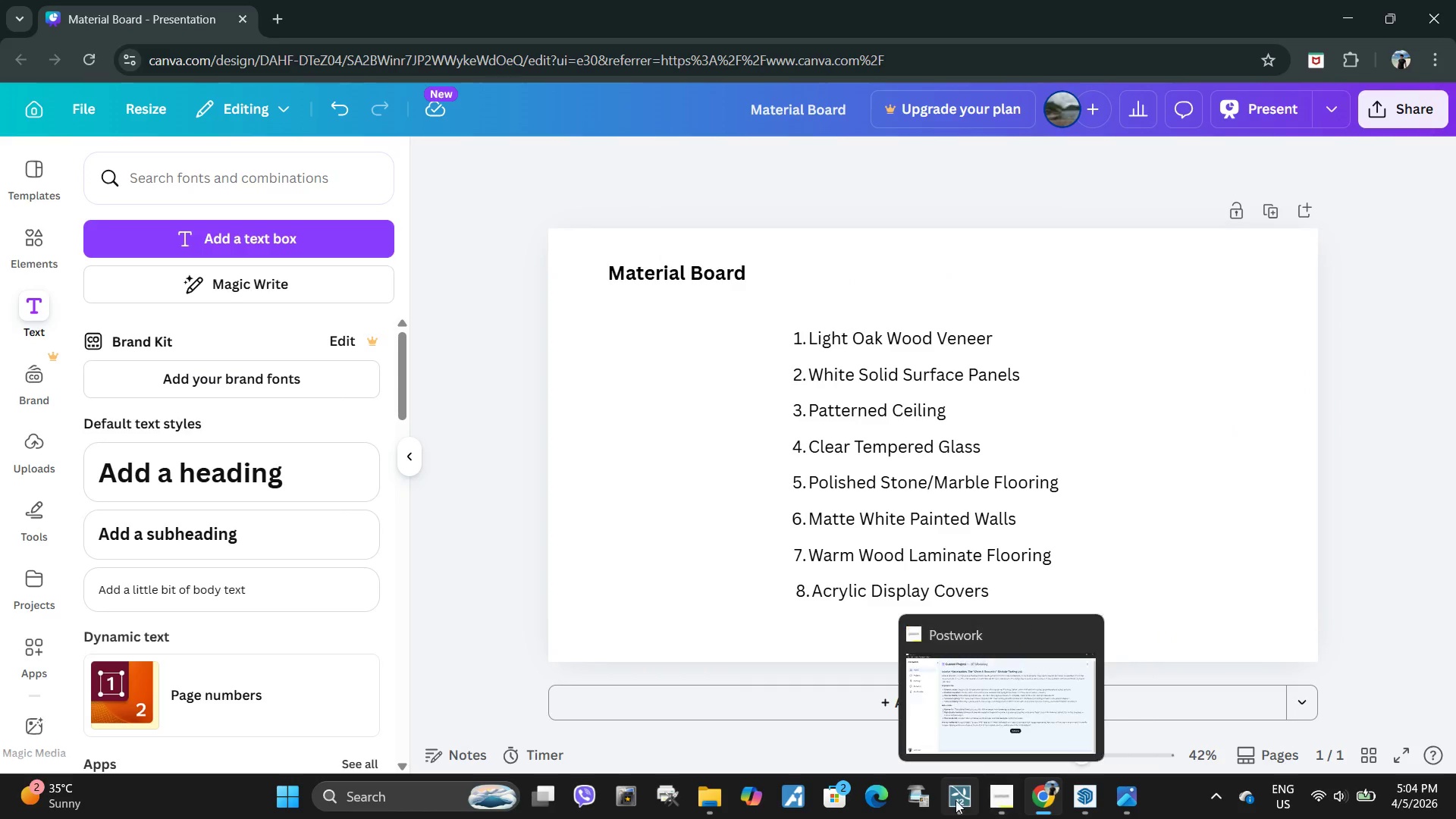 
left_click([972, 700])
 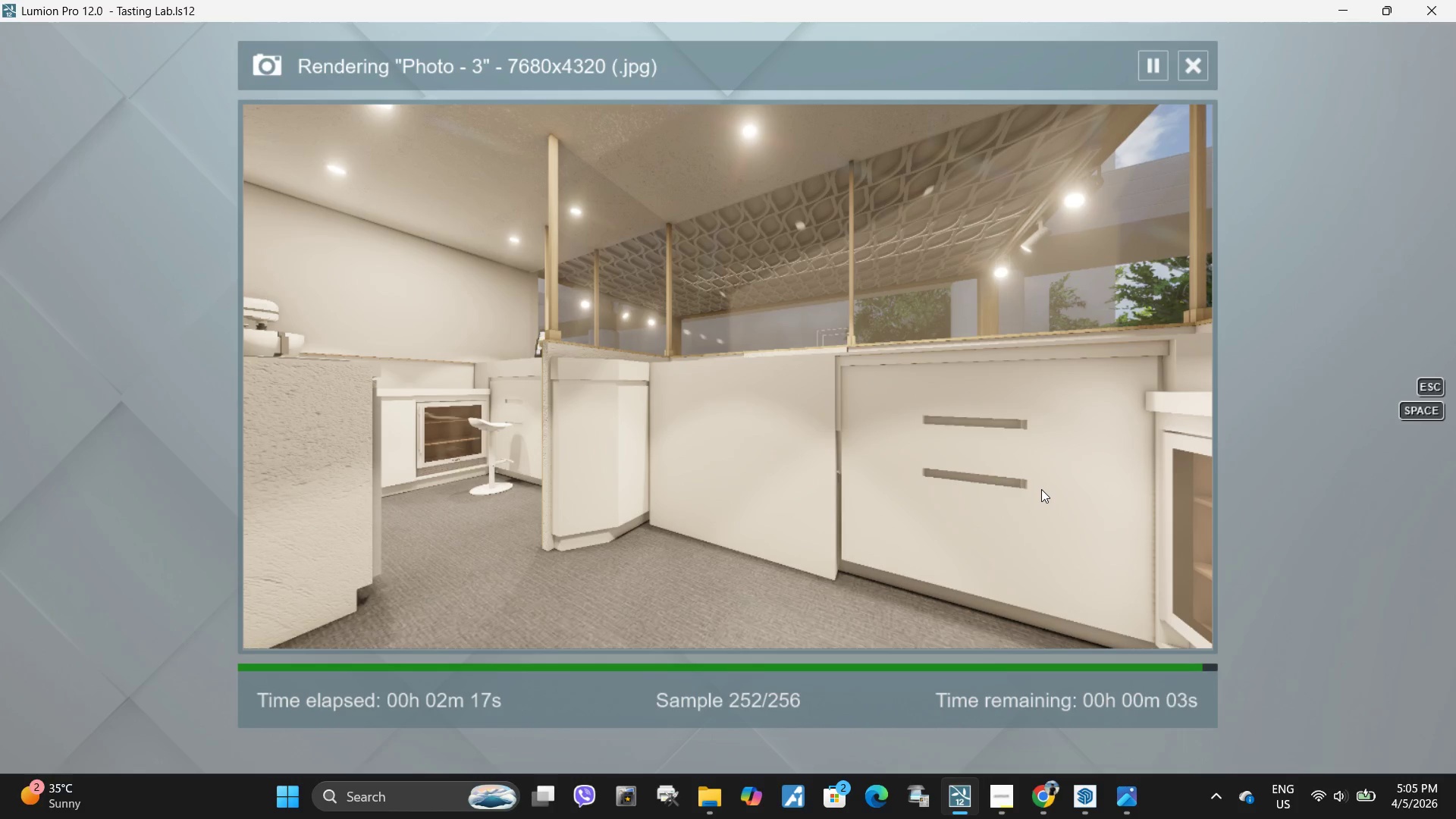 
wait(45.66)
 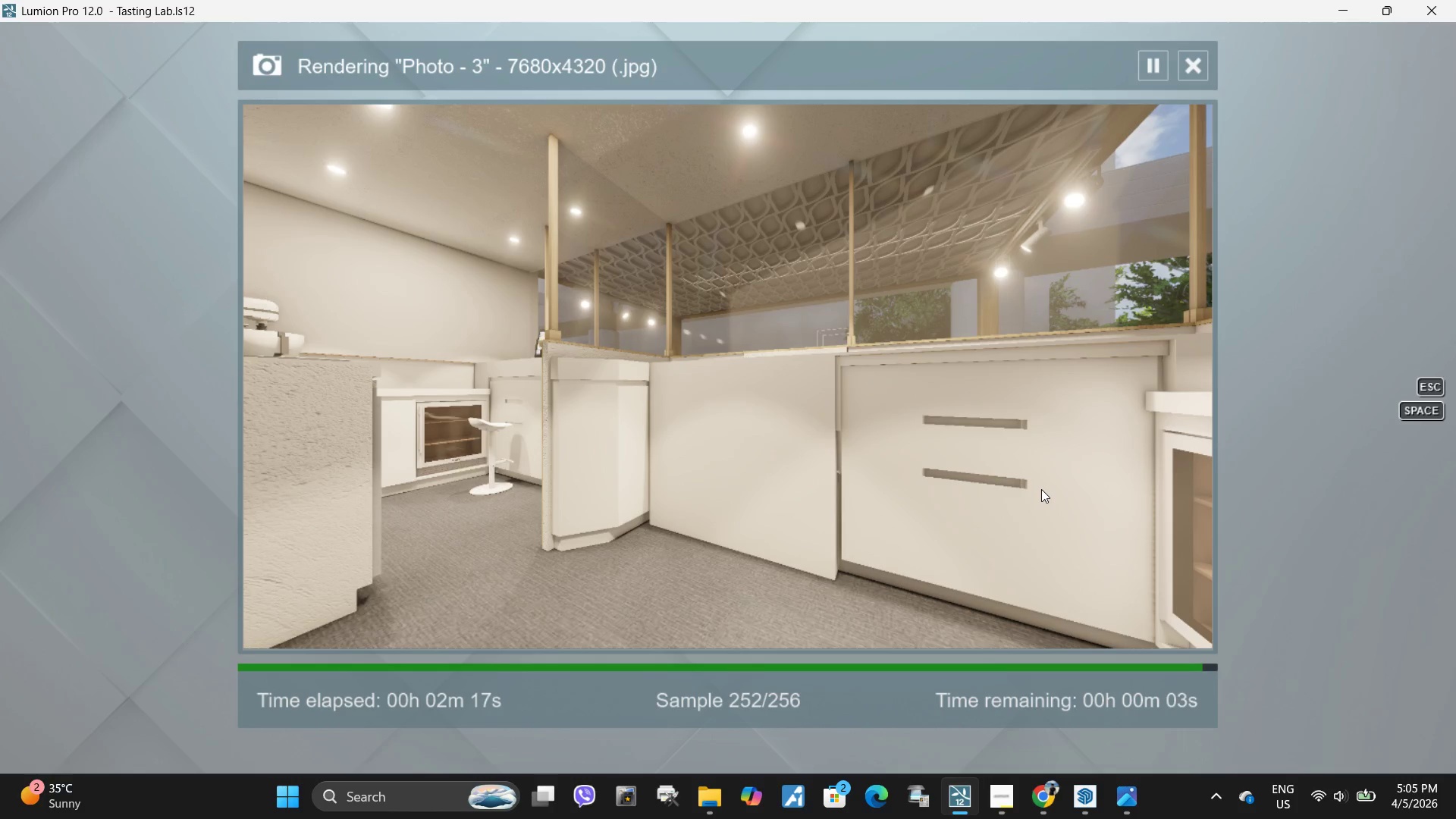 
left_click([1081, 631])
 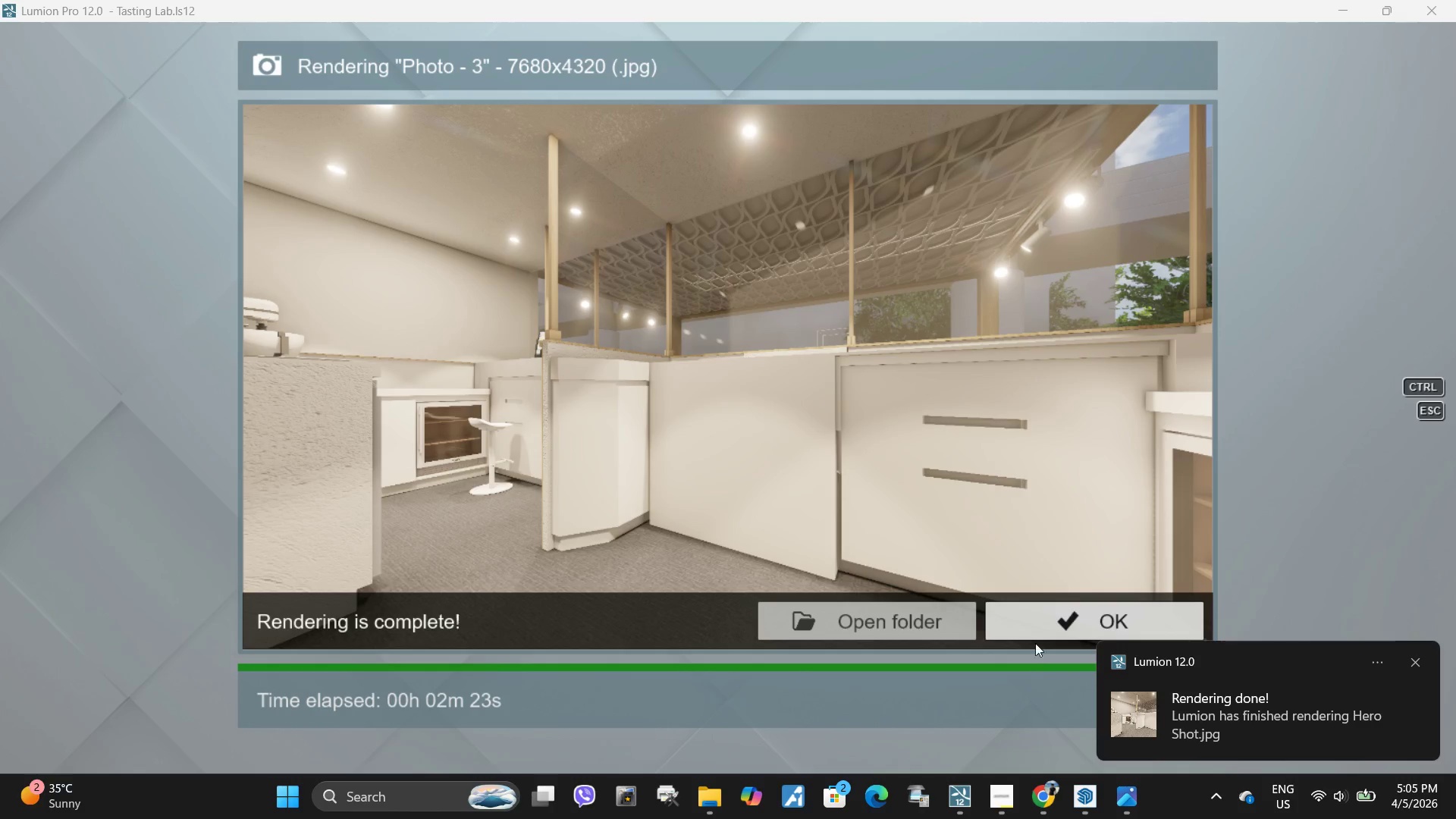 
left_click([705, 807])
 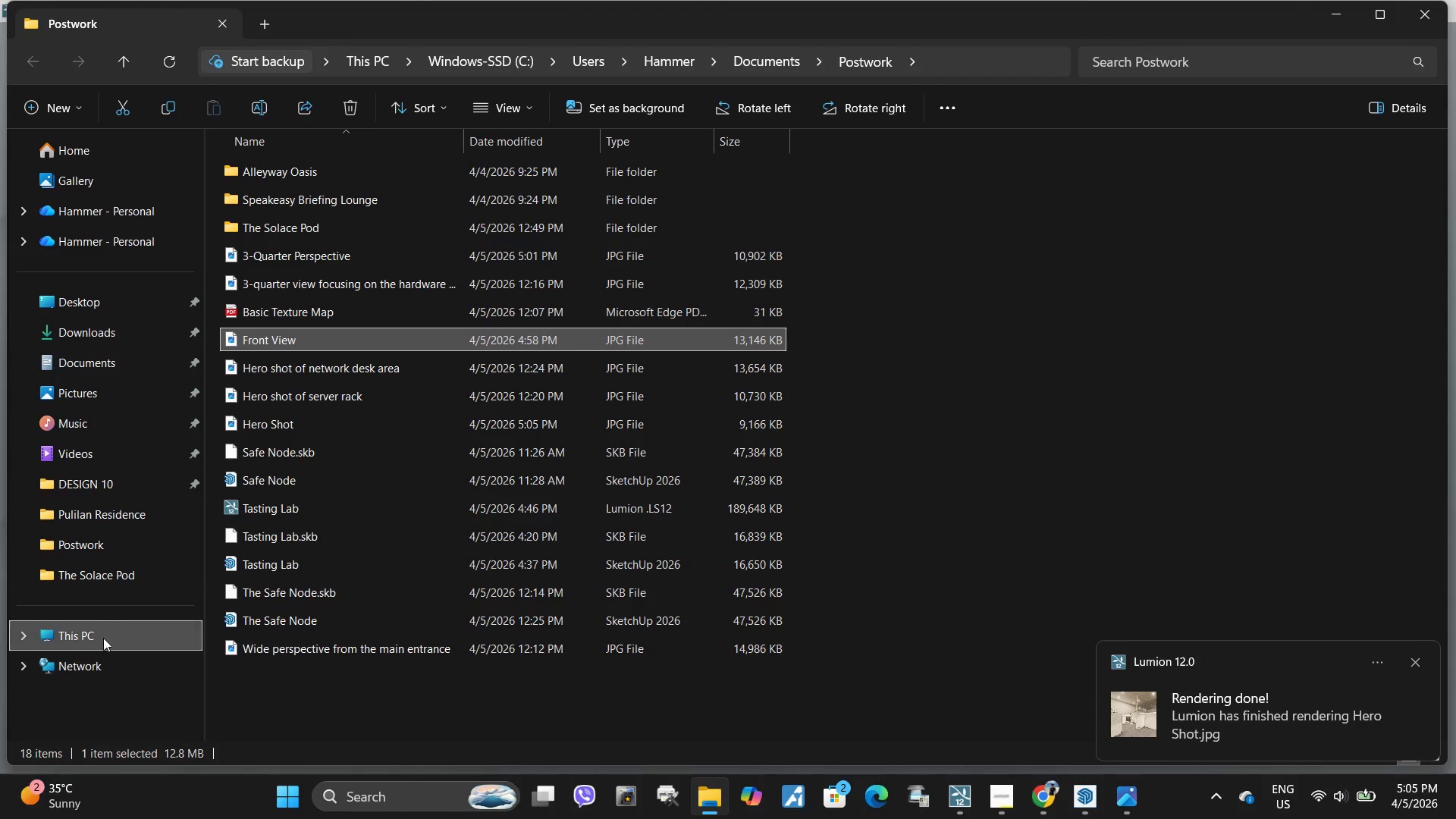 
left_click([99, 541])
 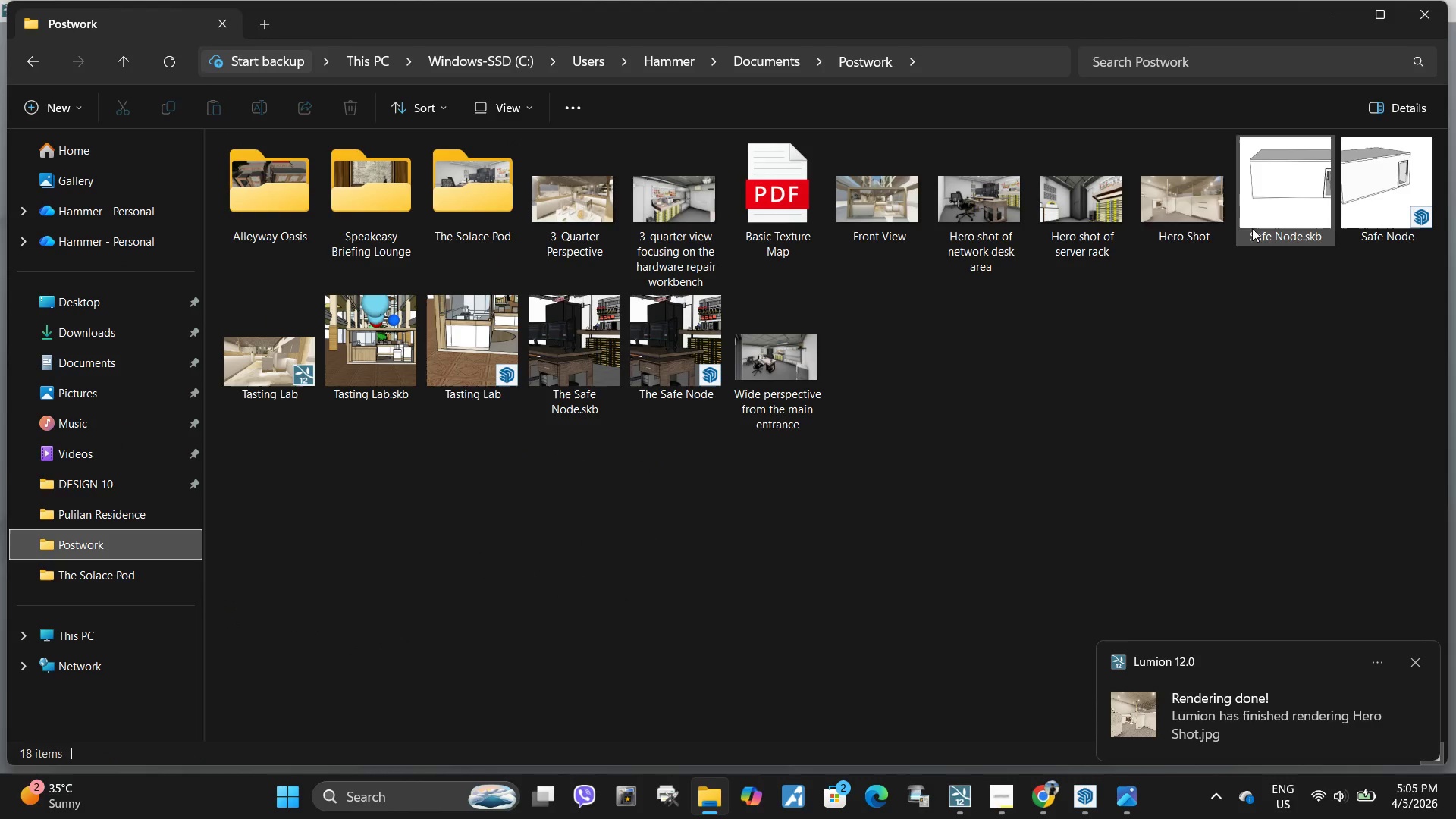 
double_click([1190, 228])
 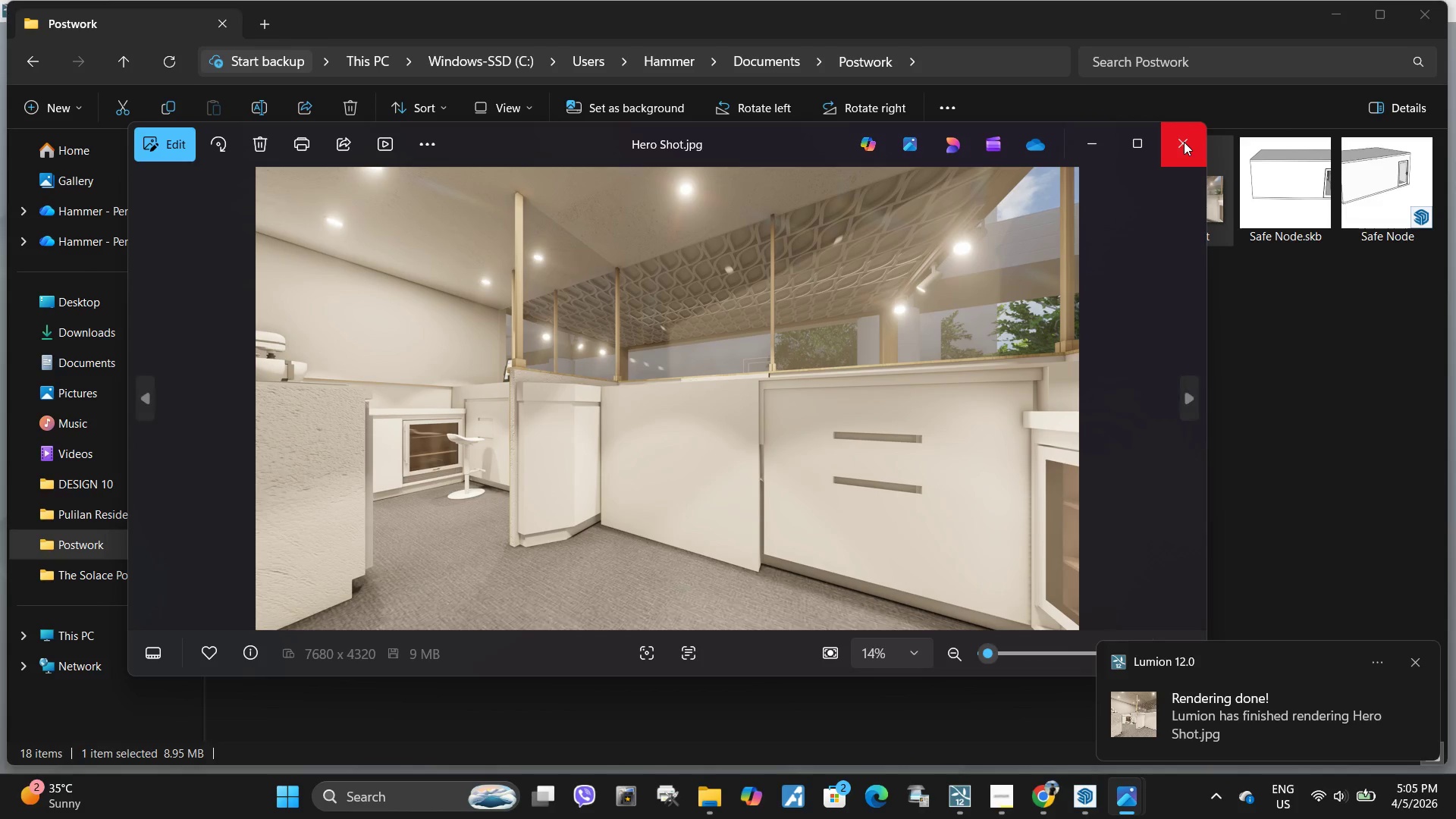 
left_click([1184, 142])
 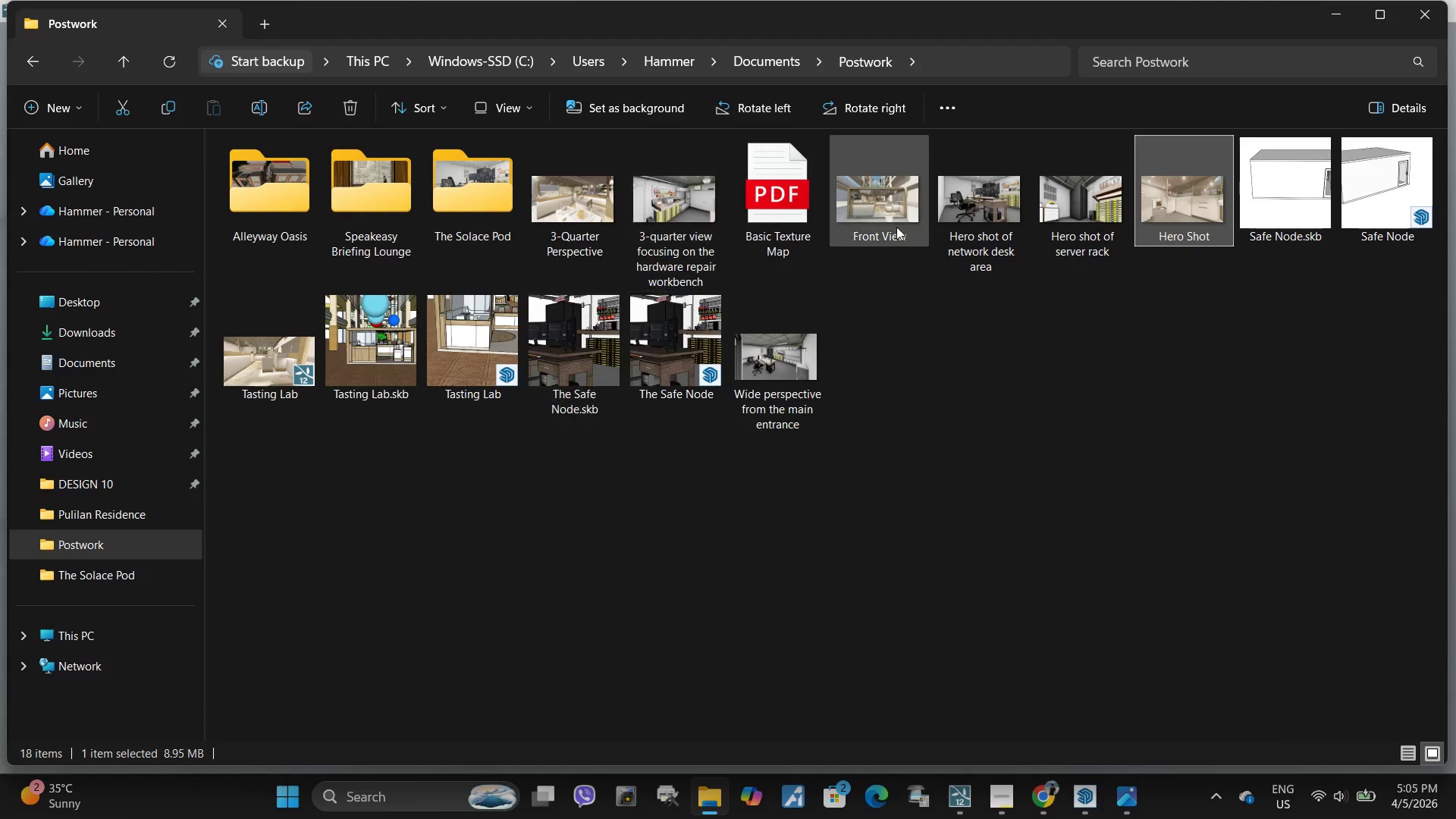 
double_click([863, 215])
 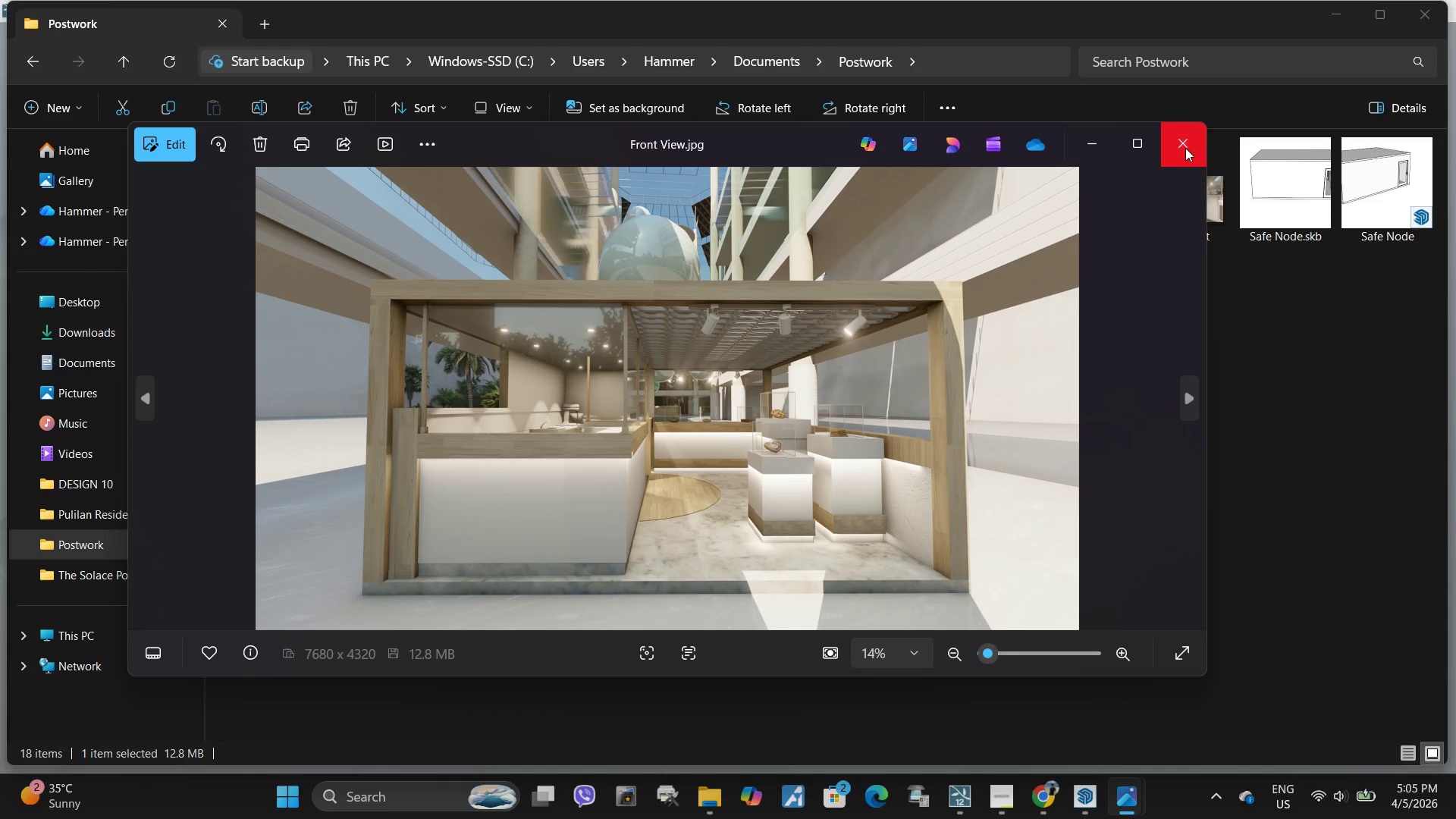 
left_click([1185, 148])
 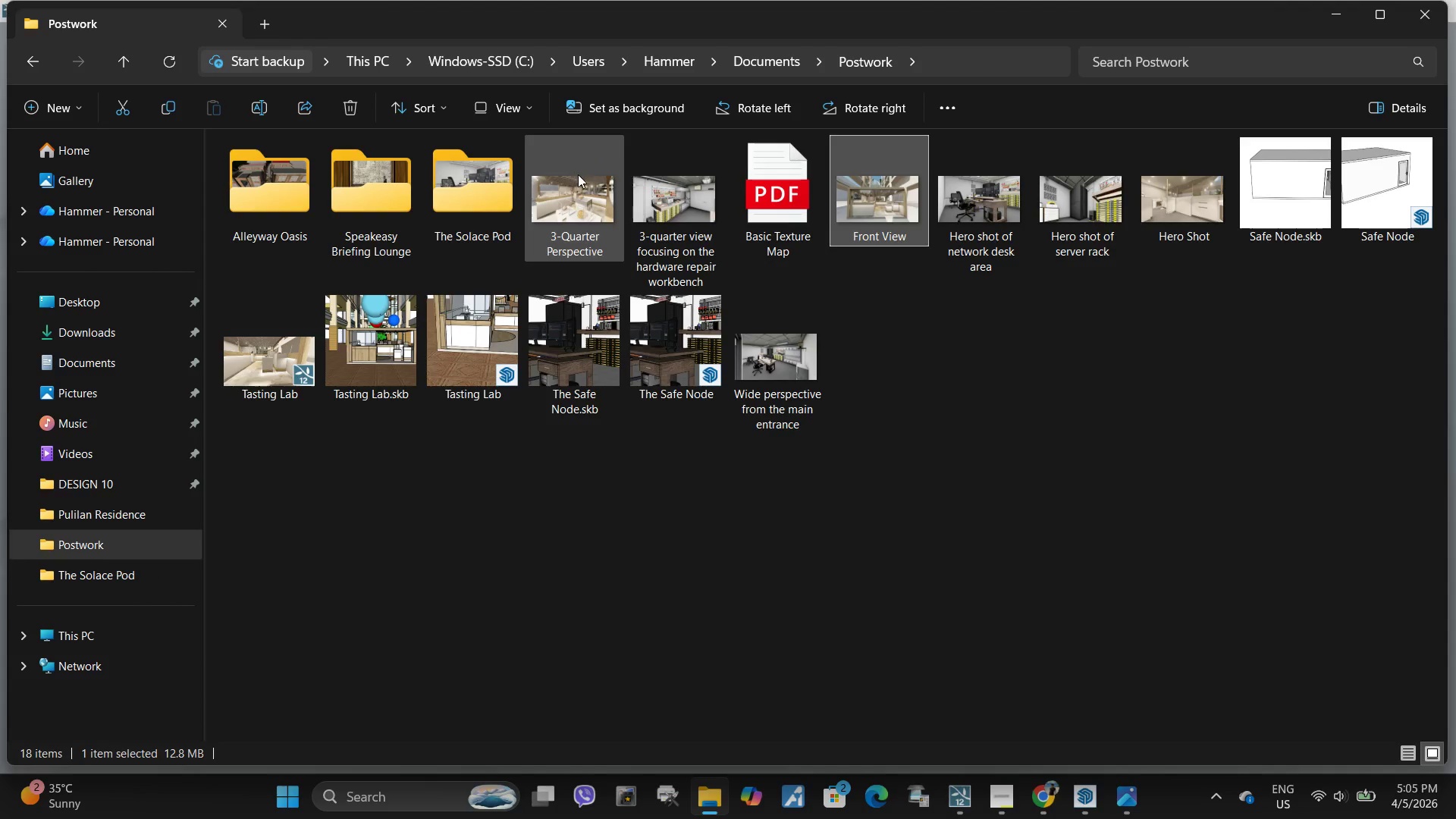 
double_click([578, 174])
 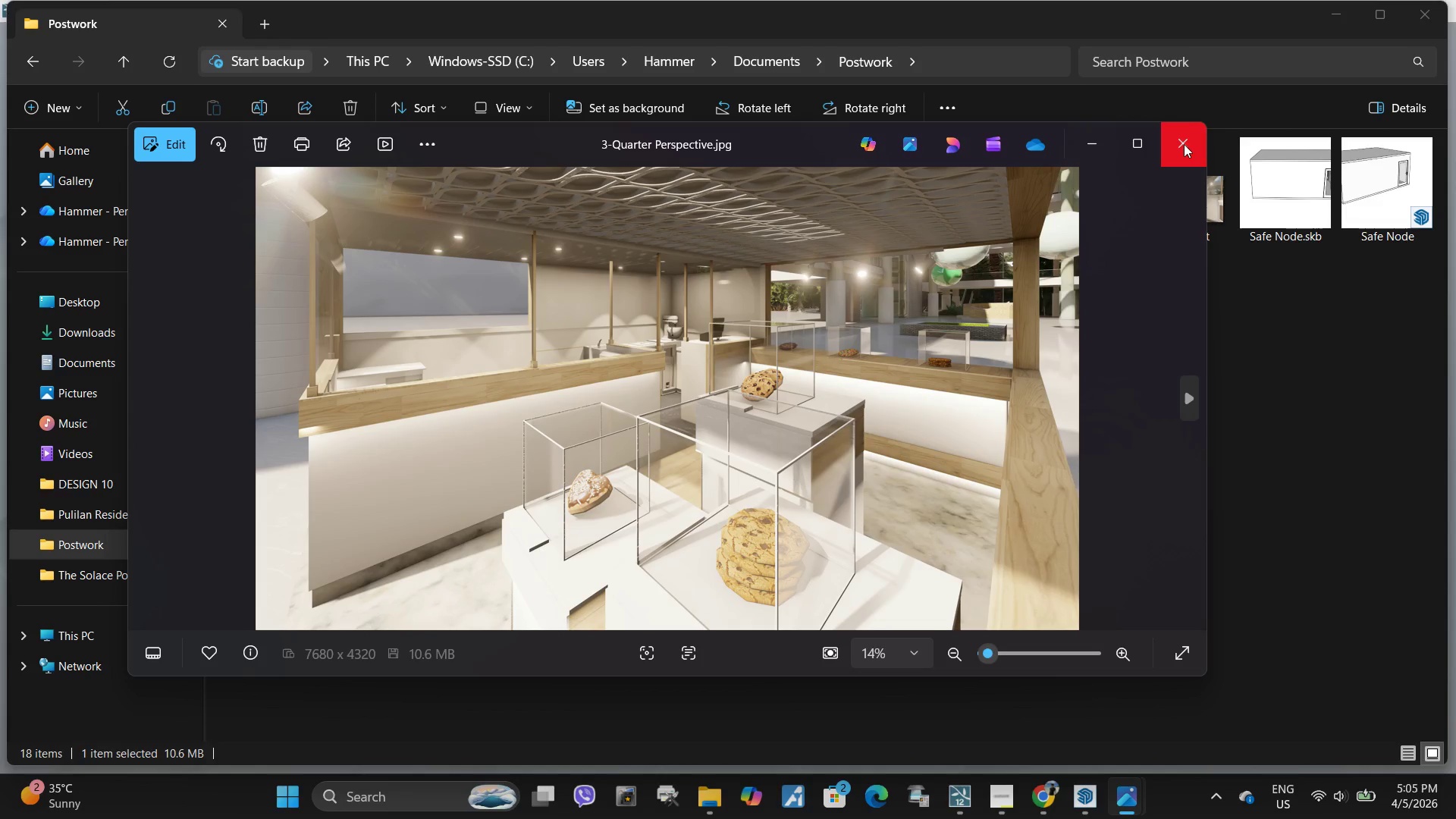 
left_click([1184, 144])
 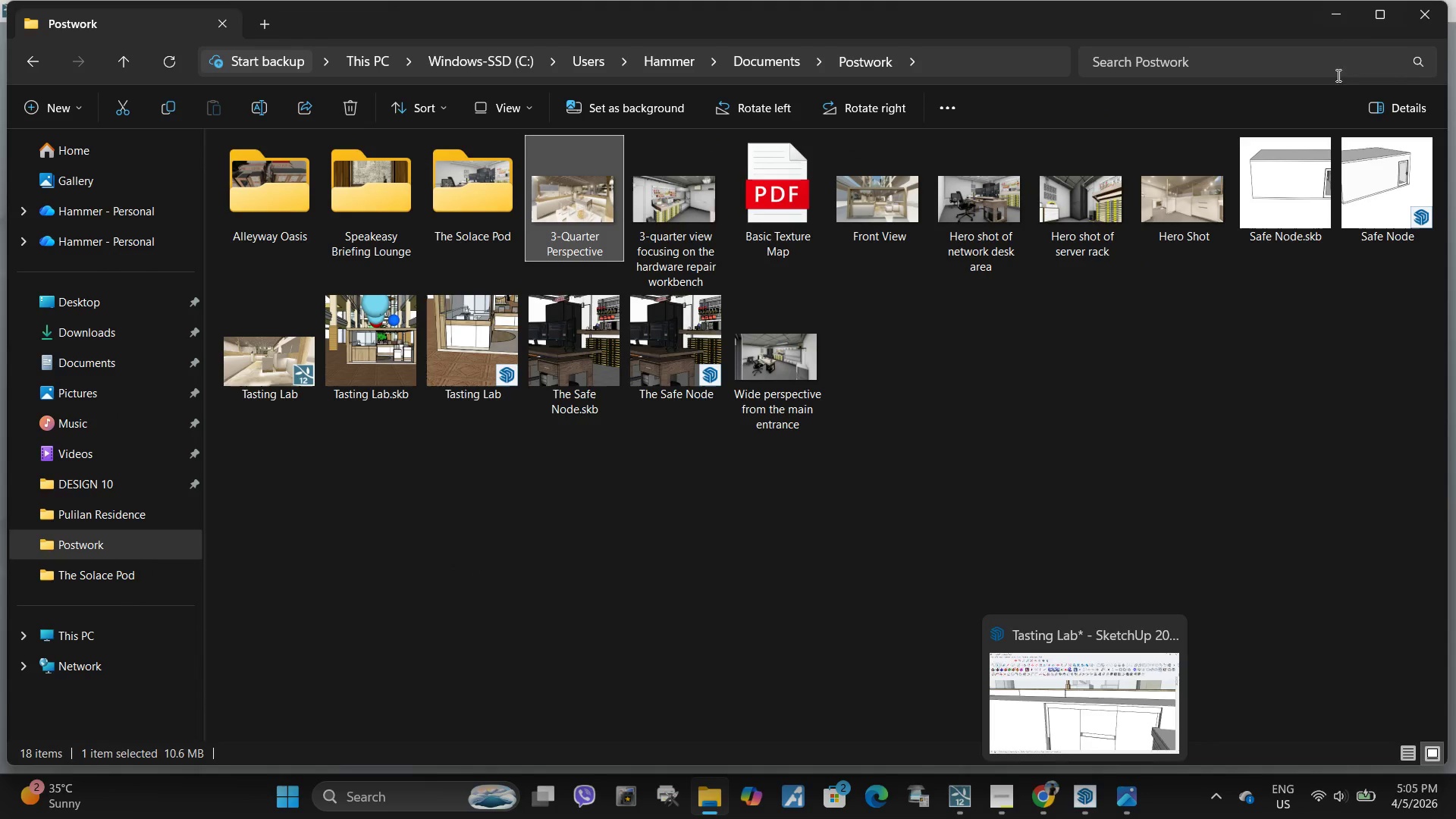 
left_click([1319, 14])
 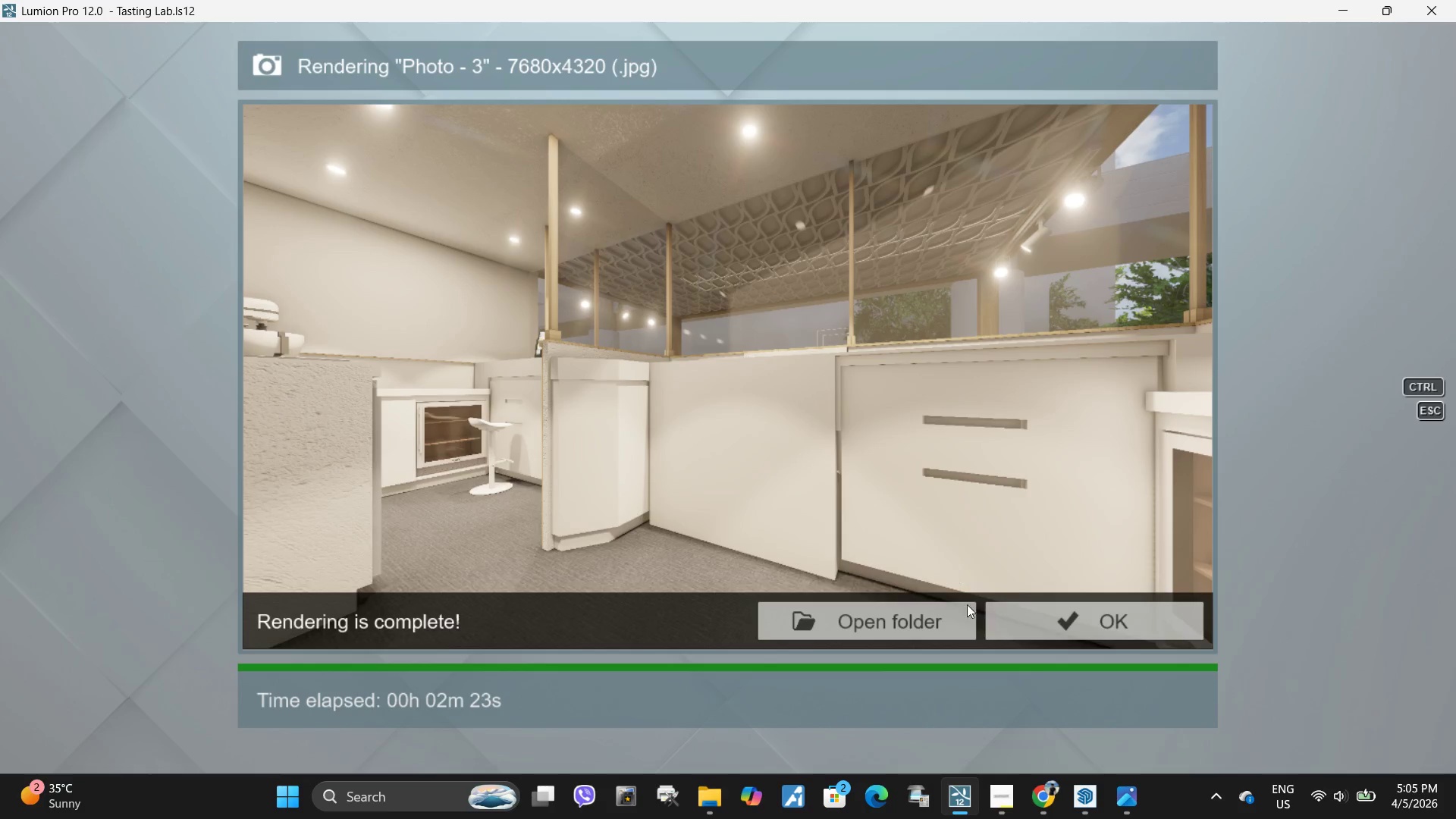 
left_click([1068, 625])
 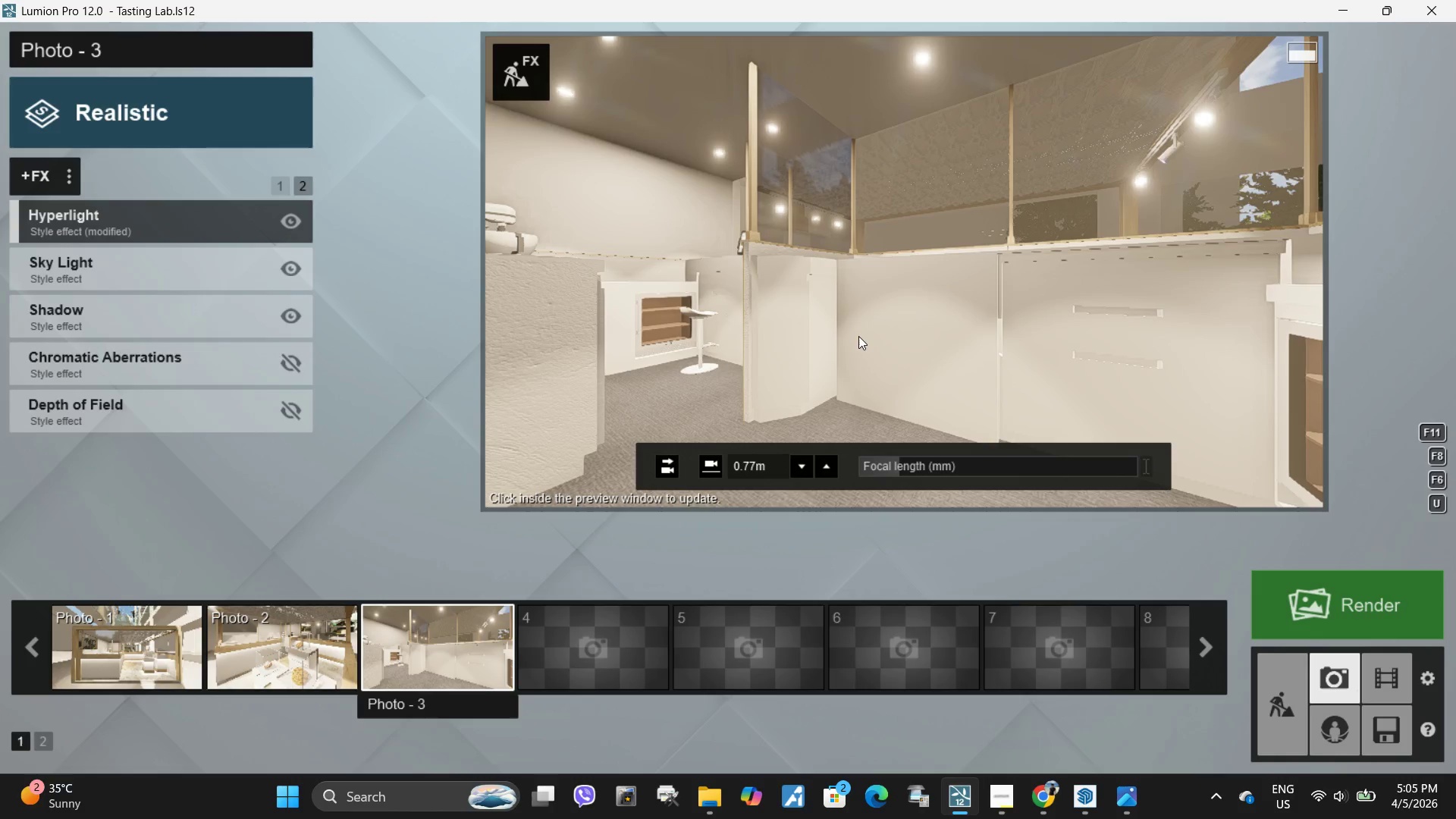 
left_click([1046, 802])
 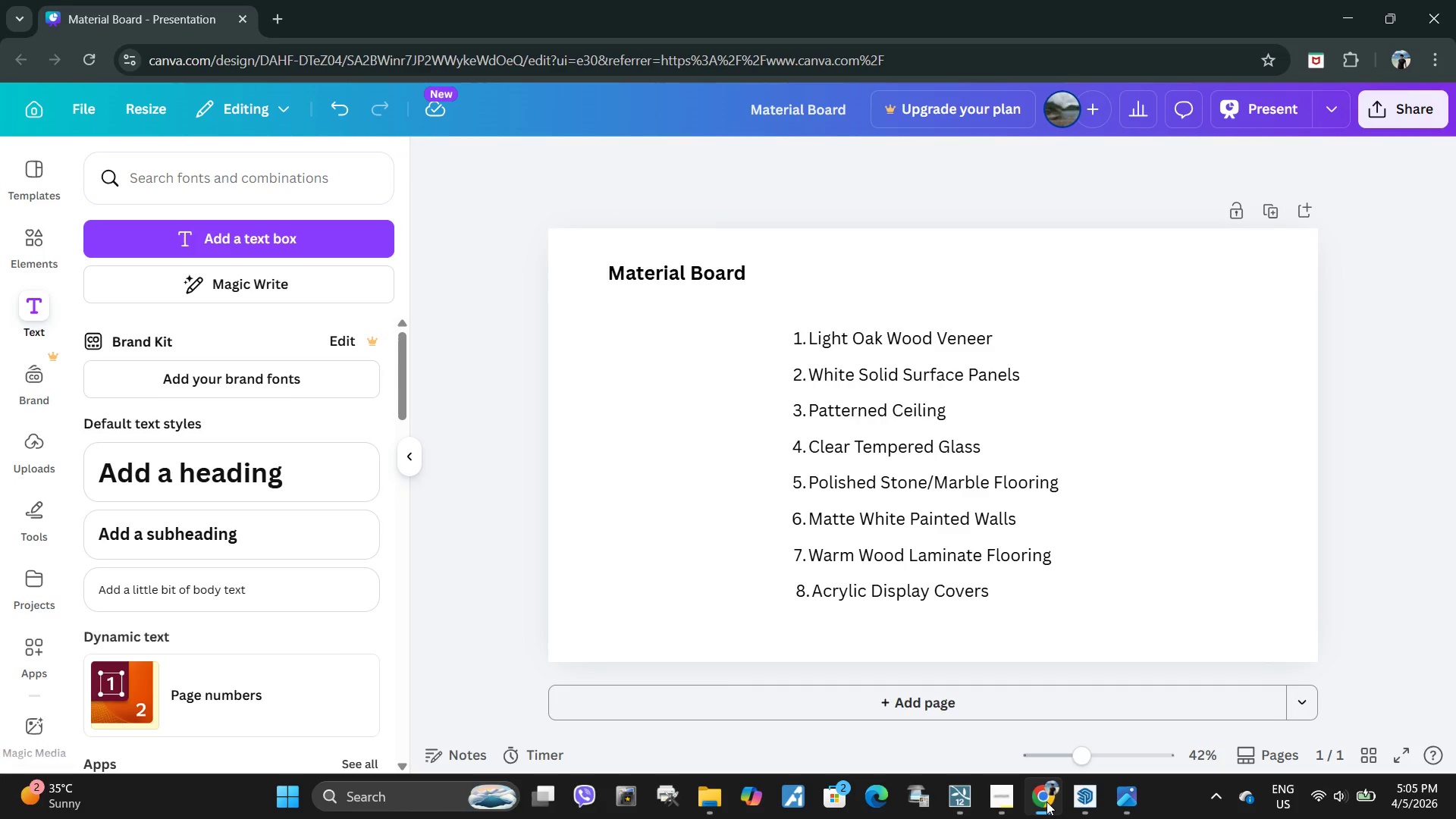 
left_click([1046, 802])
 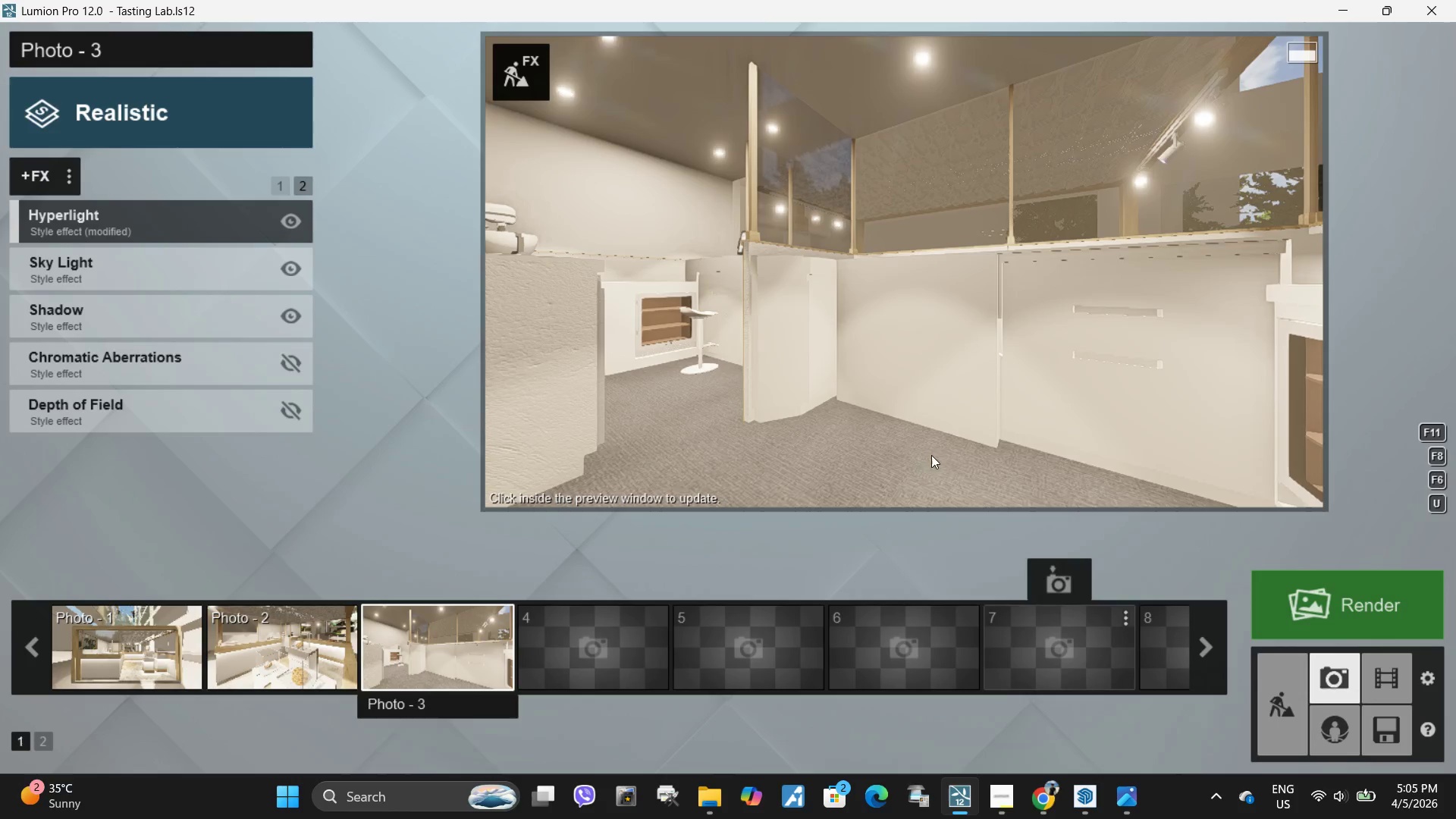 
hold_key(key=W, duration=0.58)
 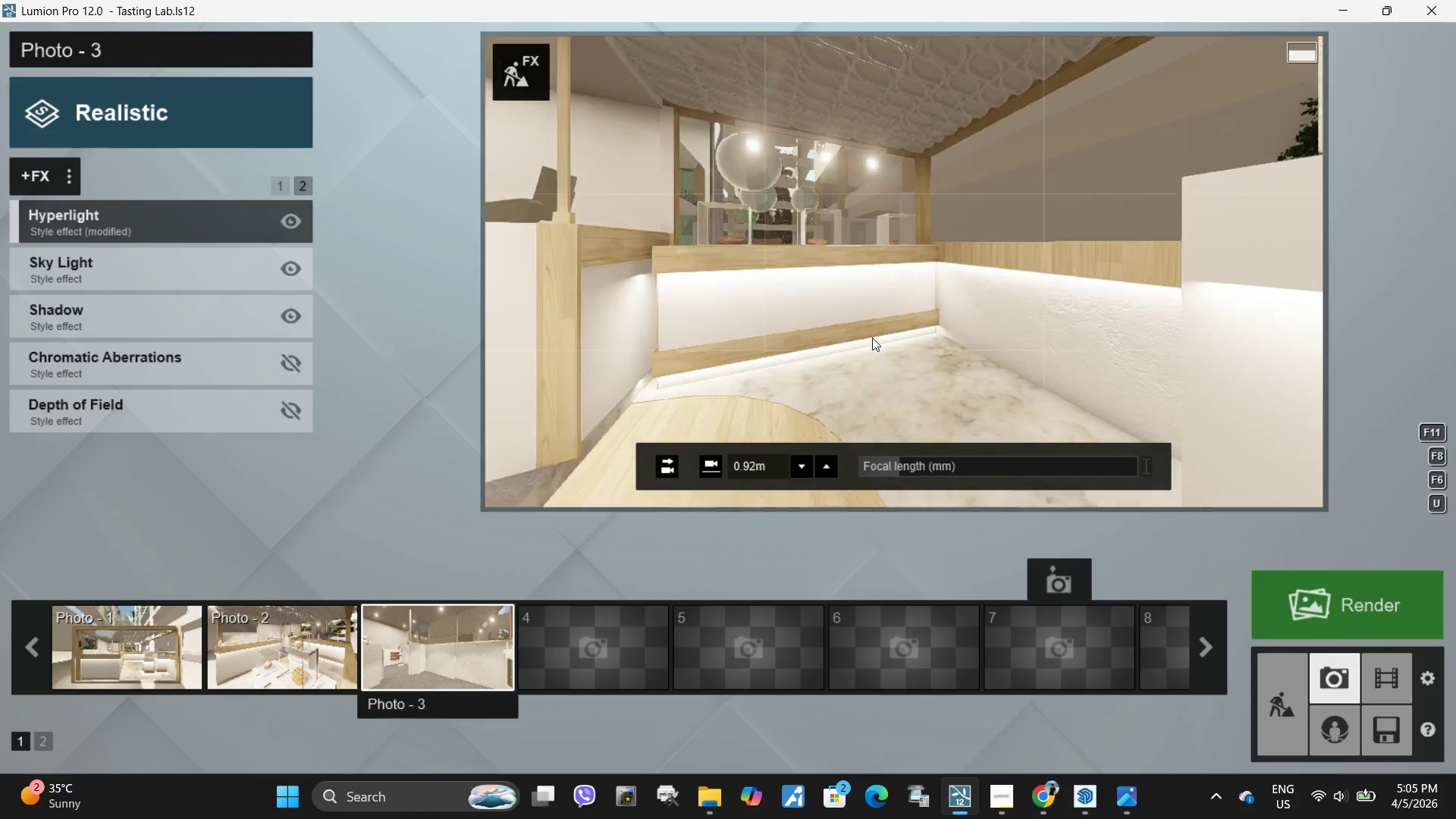 
type(dadww)
 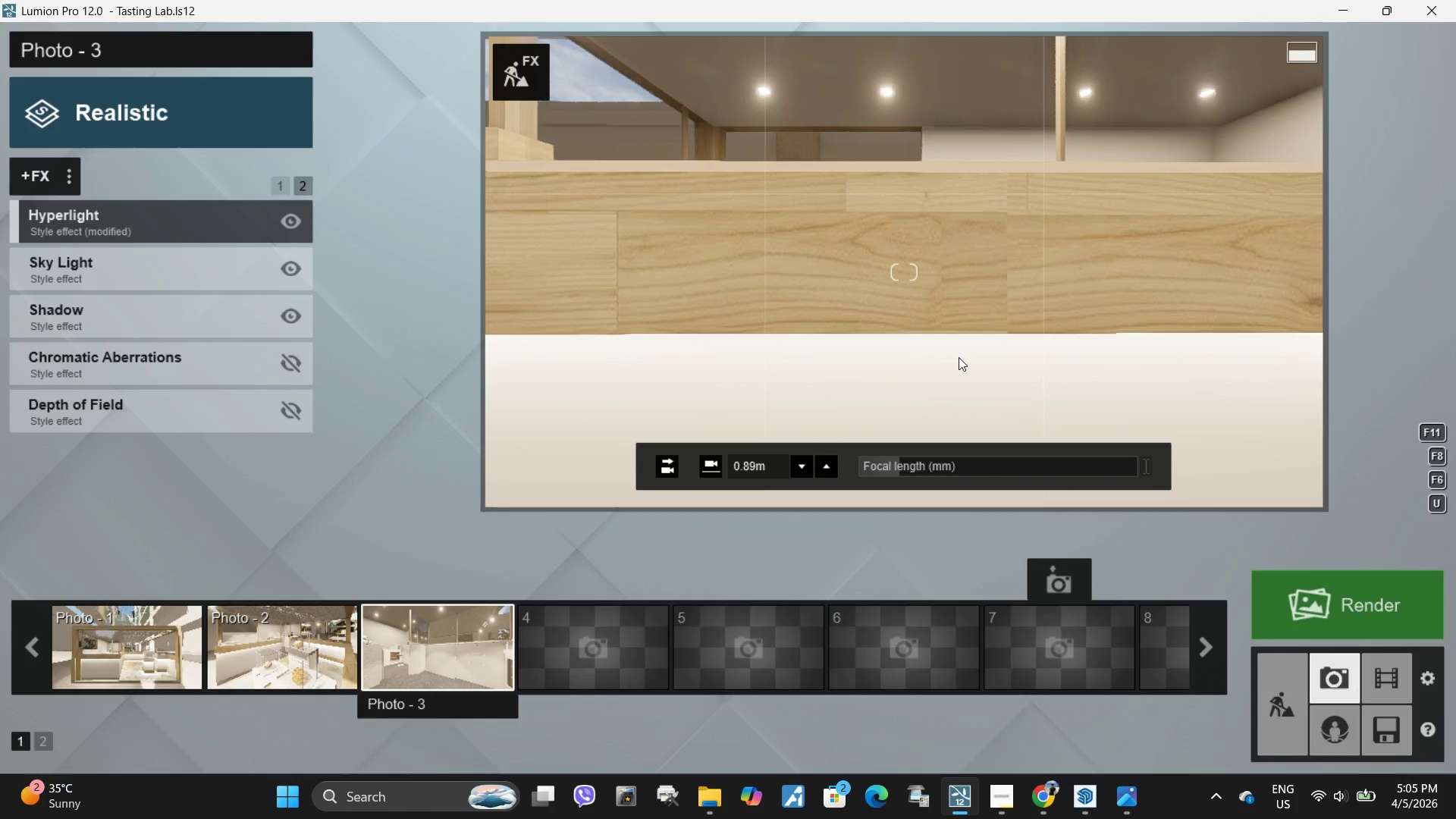 
key(Meta+Shift+ShiftLeft)
 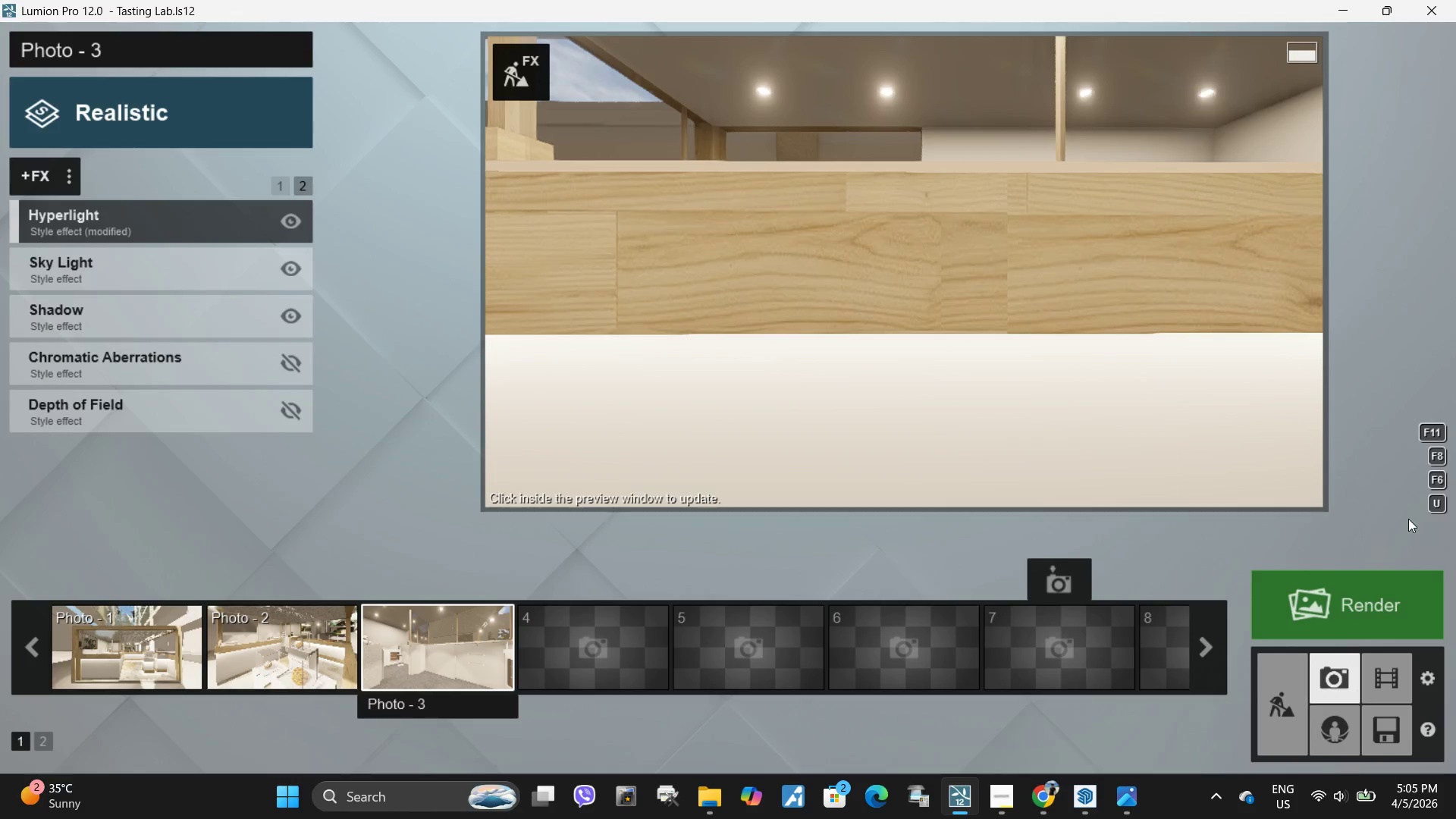 
key(Meta+Shift+S)
 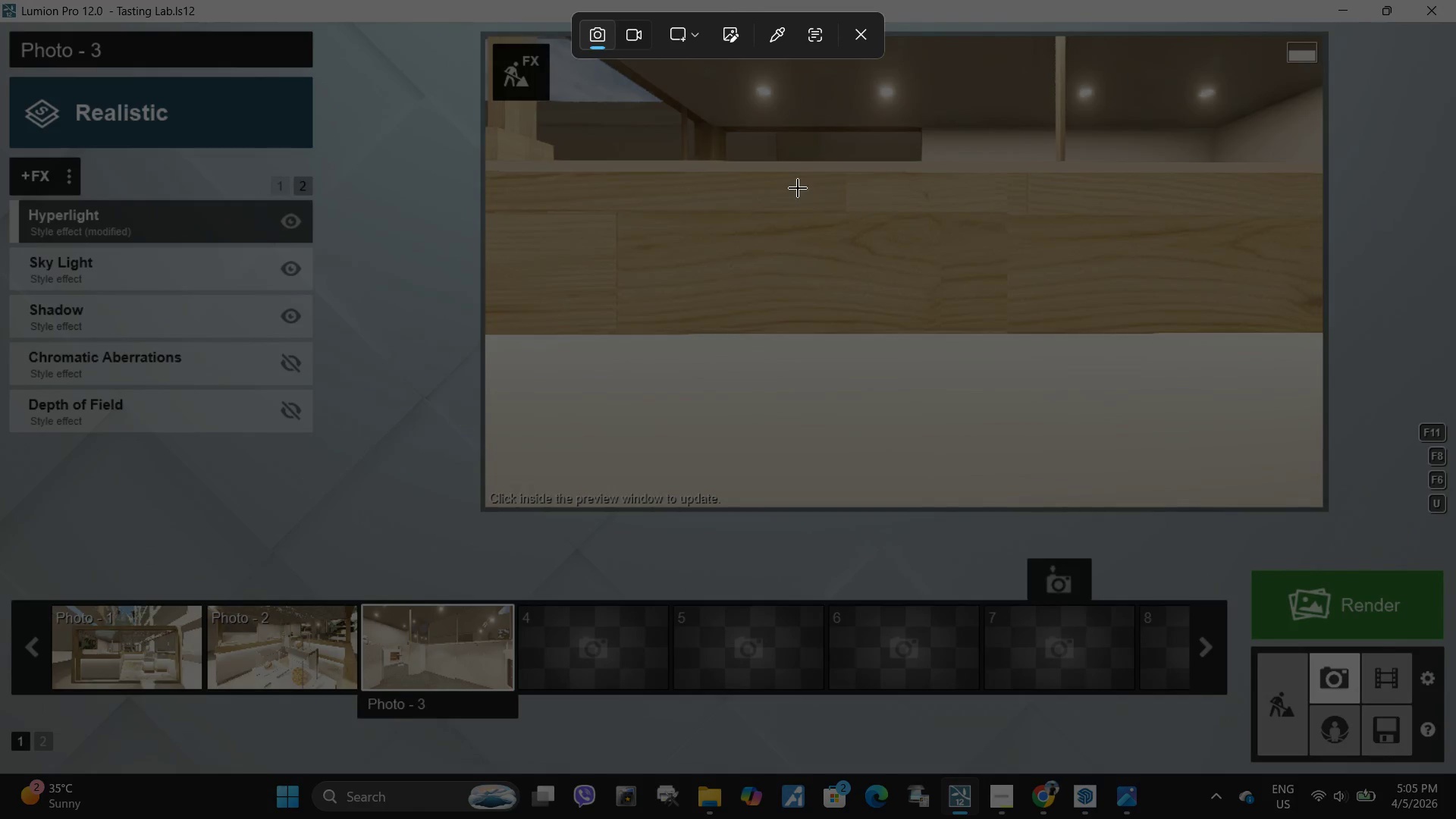 
left_click_drag(start_coordinate=[769, 182], to_coordinate=[999, 322])
 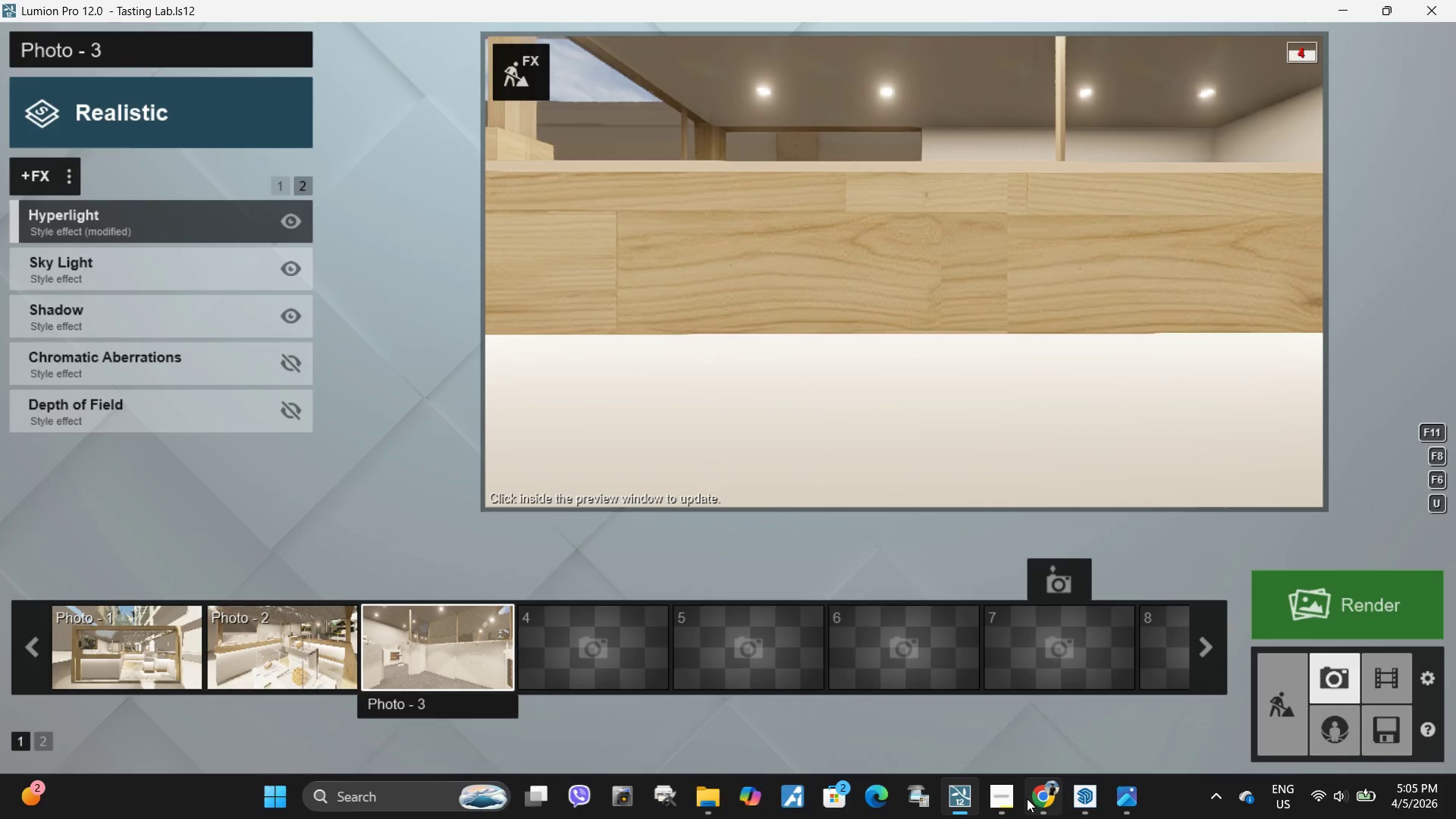 
left_click([1038, 801])
 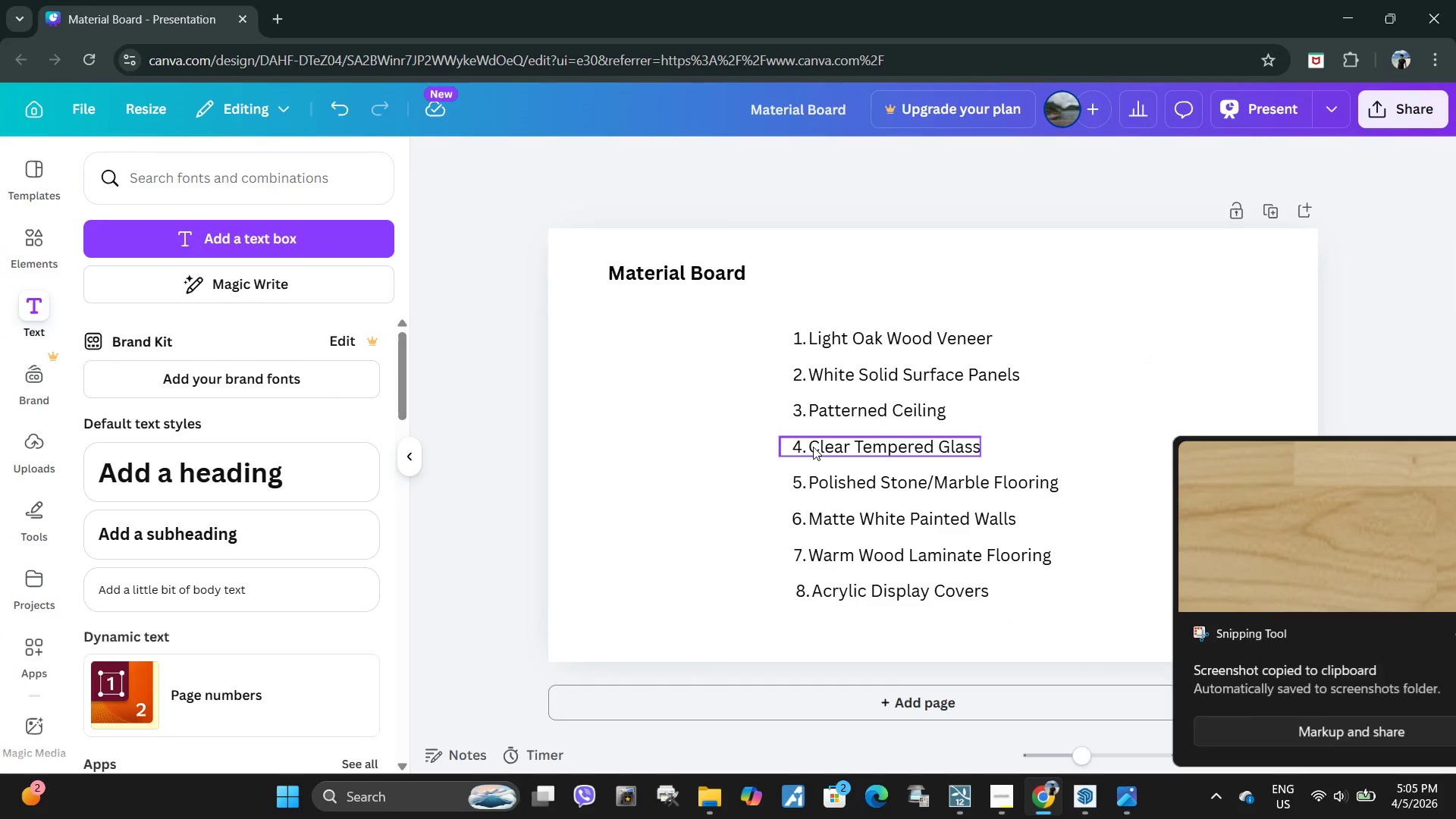 
key(Control+V)
 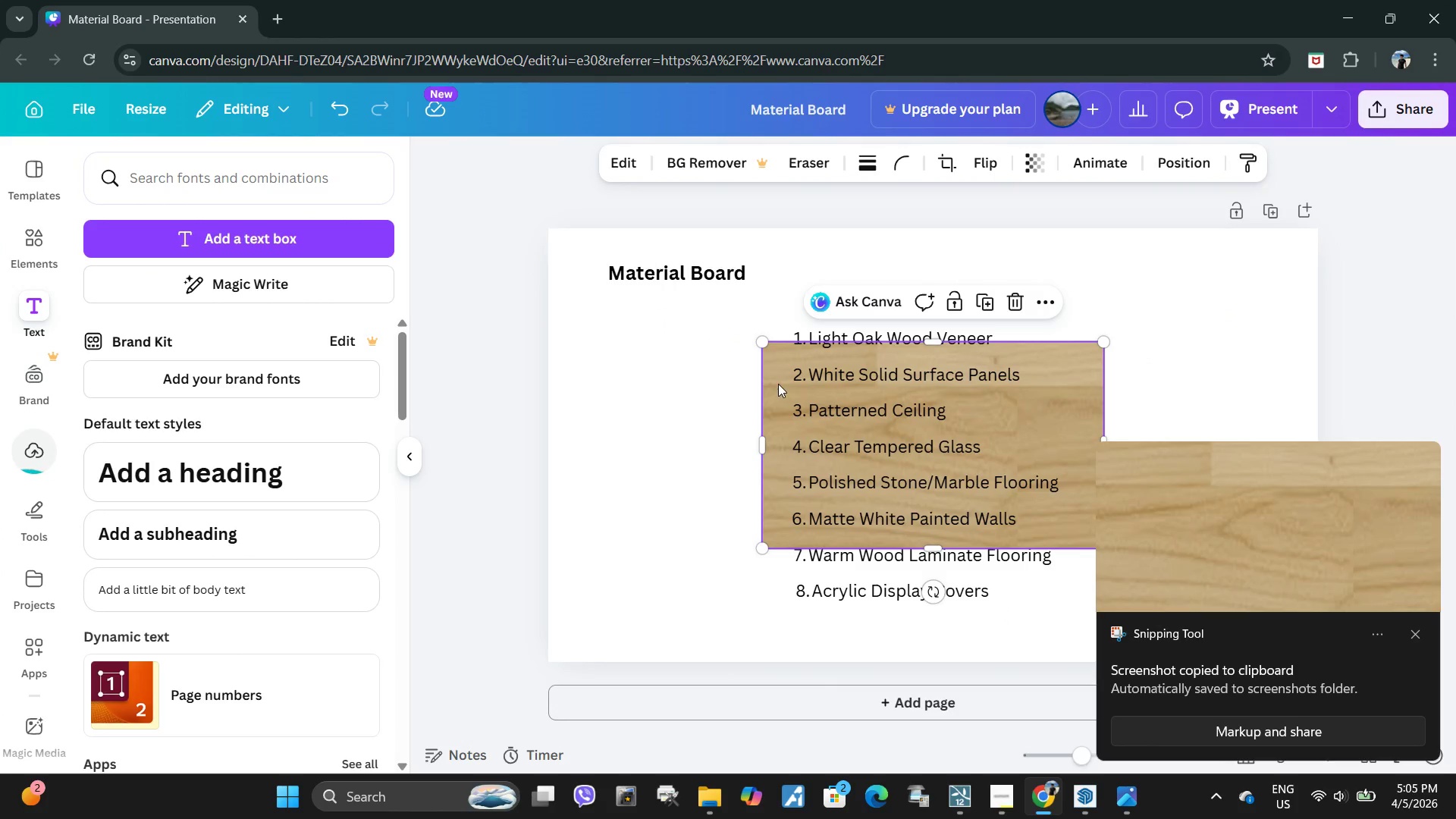 
left_click_drag(start_coordinate=[770, 369], to_coordinate=[738, 365])
 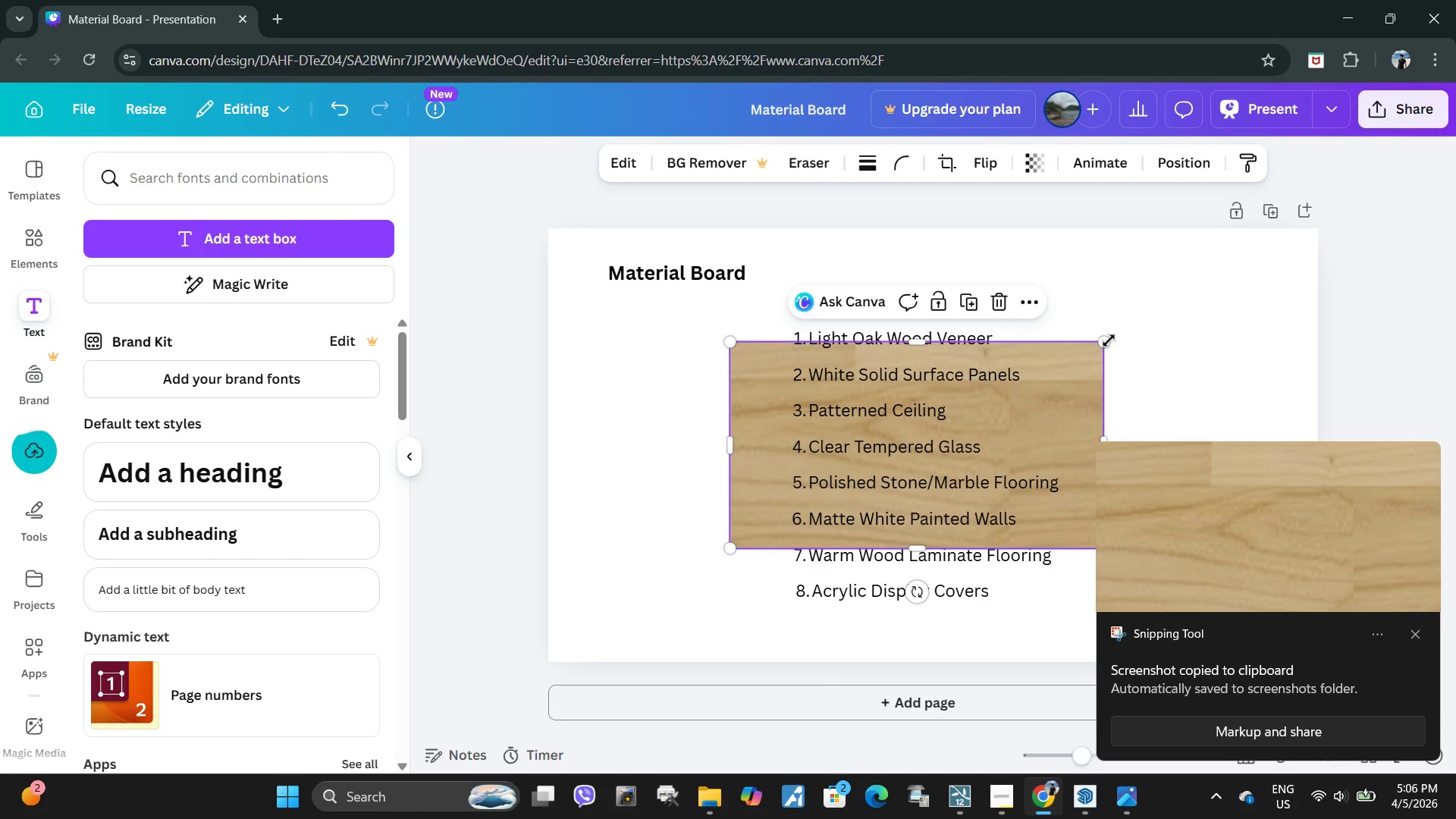 
key(Control+ControlLeft)
 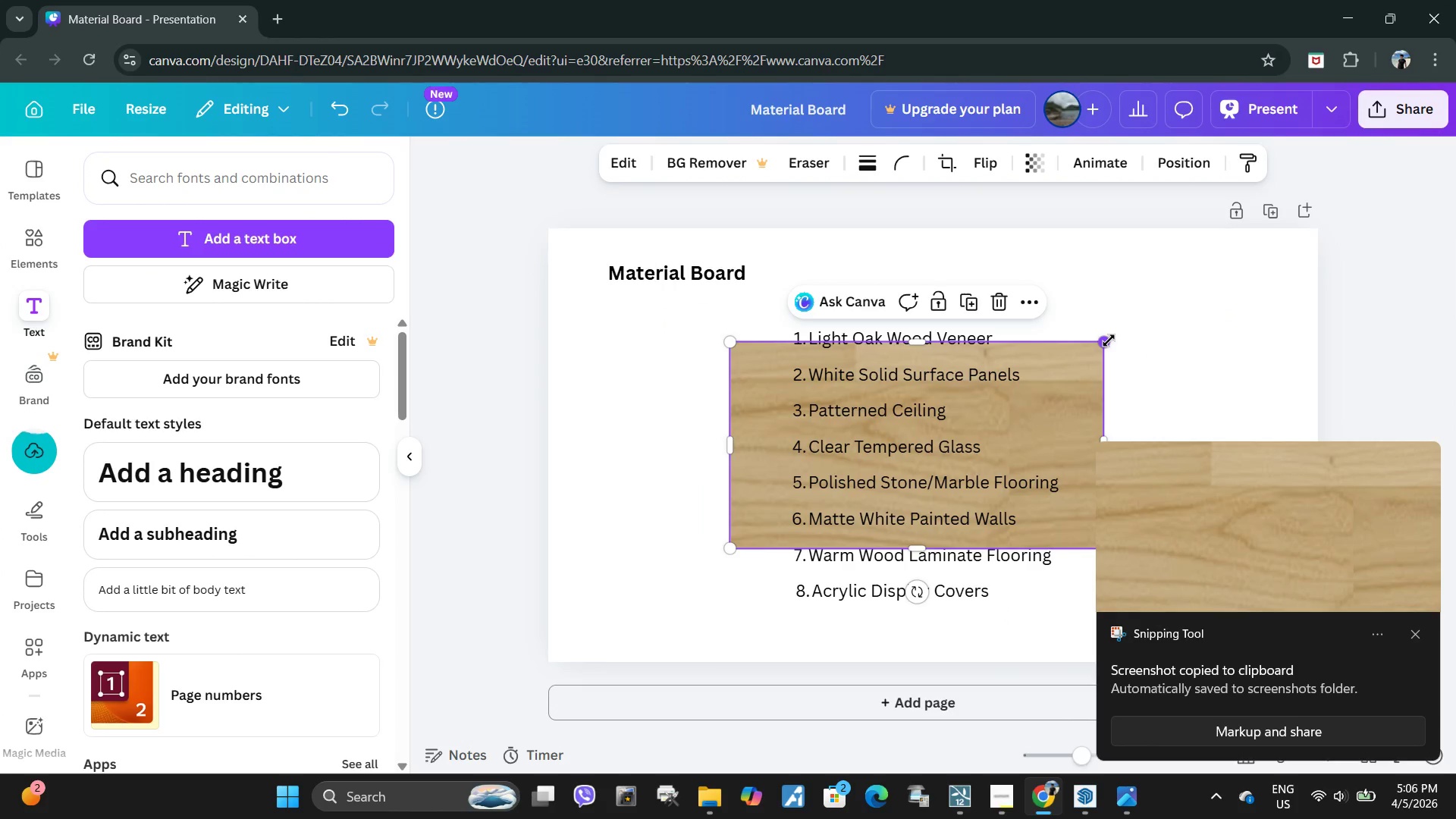 
key(Control+Z)
 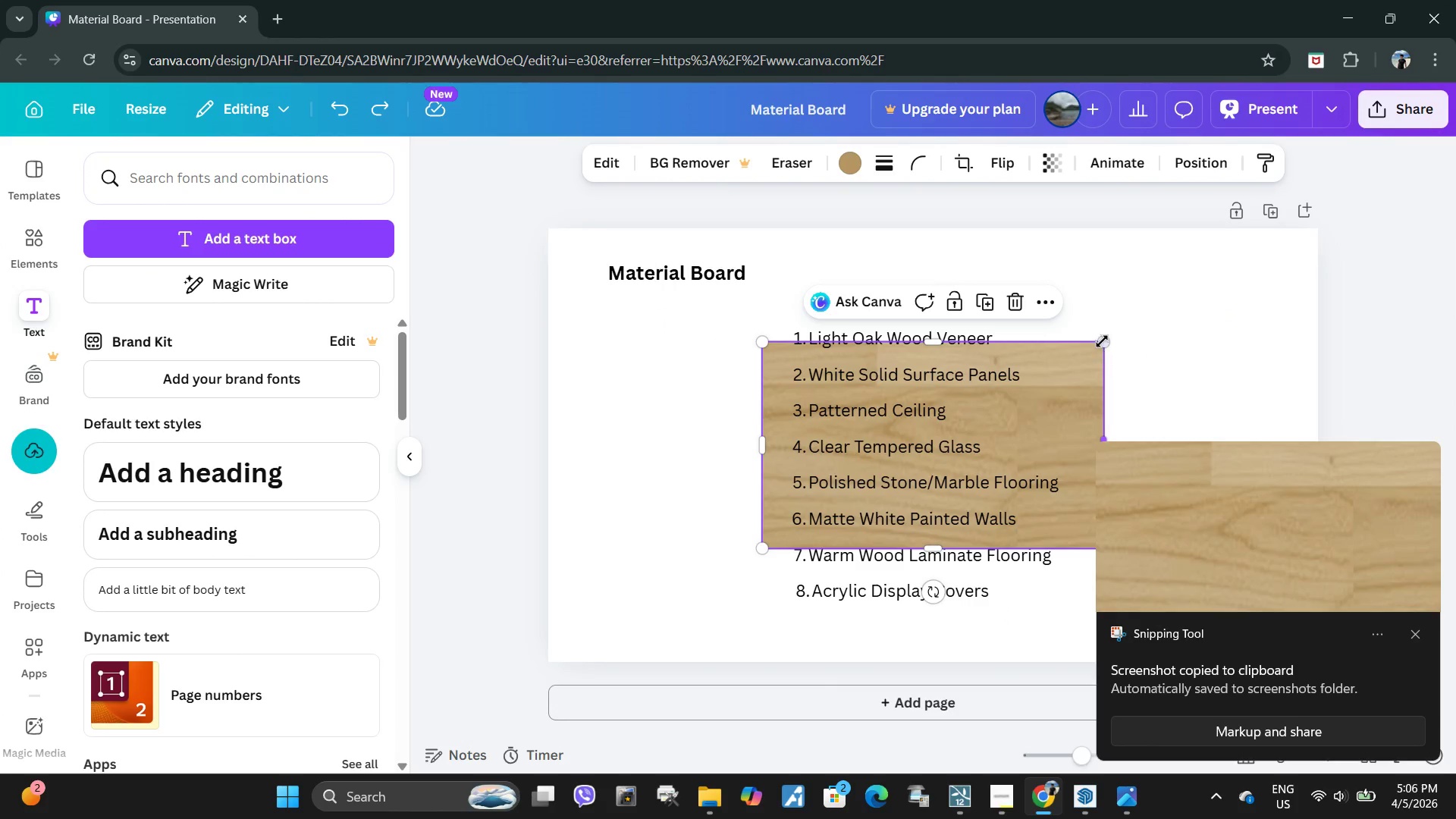 
left_click_drag(start_coordinate=[1102, 341], to_coordinate=[822, 522])
 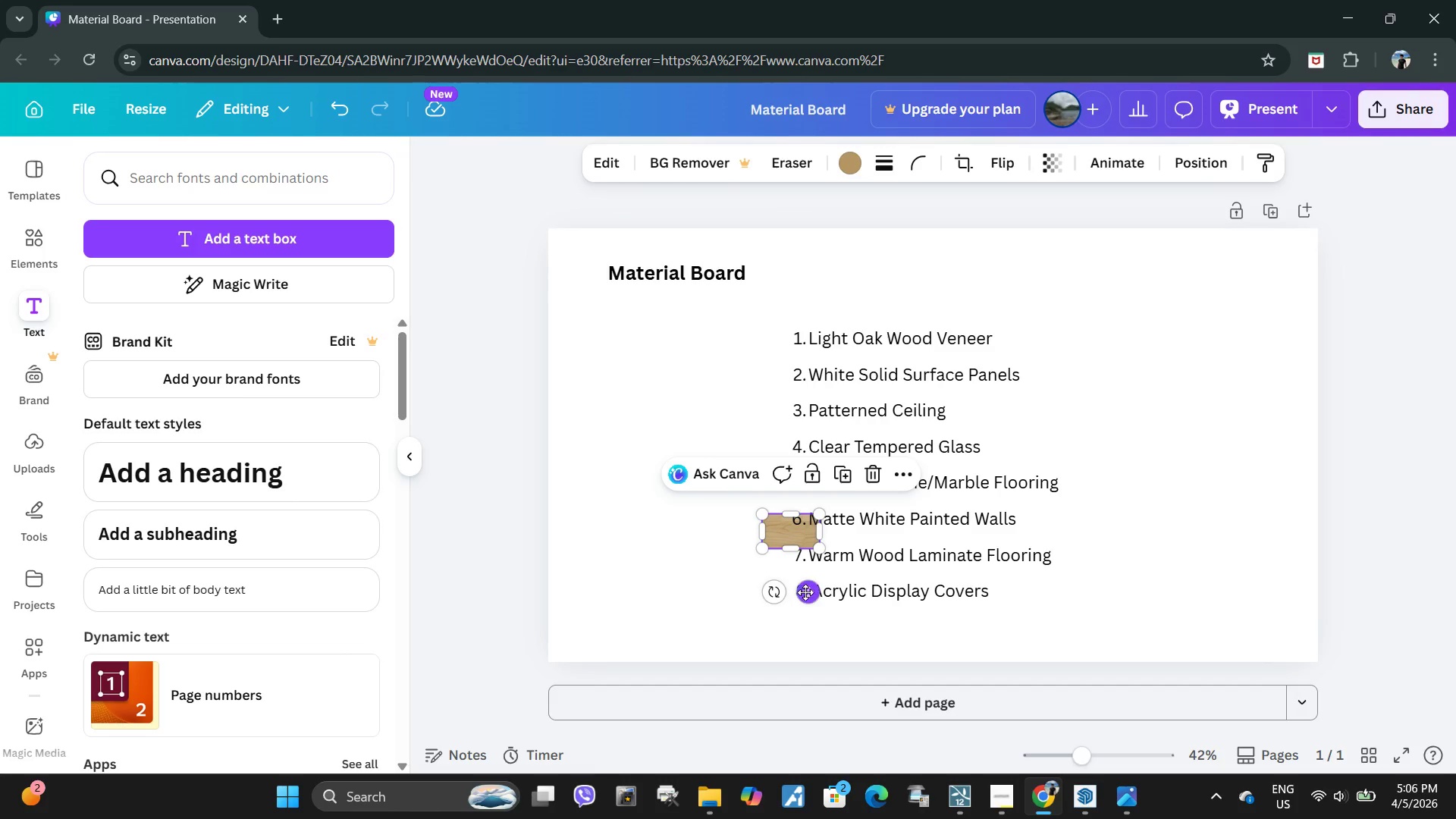 
left_click_drag(start_coordinate=[808, 592], to_coordinate=[764, 396])
 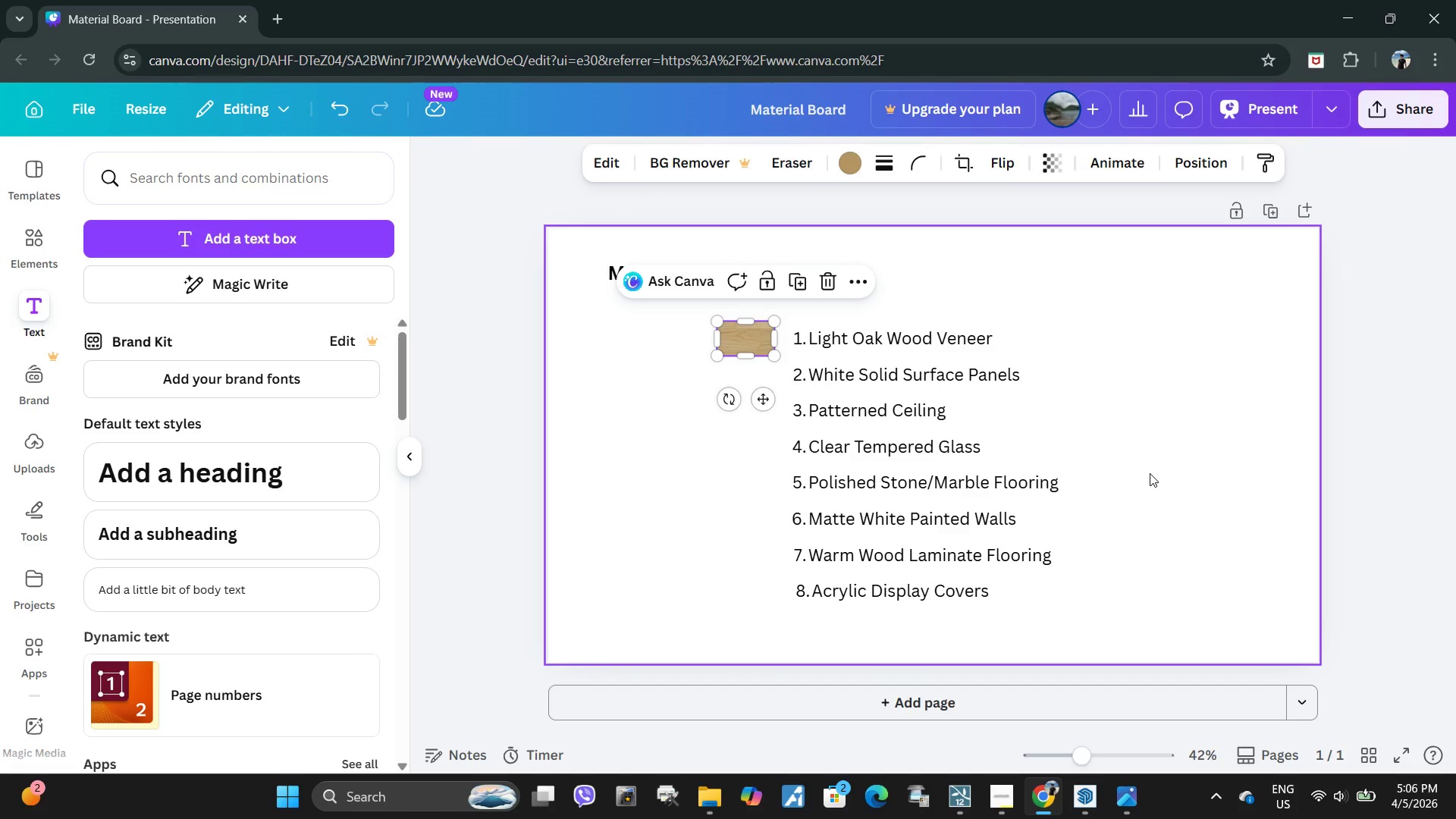 
left_click([1150, 473])
 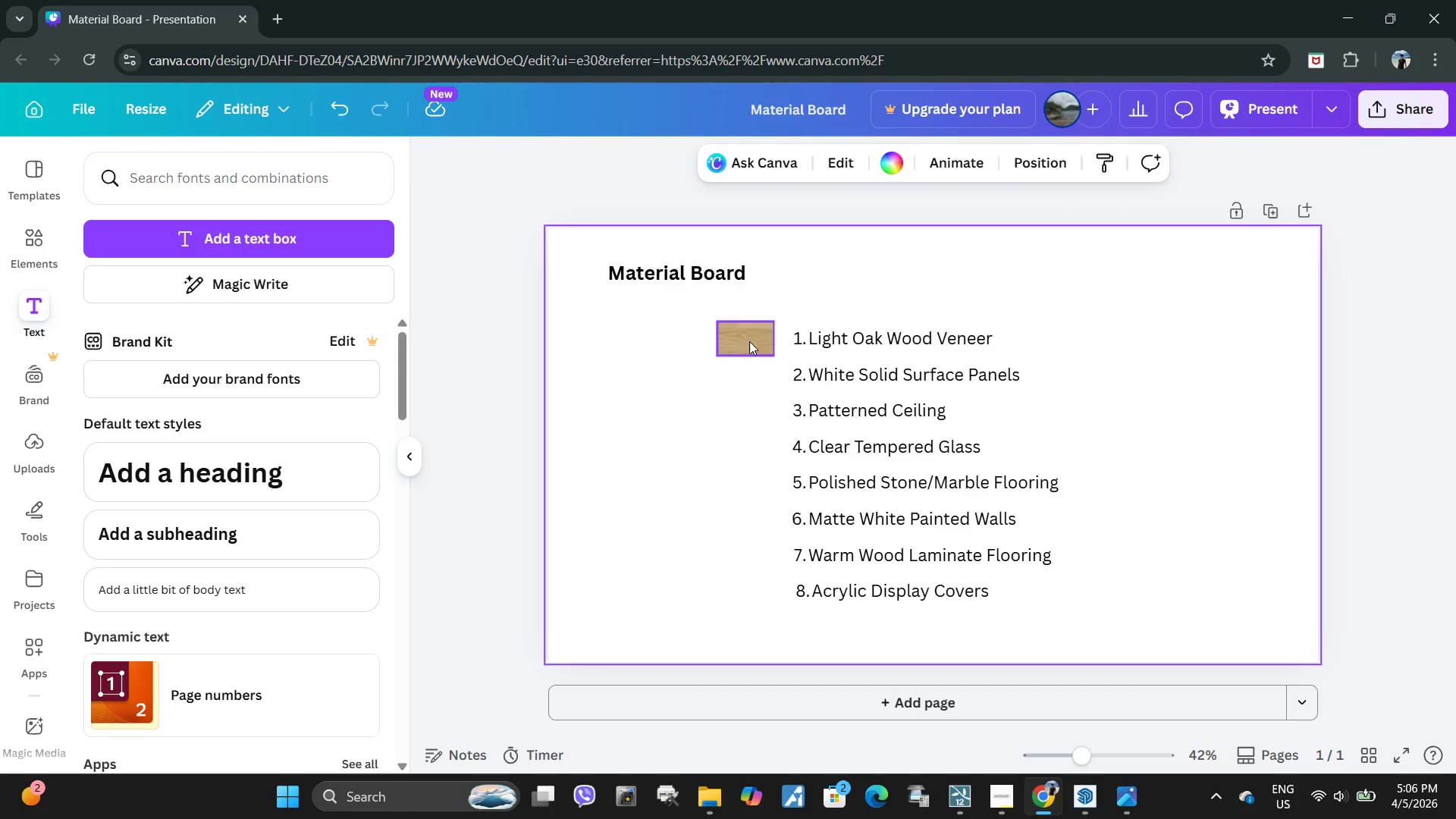 
left_click([749, 341])
 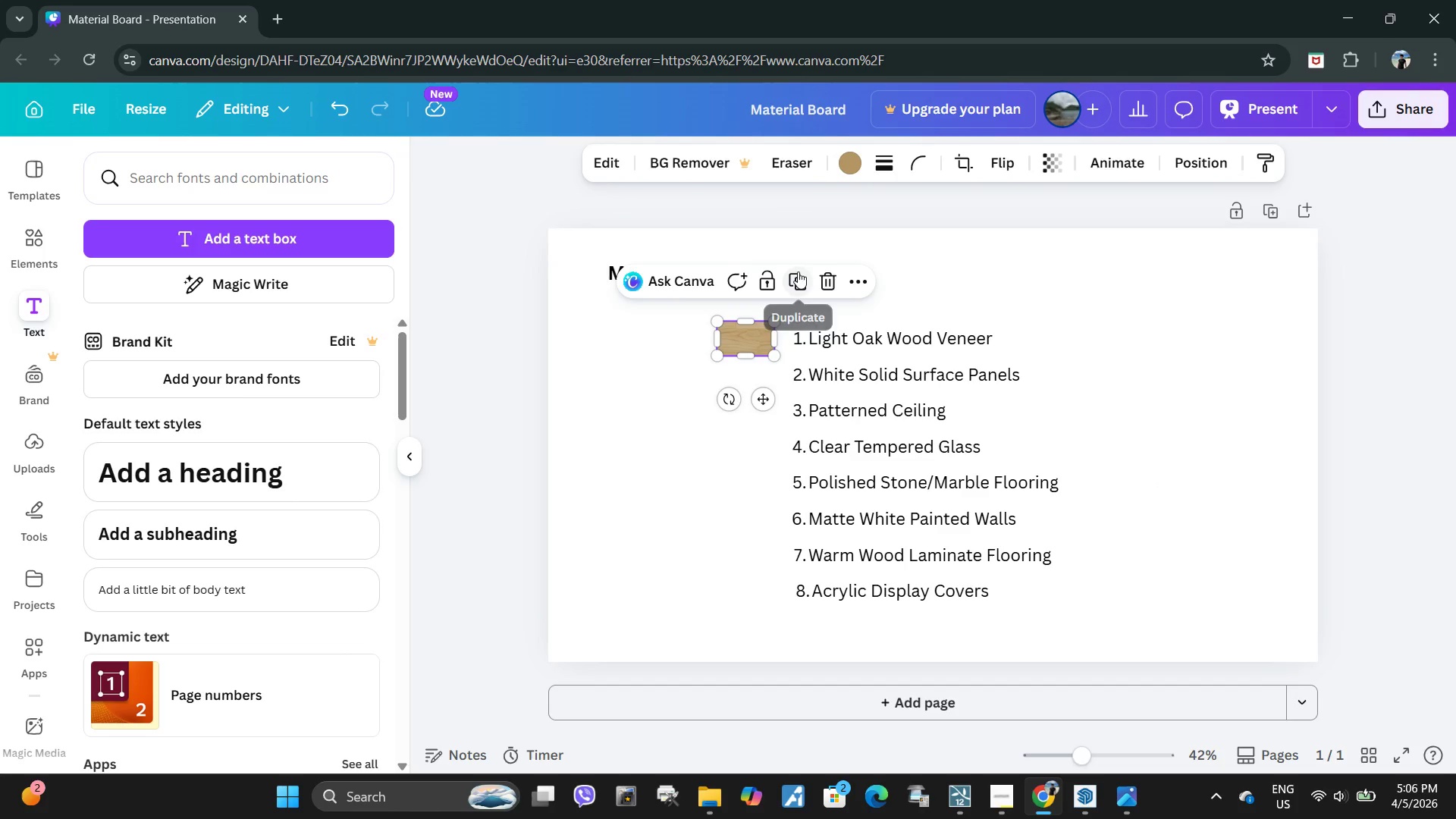 
left_click([798, 271])
 